 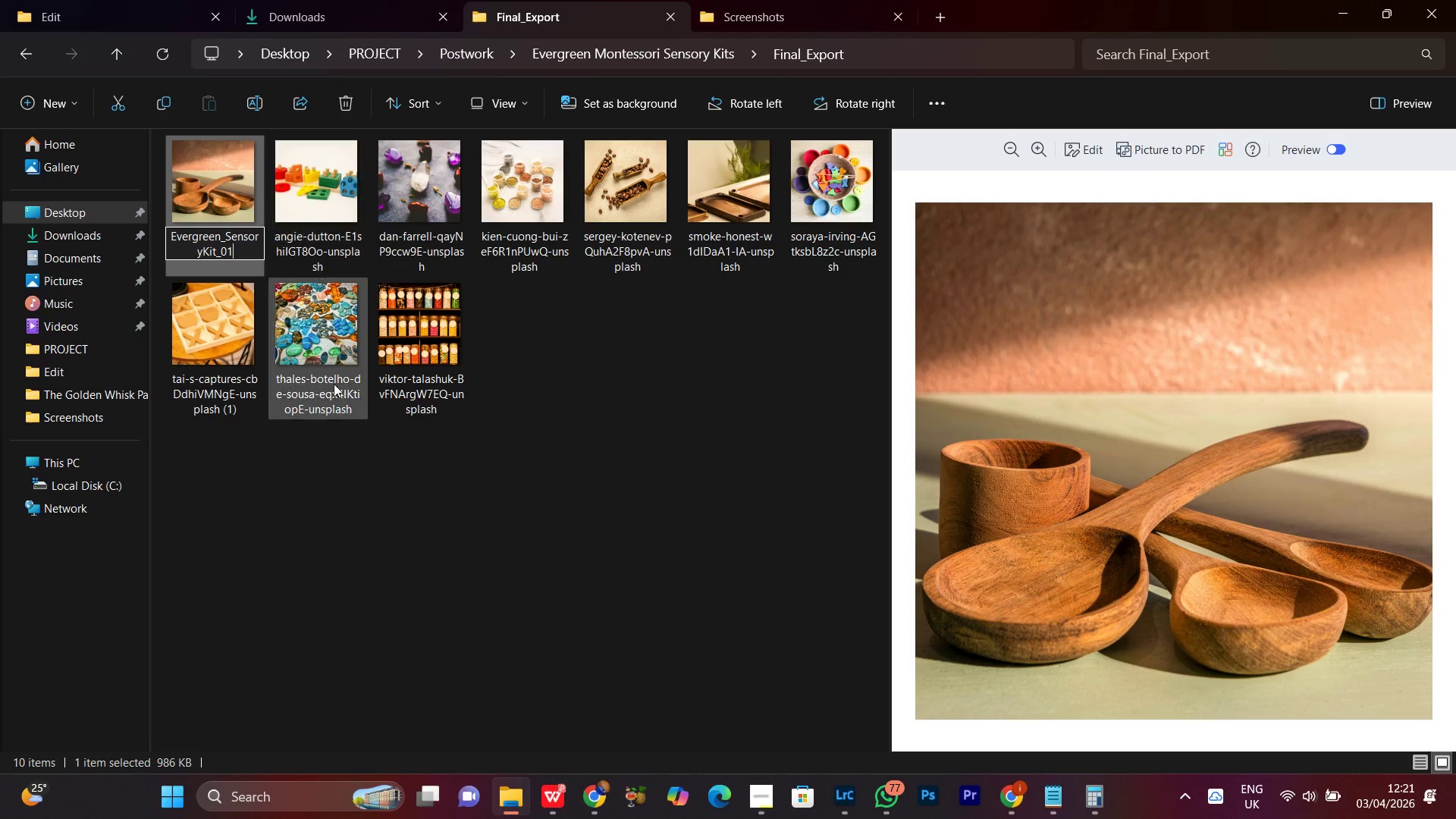 
left_click([350, 605])
 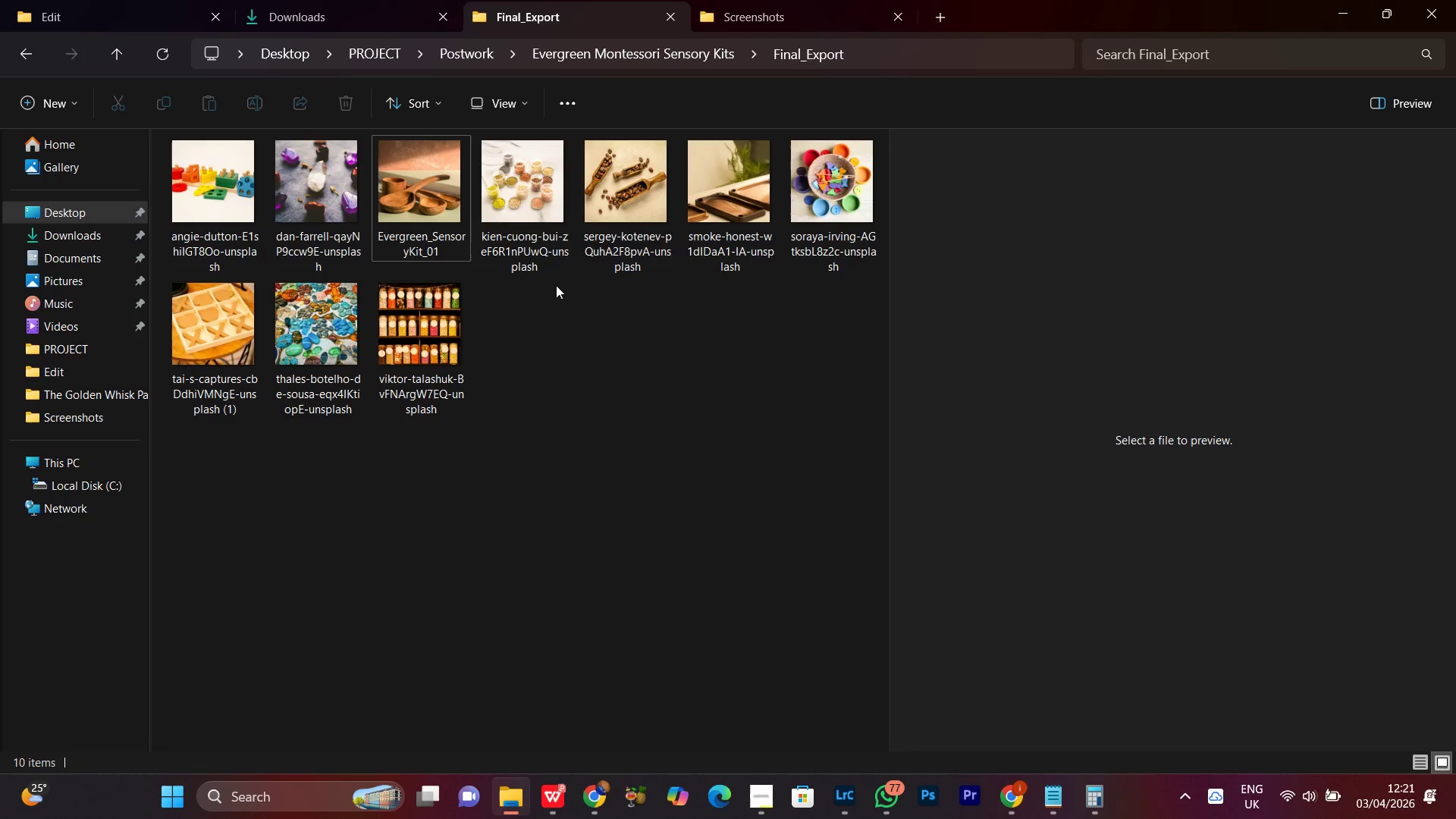 
left_click([607, 194])
 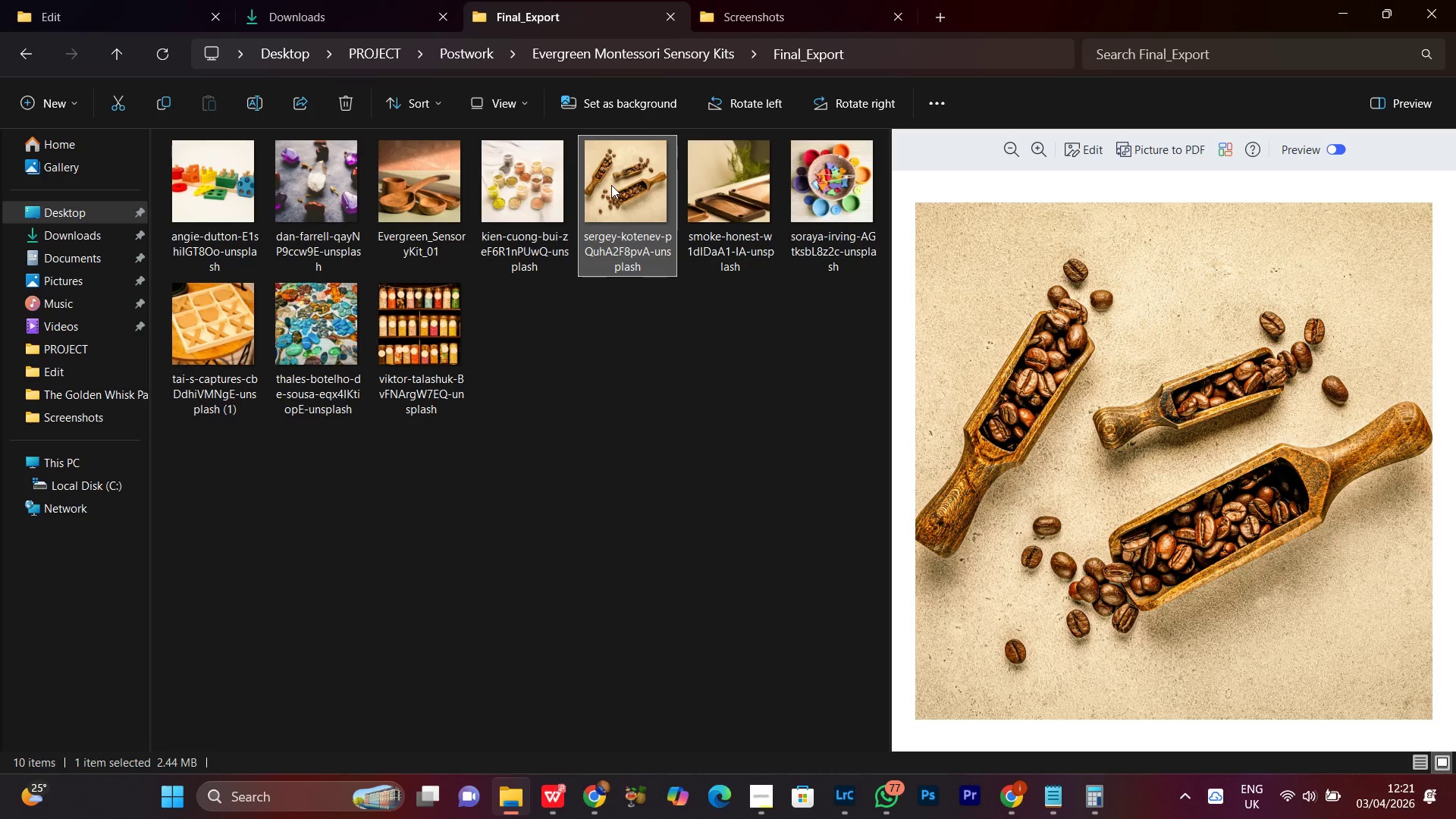 
right_click([611, 185])
 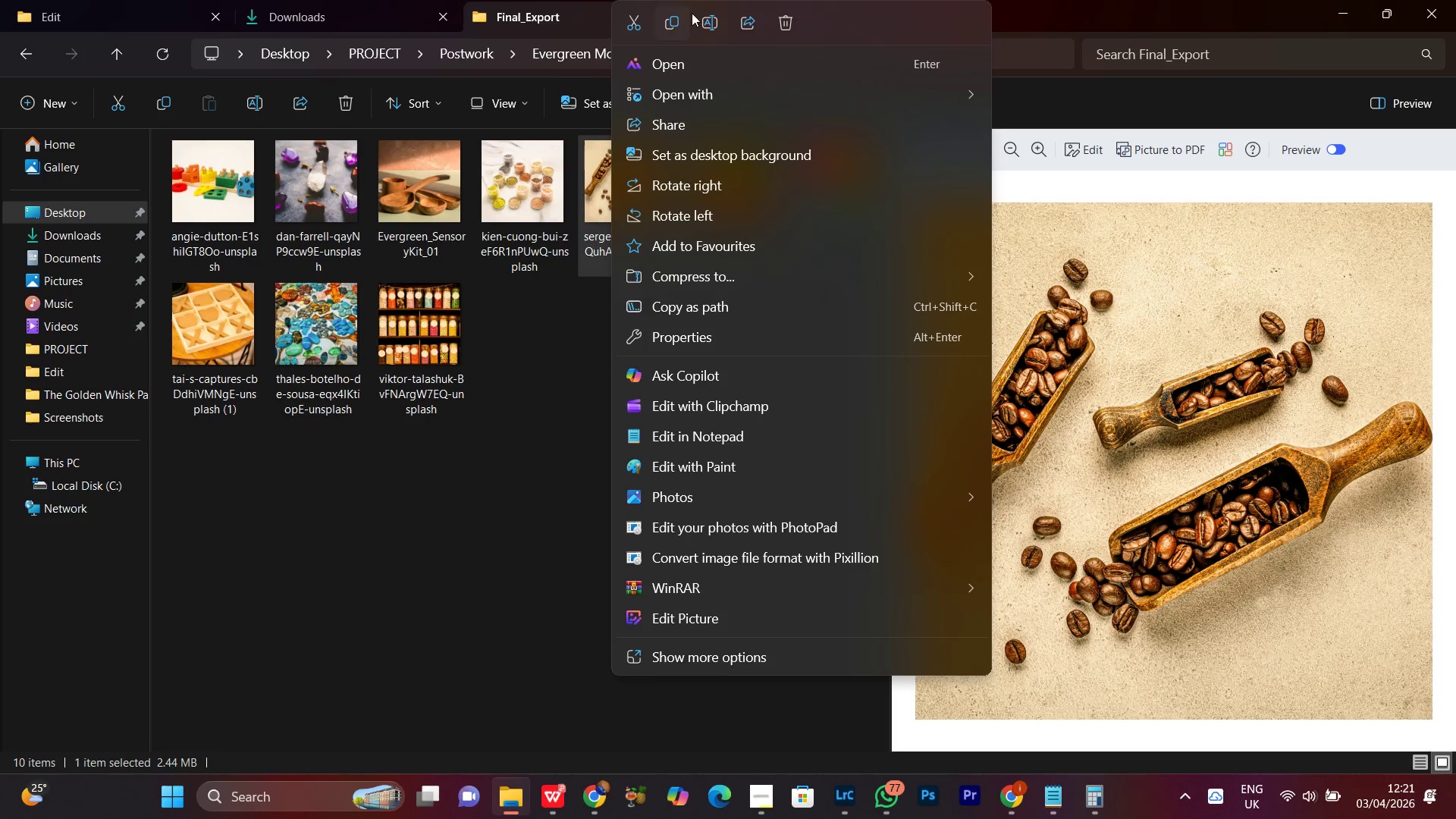 
left_click([707, 23])
 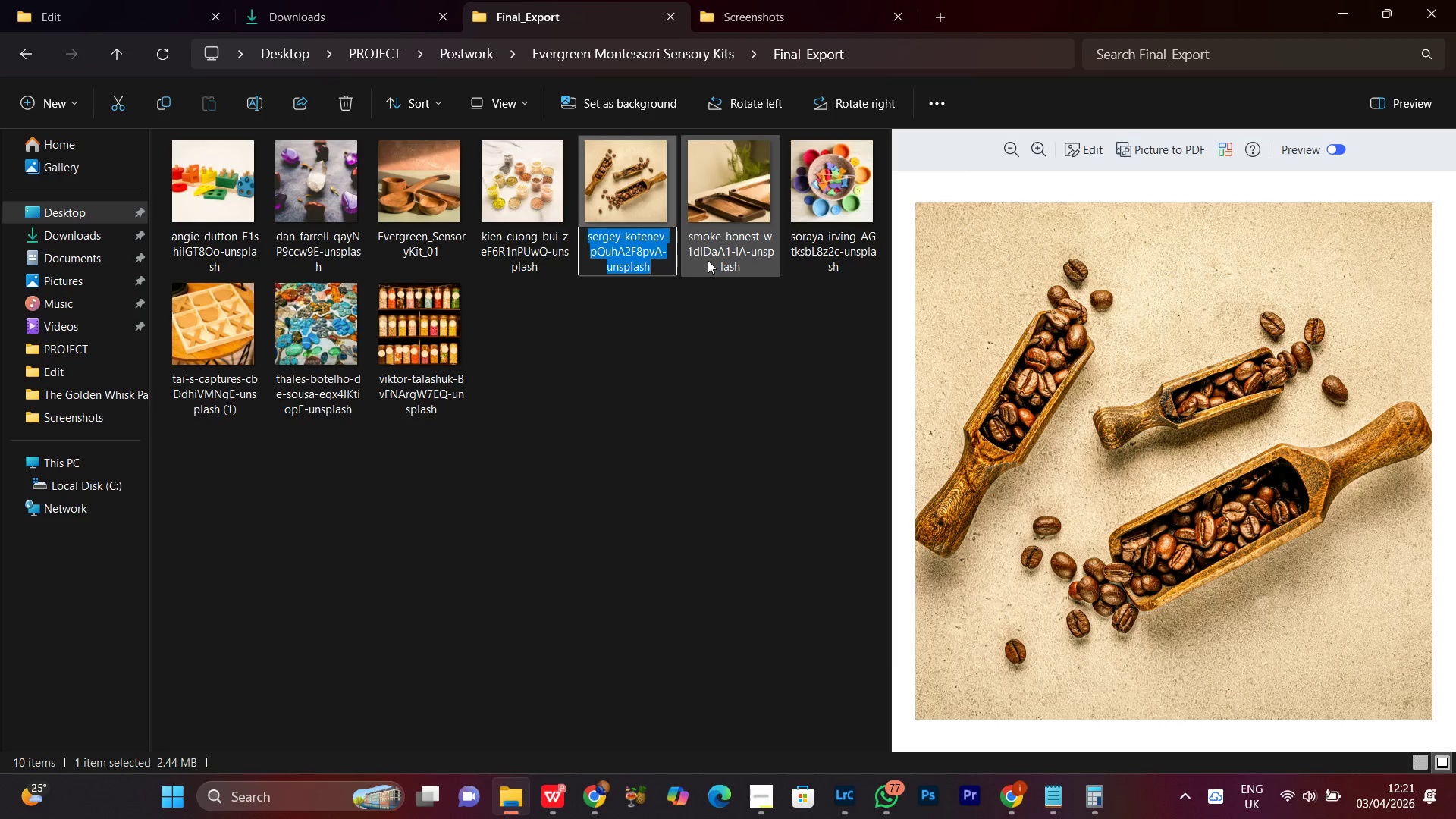 
key(Control+V)
 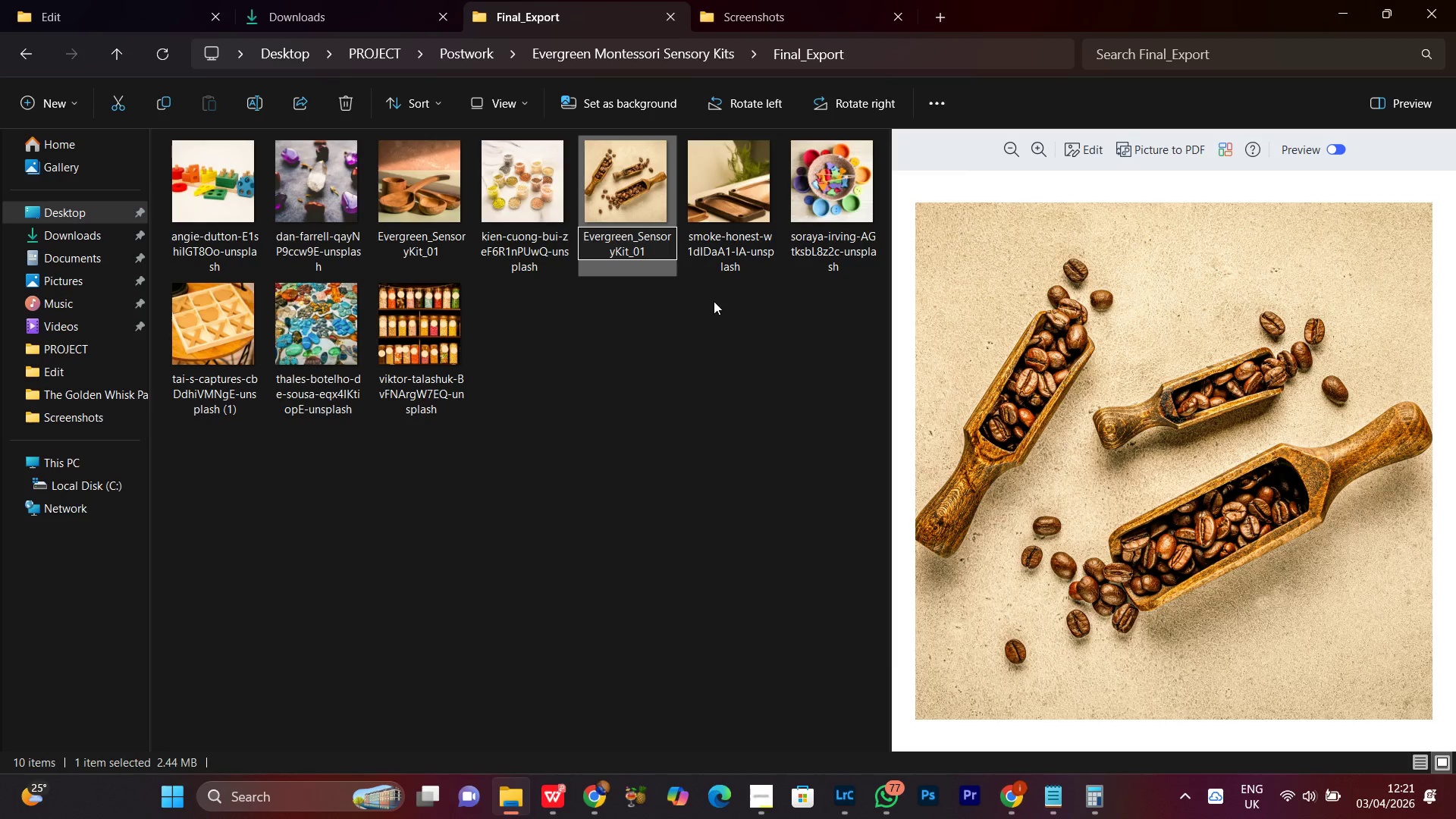 
key(Backspace)
 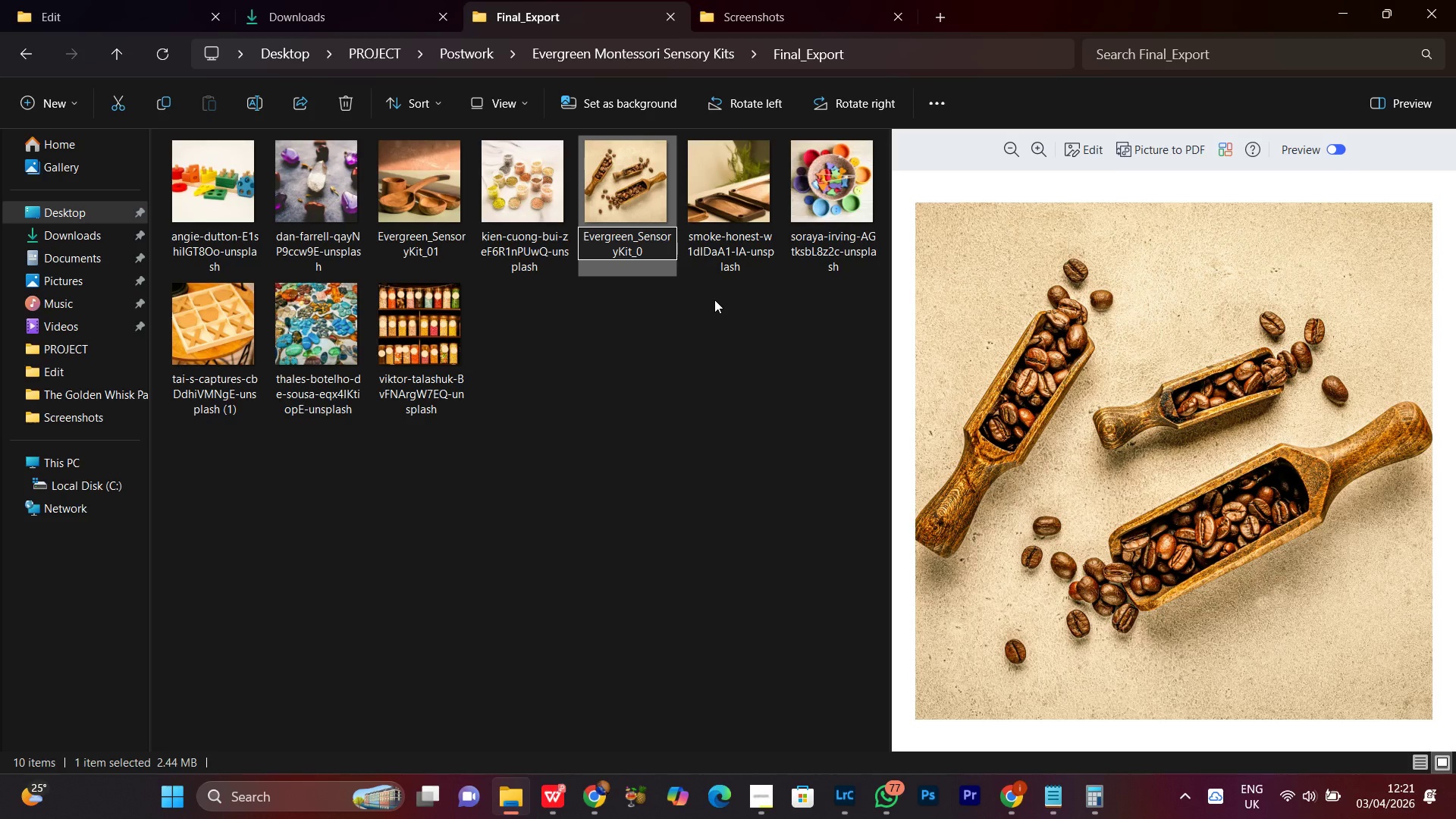 
key(2)
 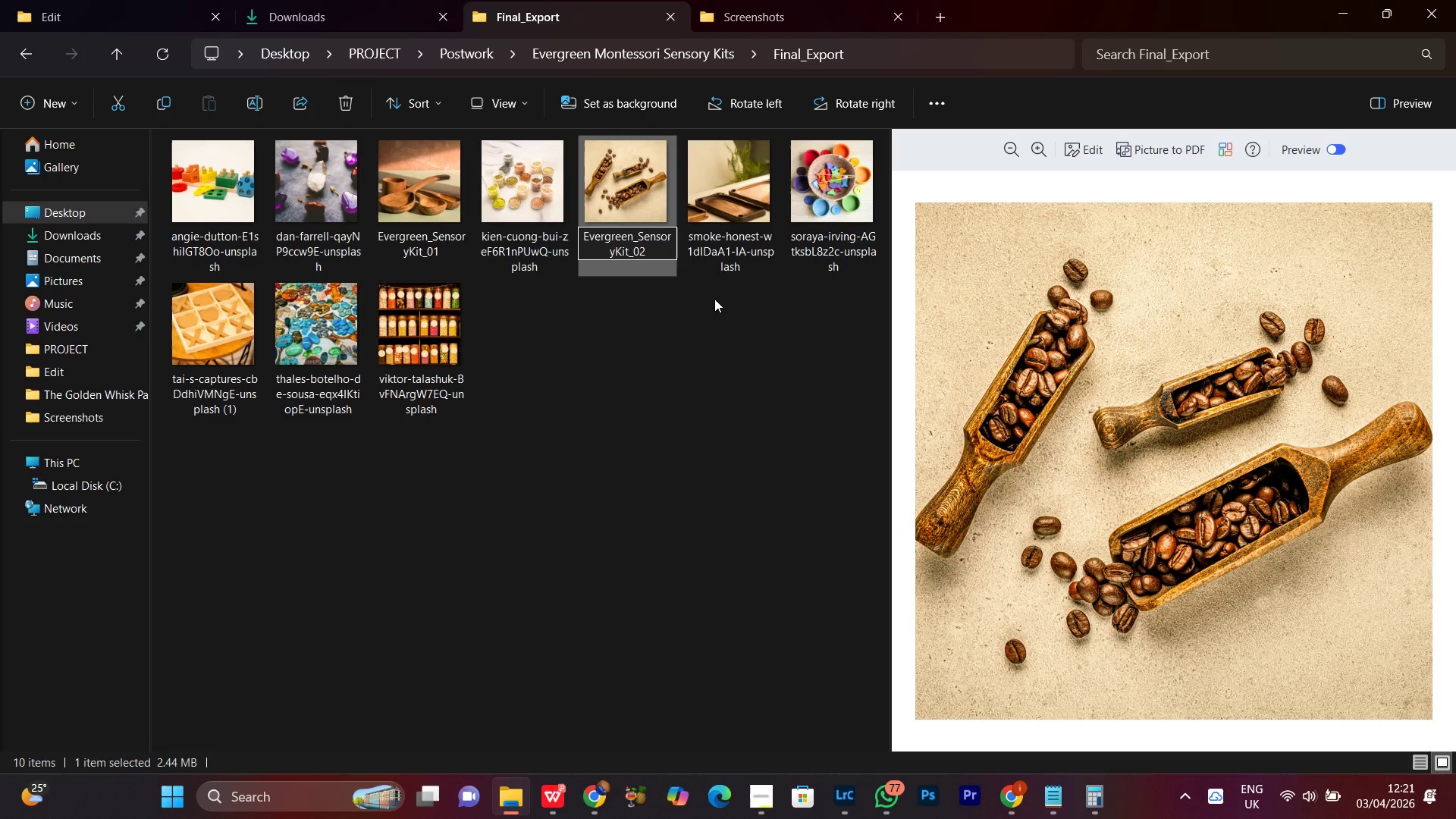 
key(Enter)
 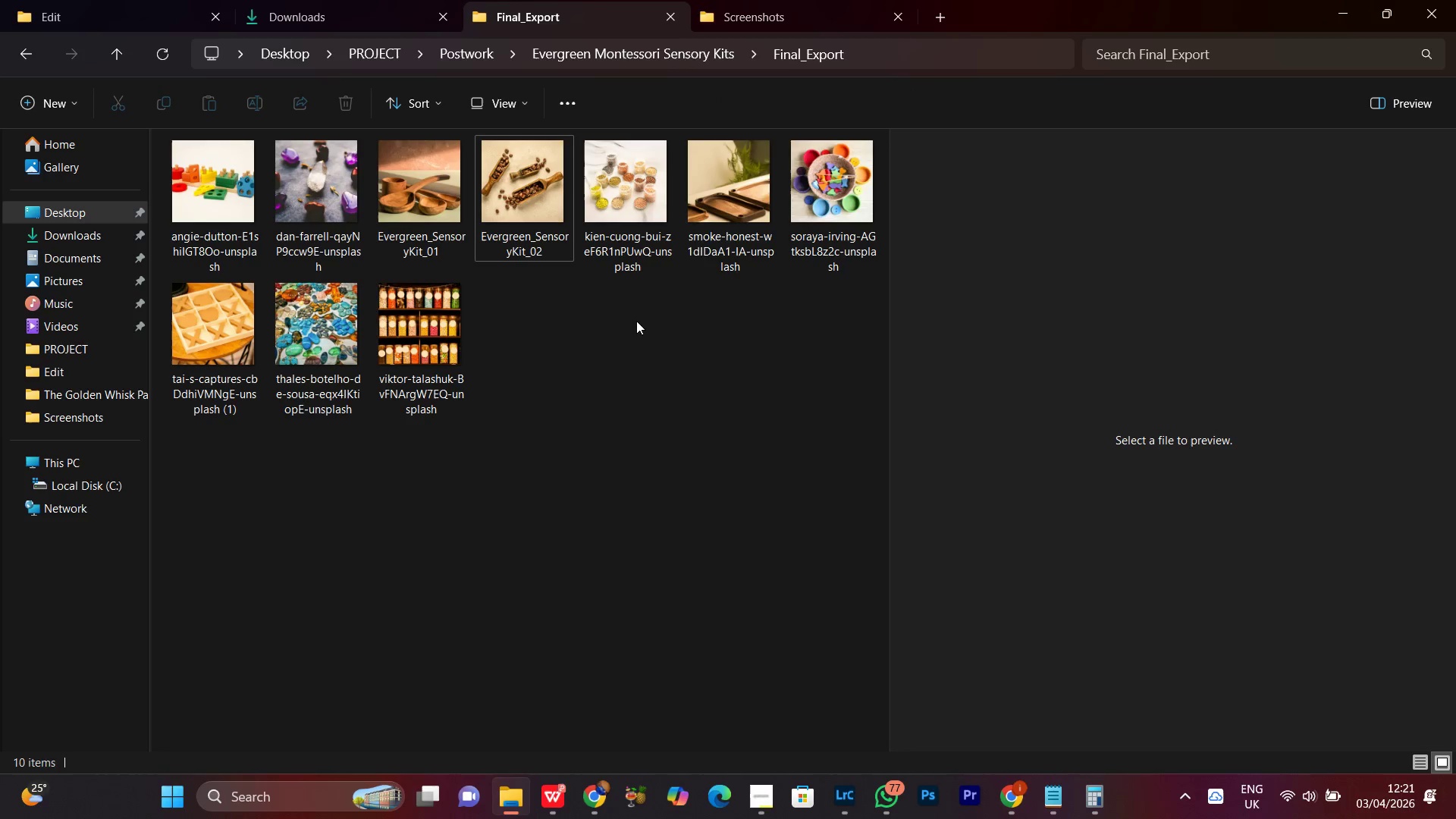 
double_click([736, 195])
 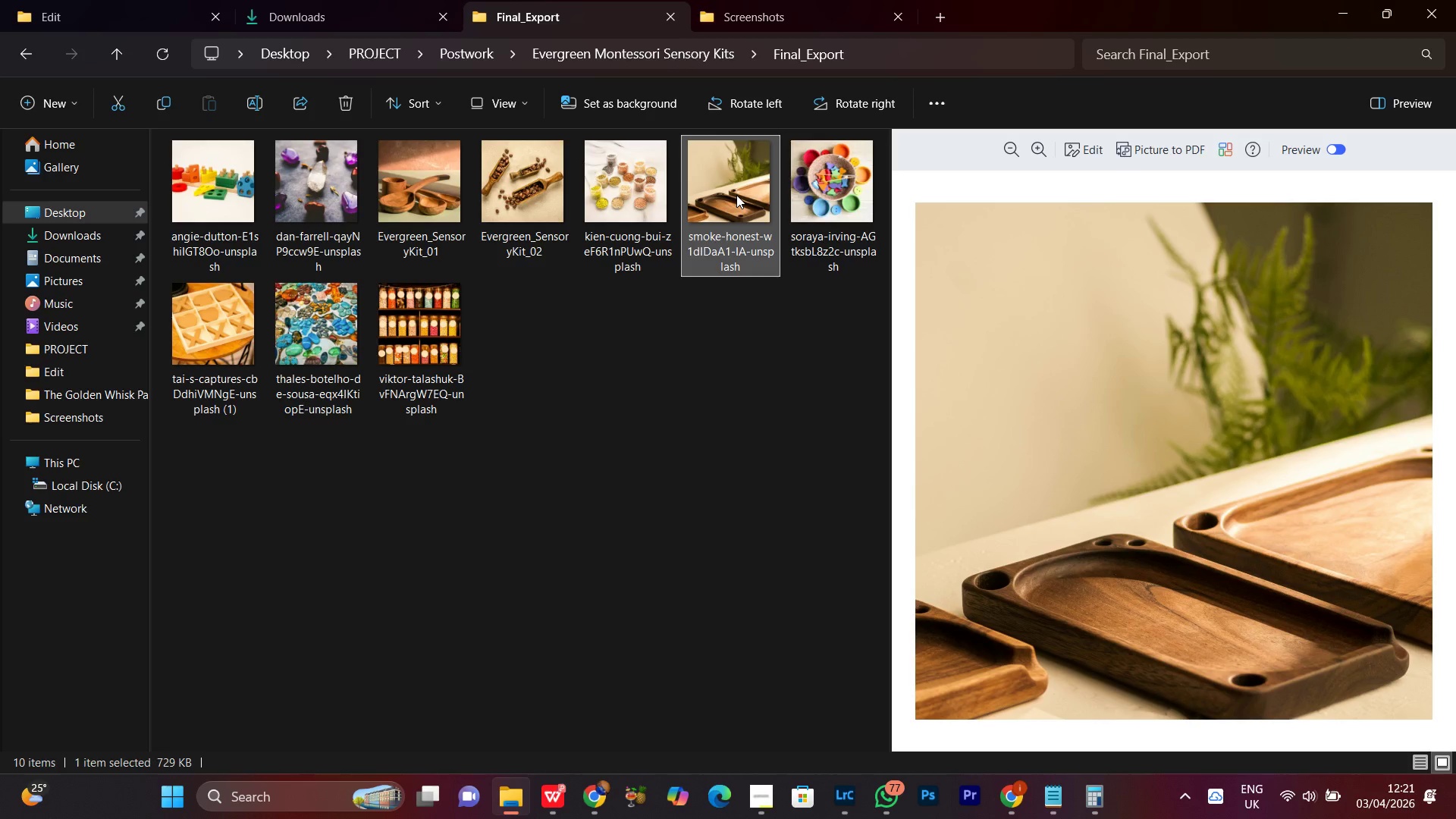 
right_click([736, 193])
 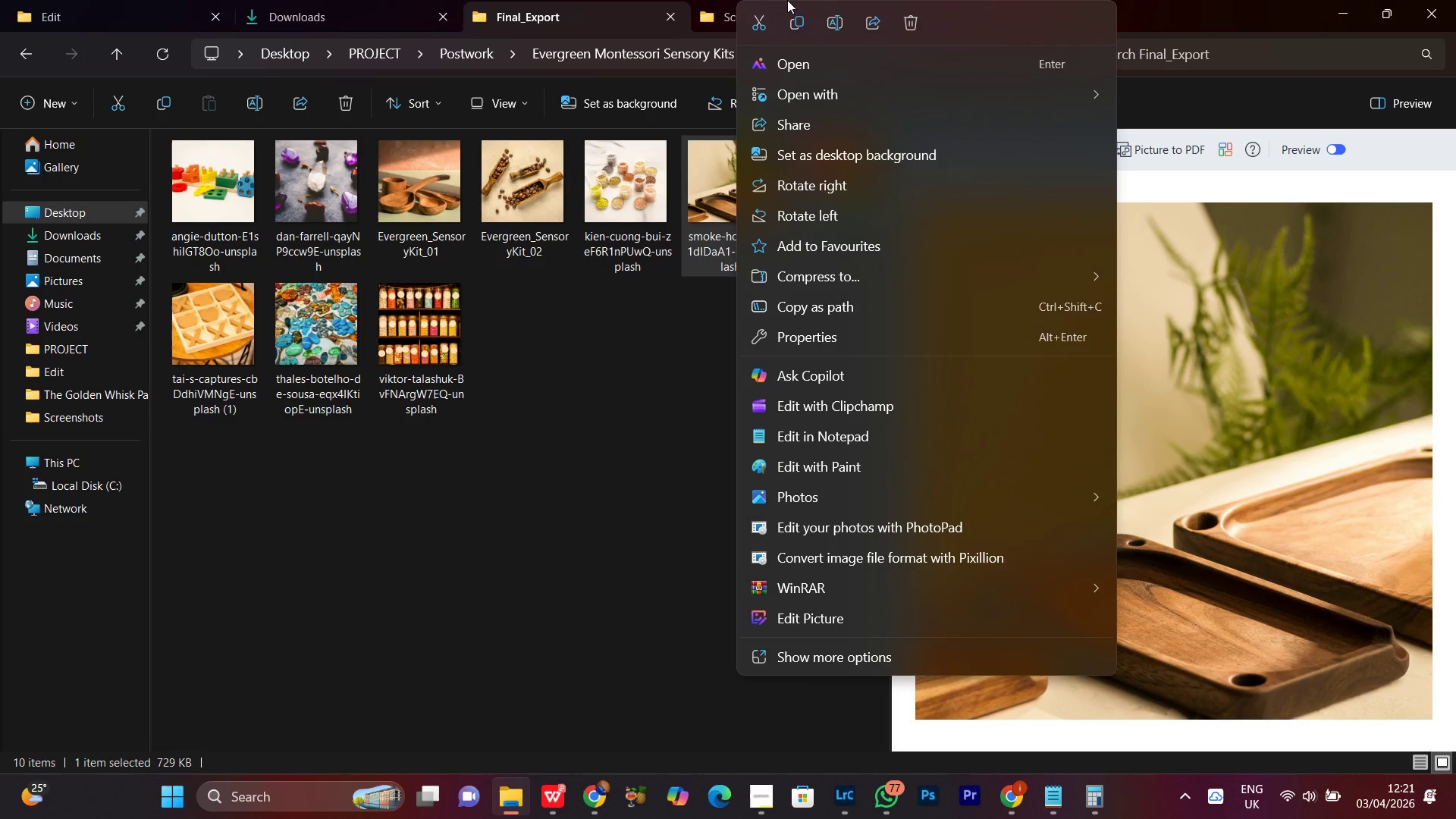 
left_click([837, 20])
 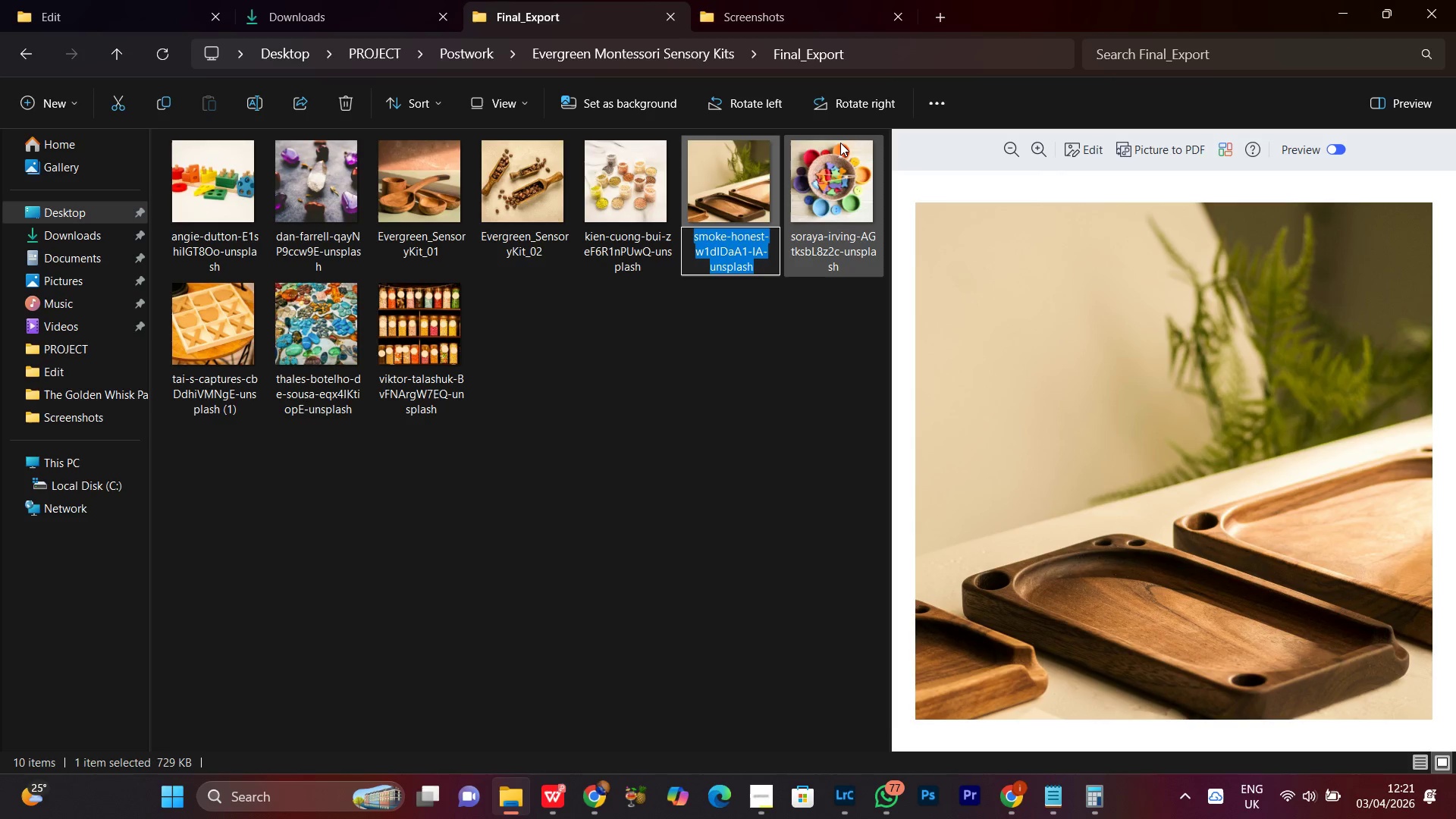 
key(Control+V)
 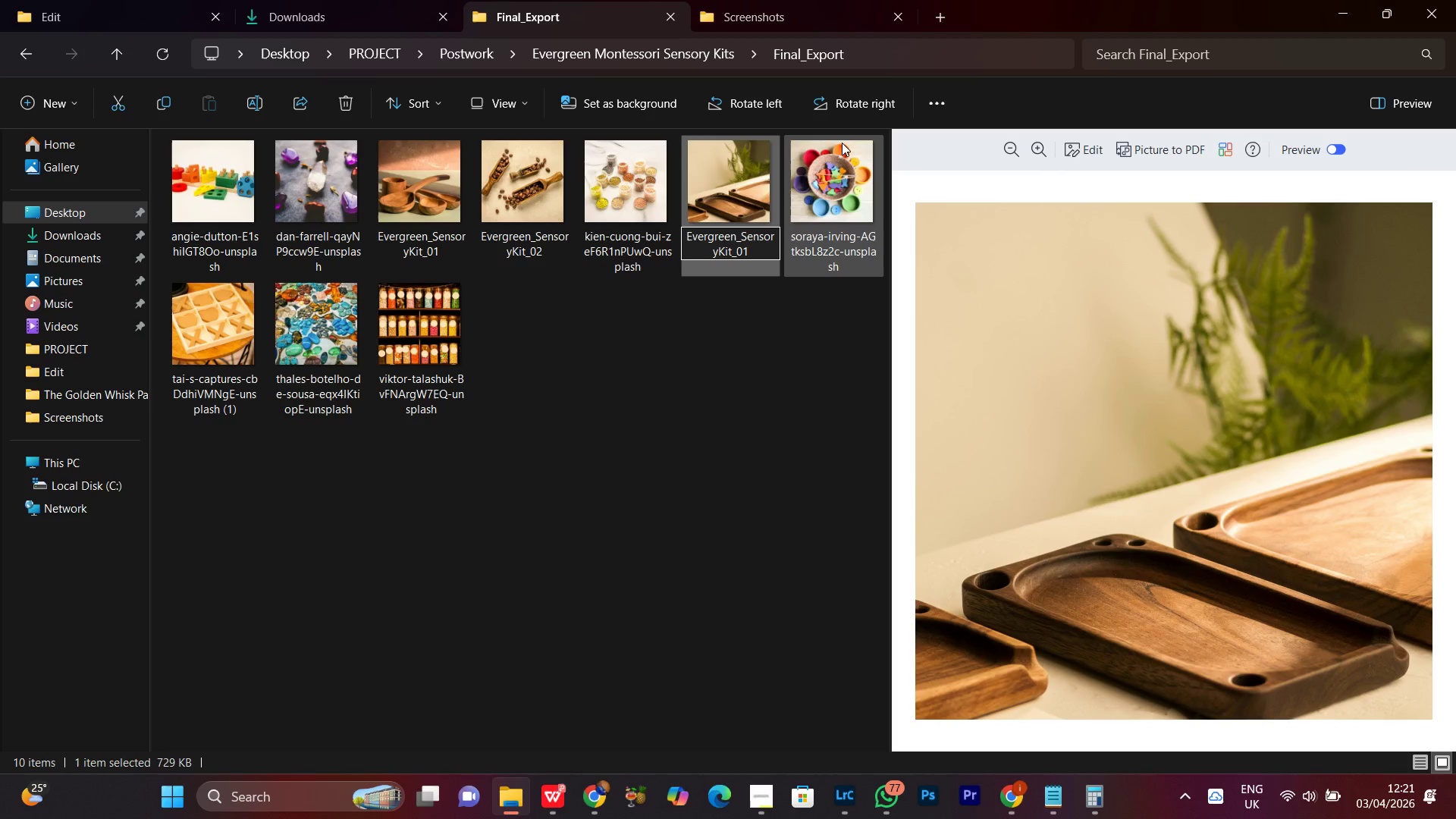 
key(Backspace)
 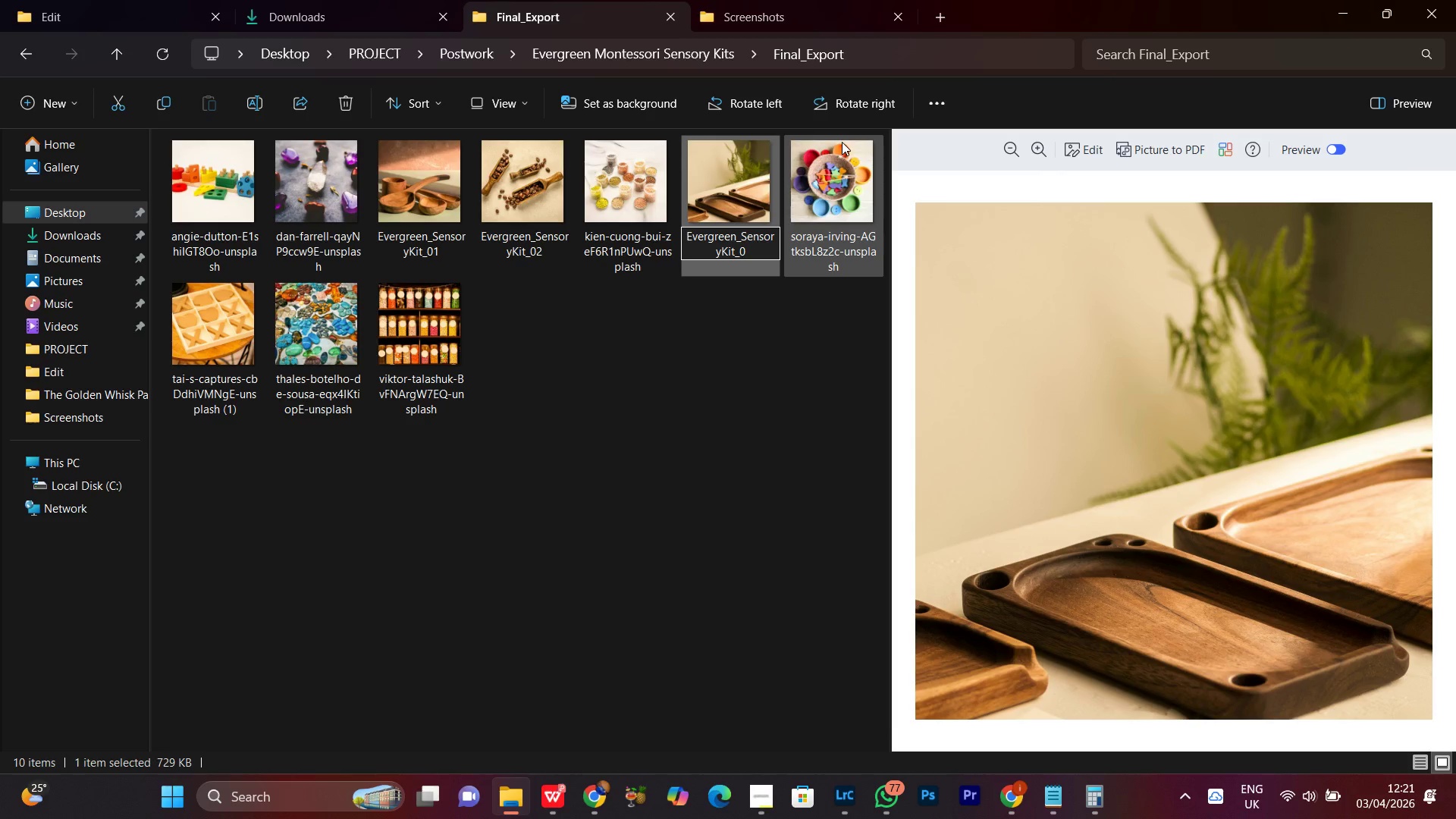 
key(3)
 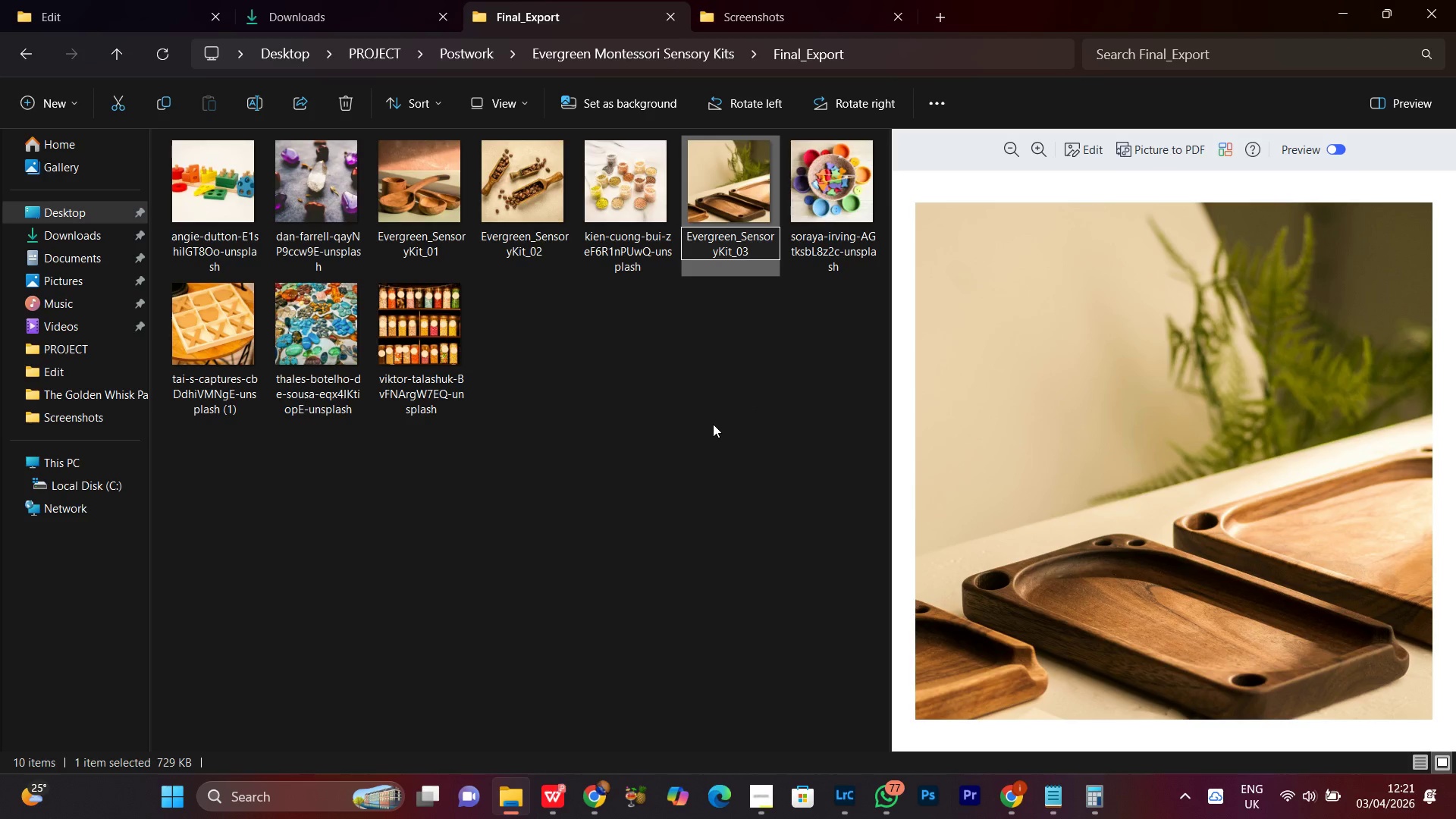 
left_click([713, 424])
 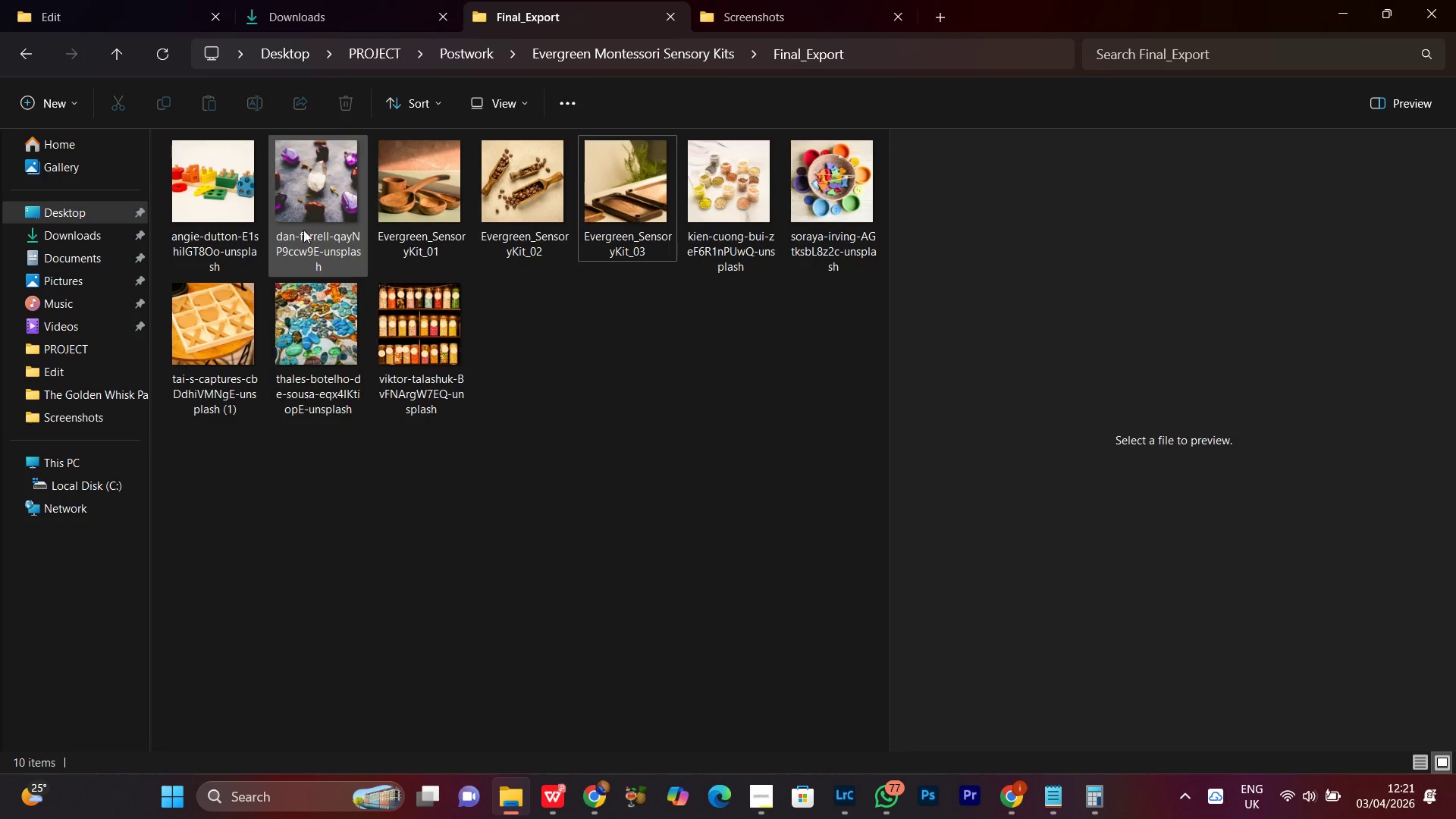 
left_click([282, 187])
 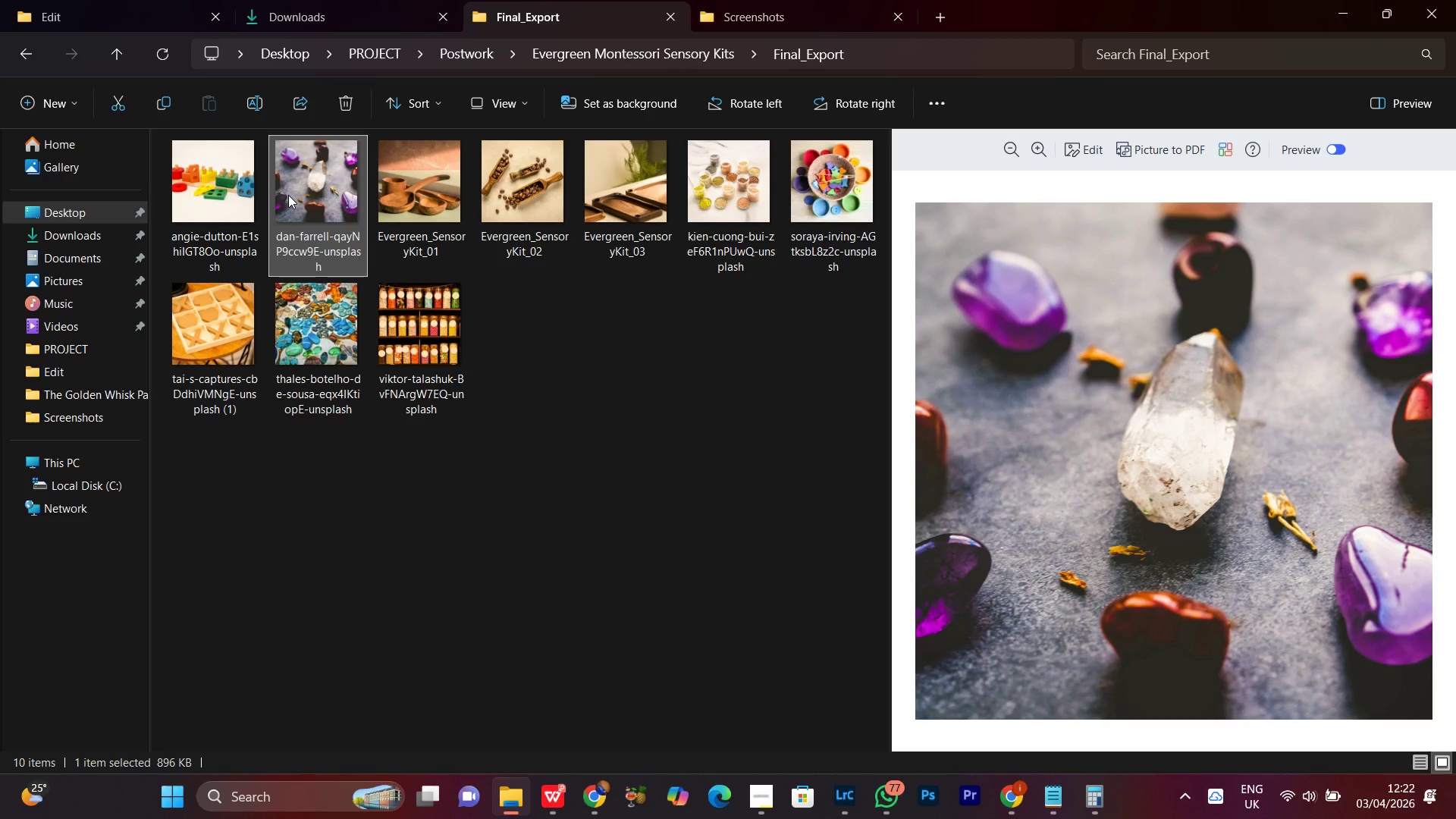 
right_click([290, 195])
 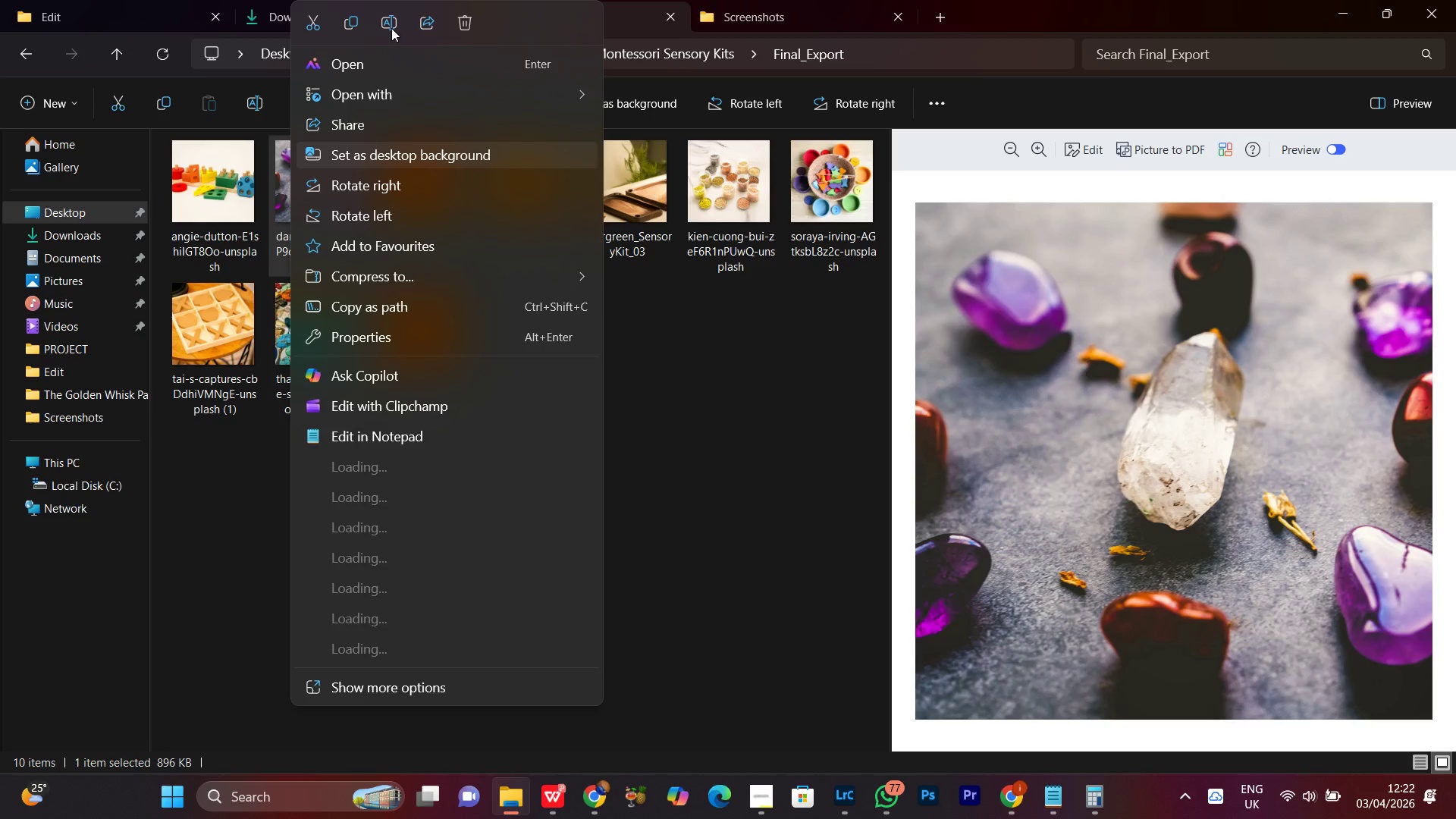 
left_click([391, 26])
 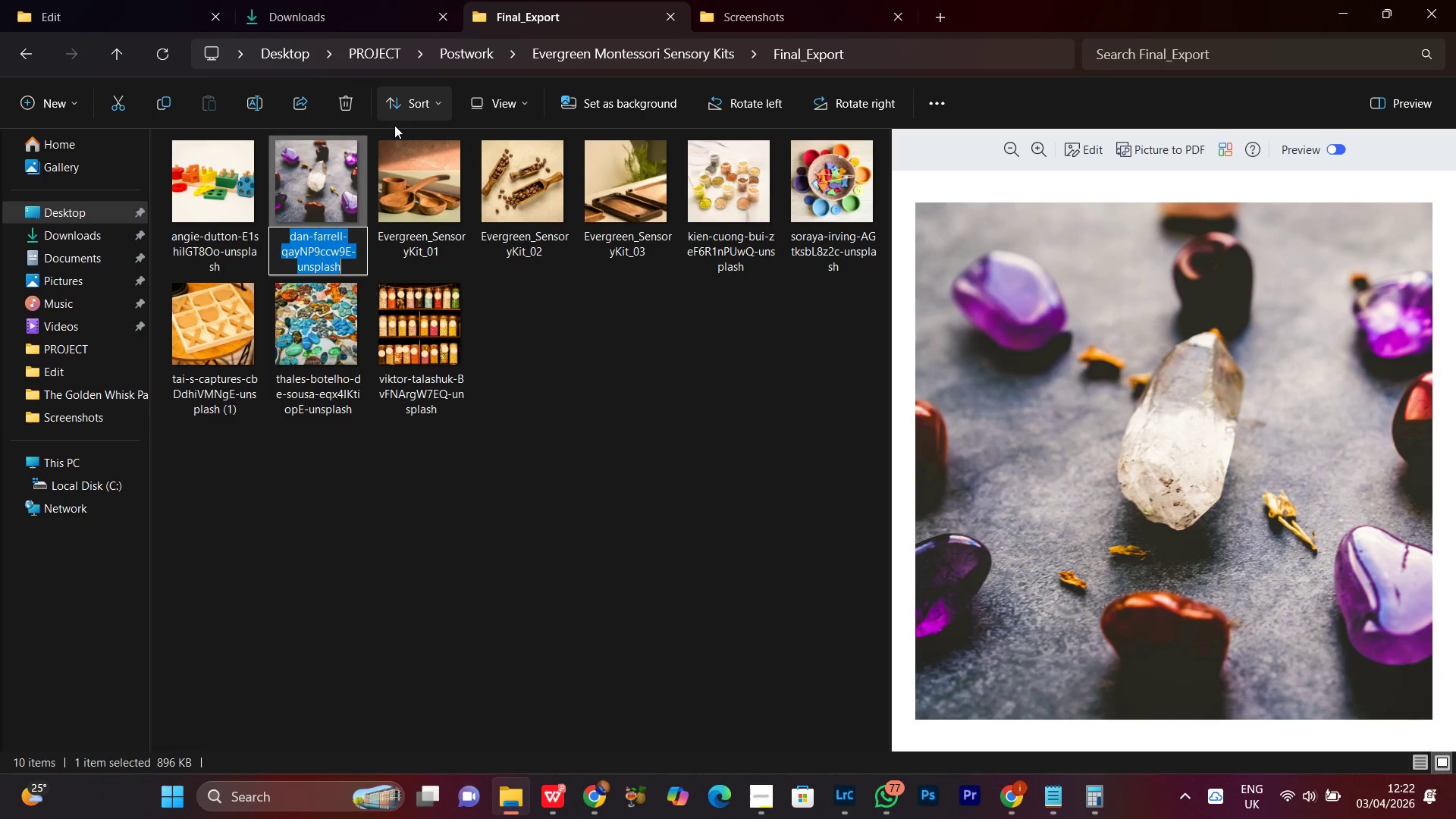 
key(Control+V)
 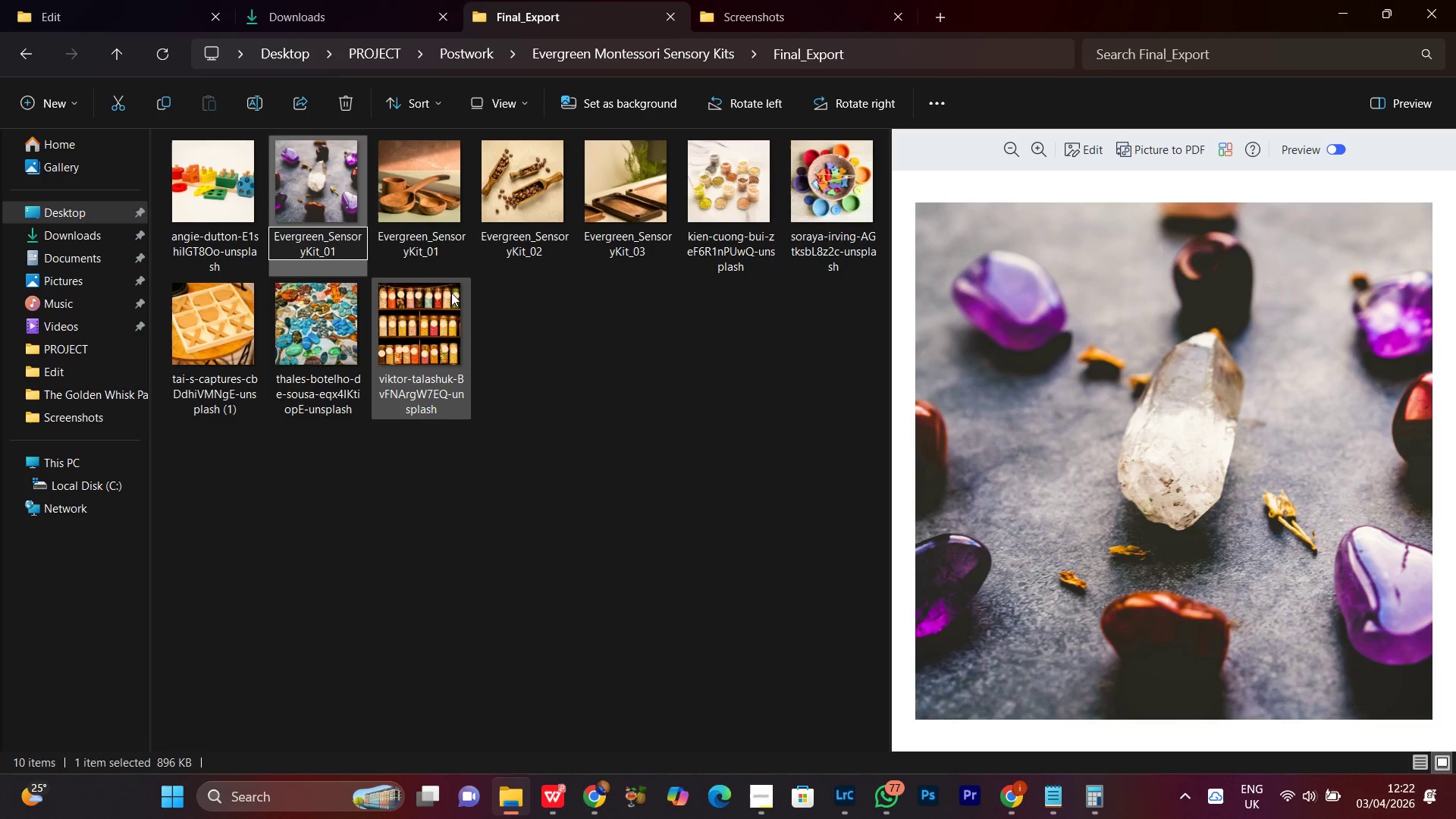 
key(Backspace)
 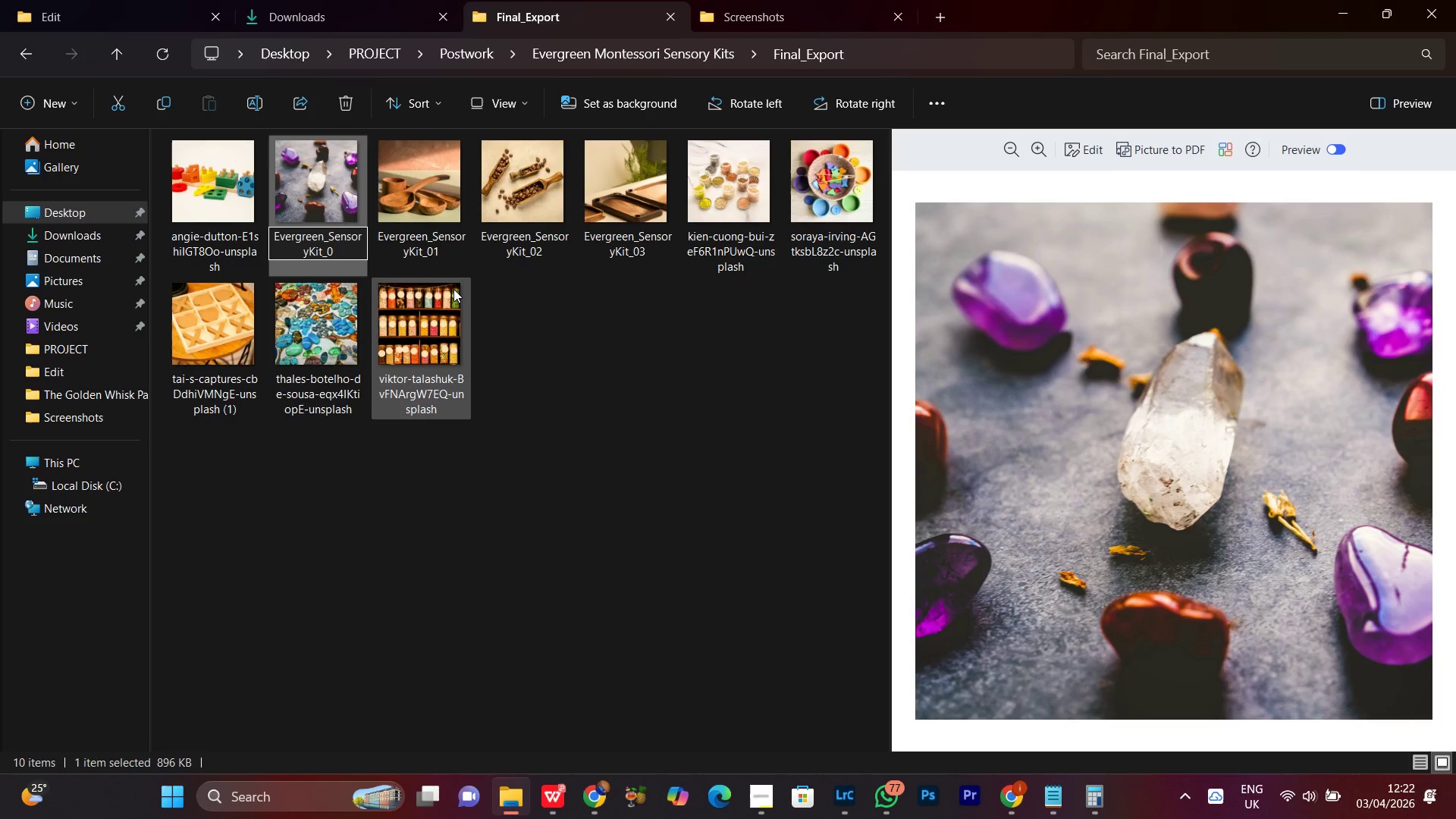 
key(4)
 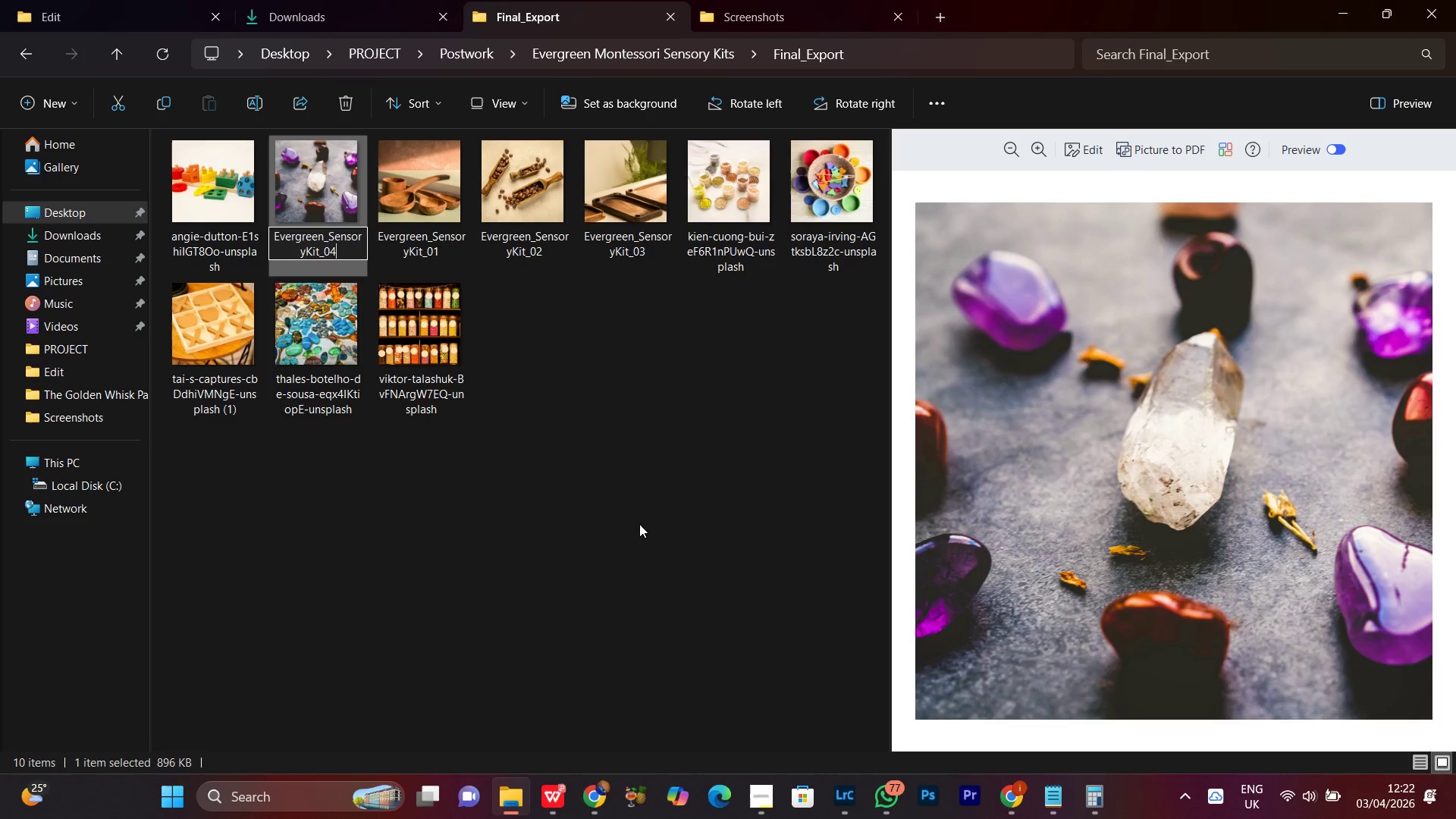 
left_click([645, 510])
 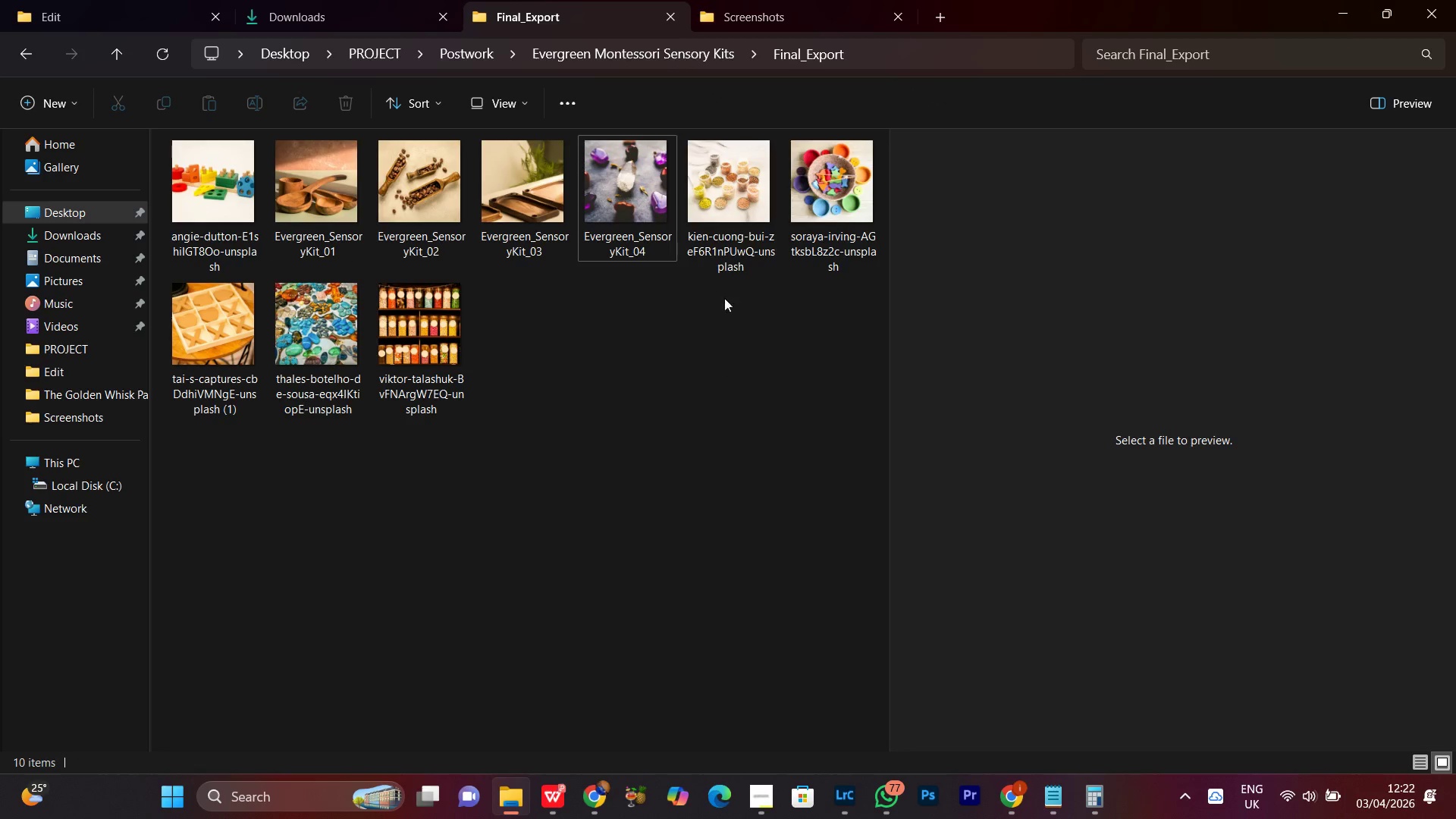 
left_click([725, 209])
 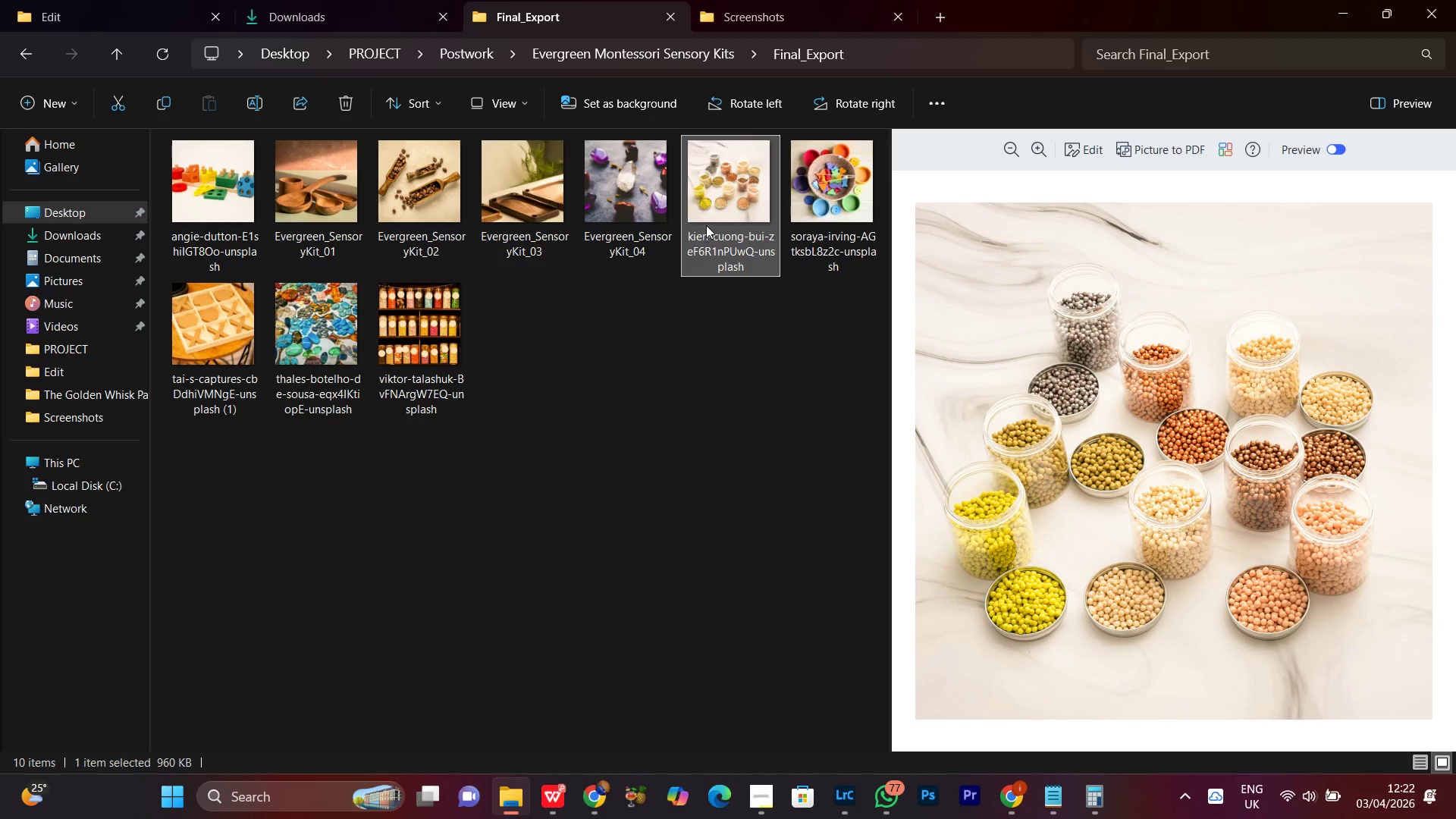 
left_click([661, 484])
 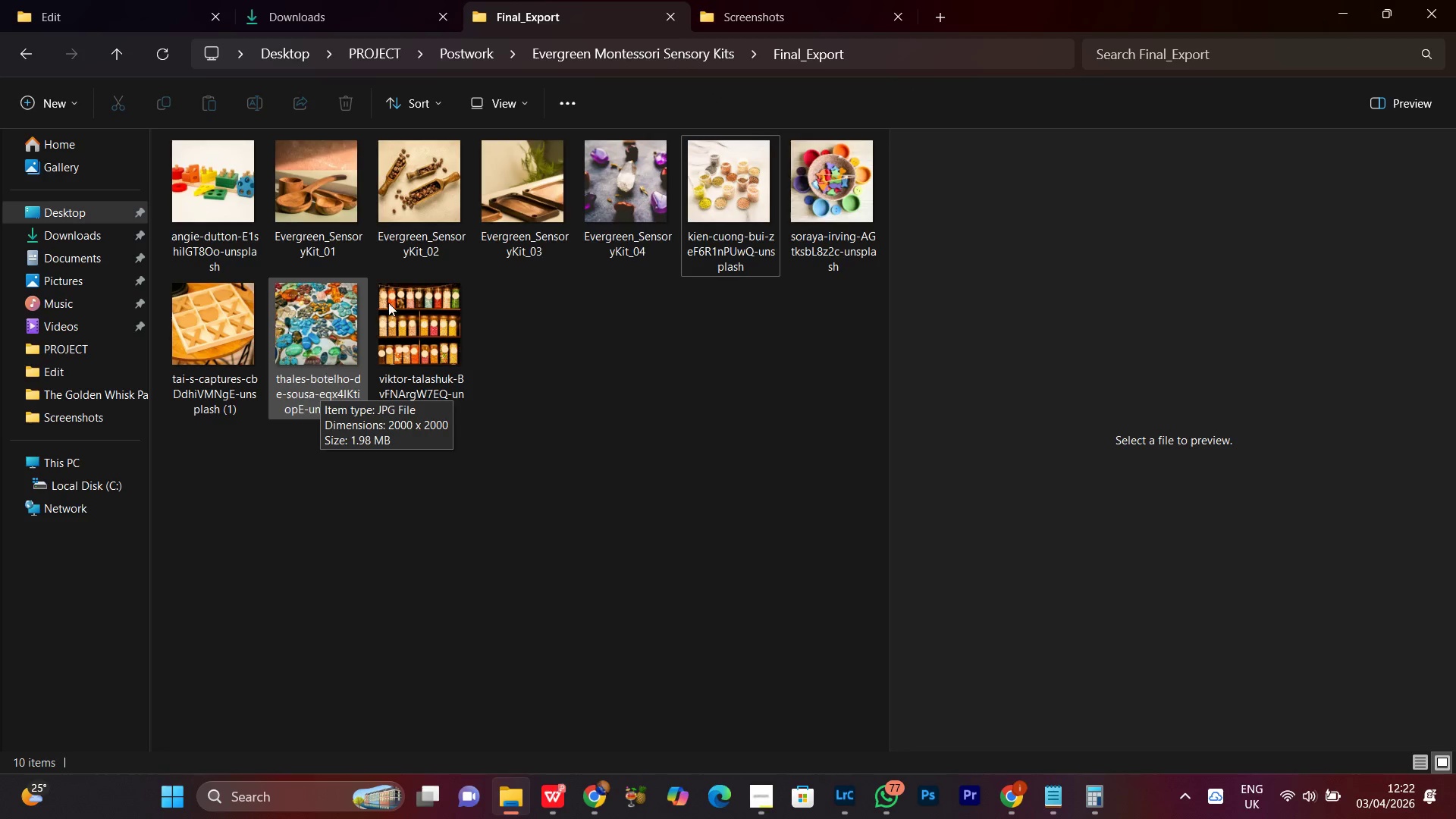 
left_click([676, 467])
 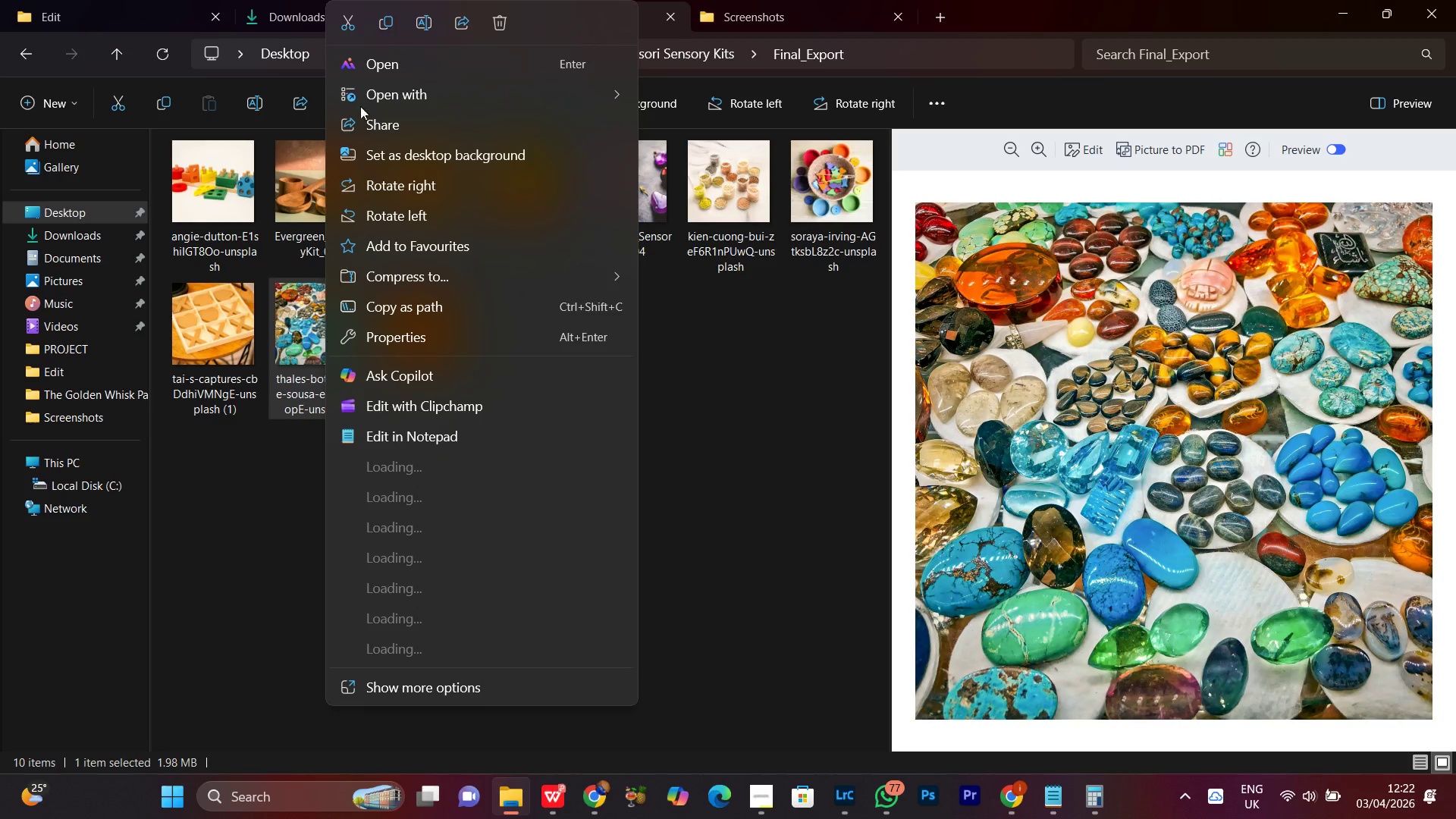 
wait(5.31)
 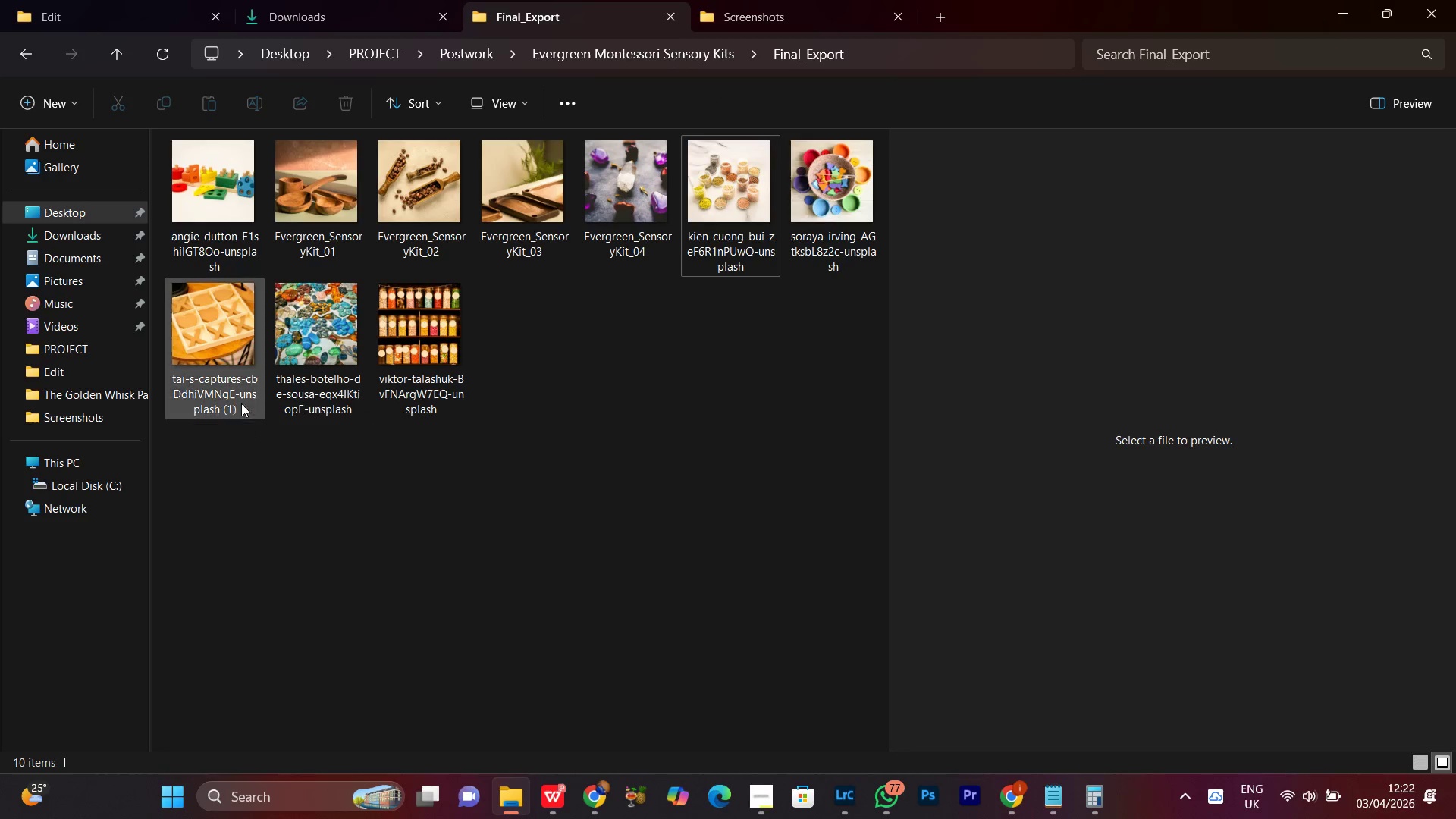 
left_click([429, 27])
 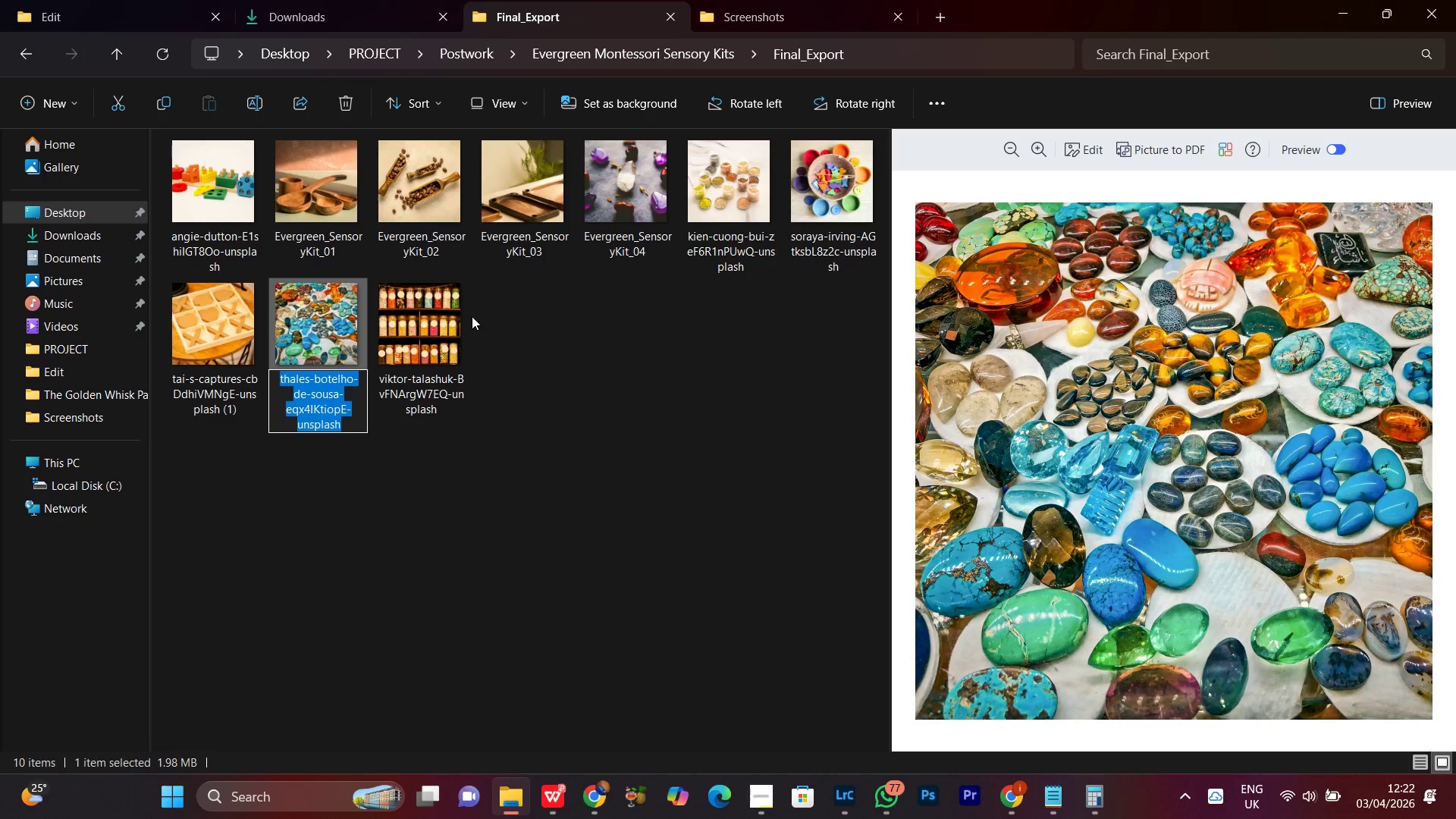 
key(Control+V)
 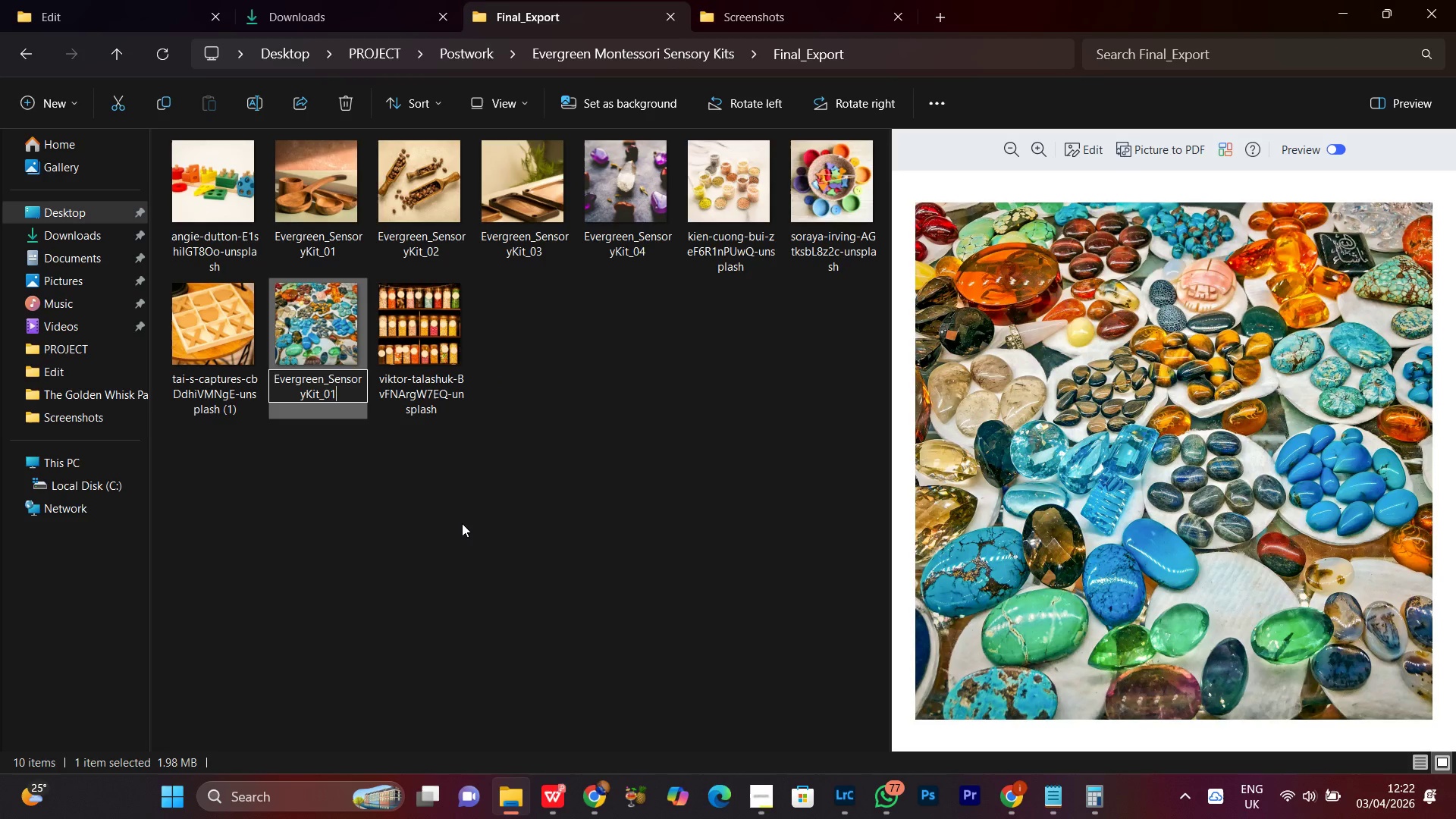 
key(Backspace)
 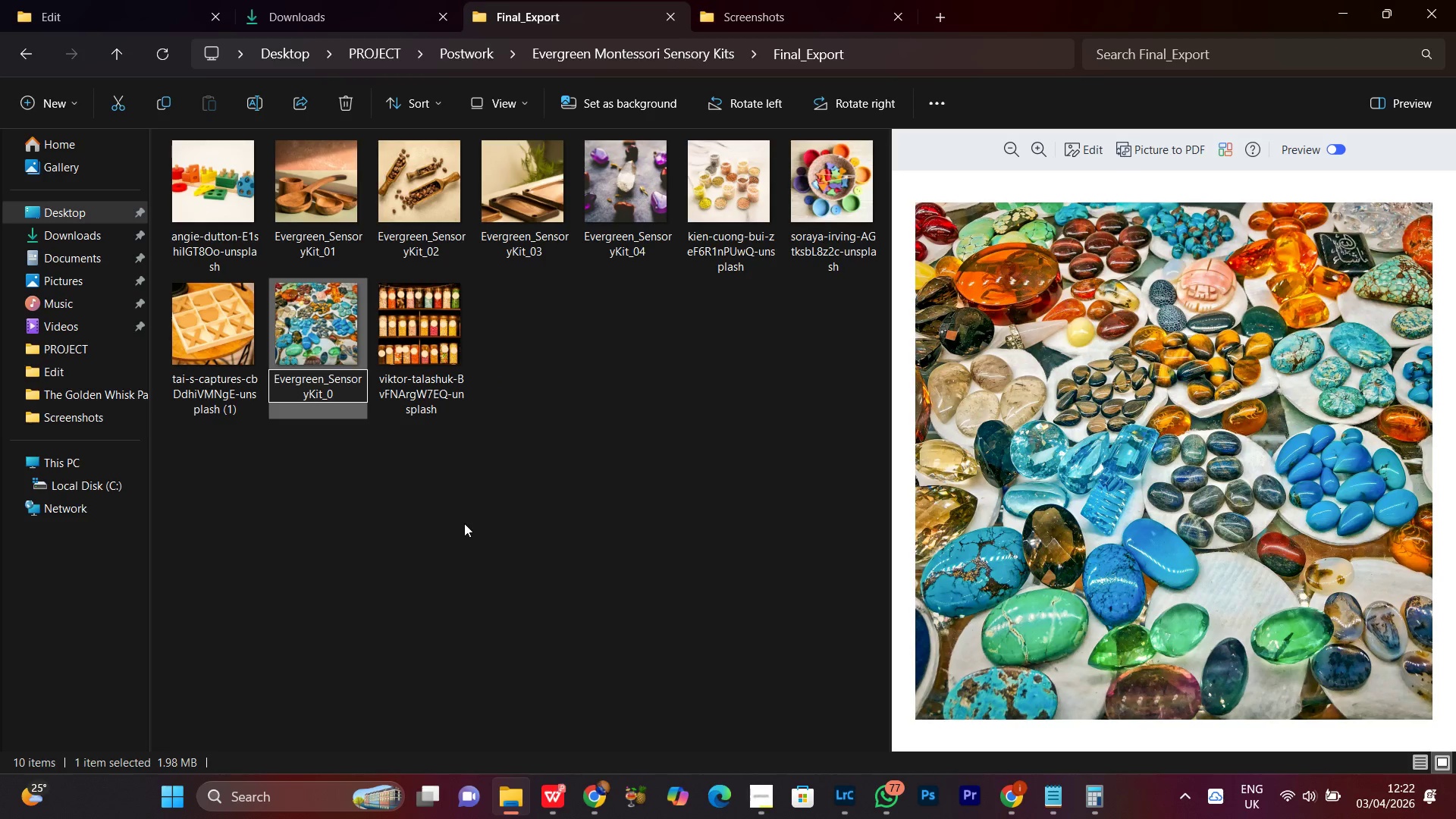 
key(5)
 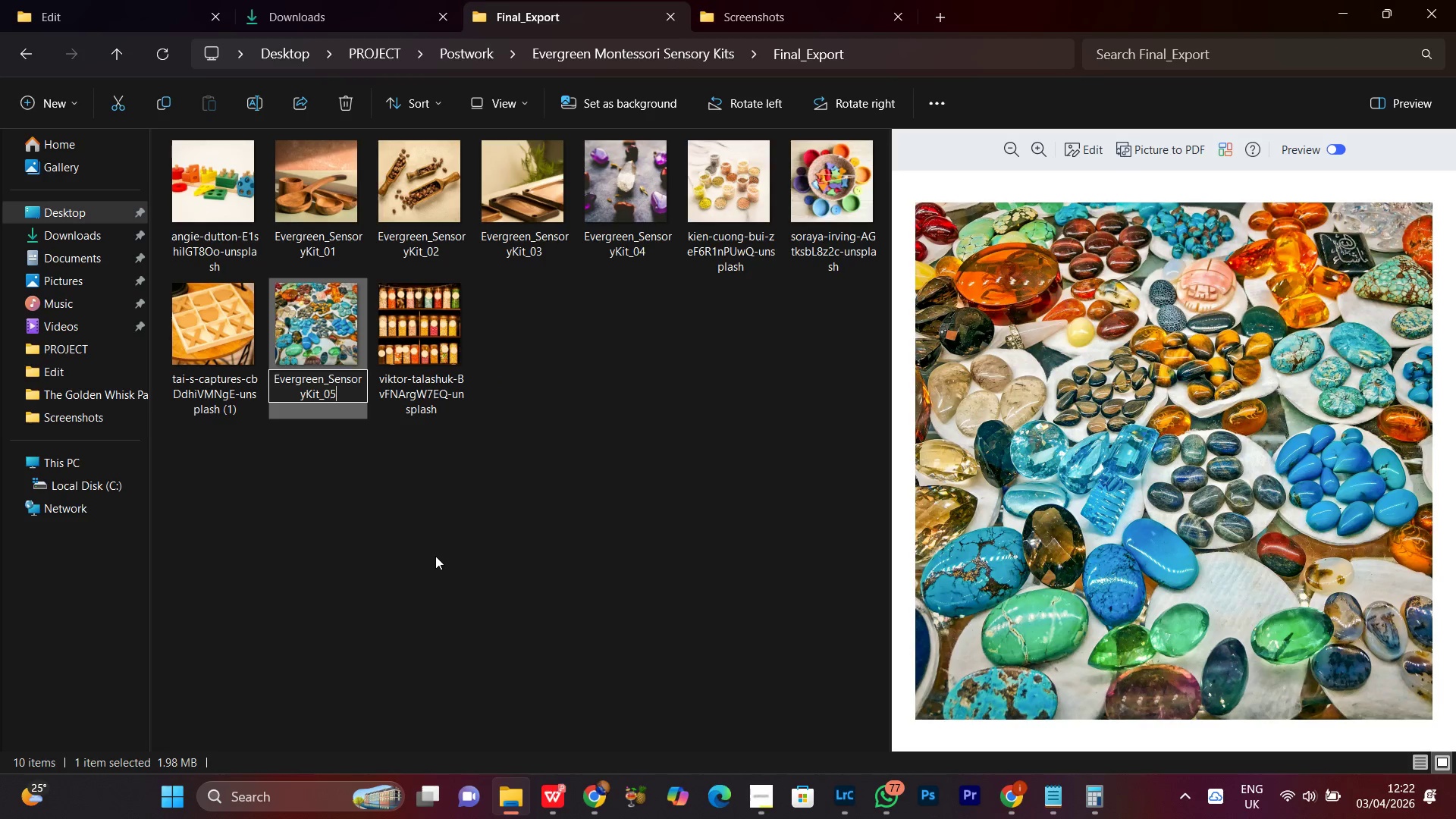 
left_click([435, 556])
 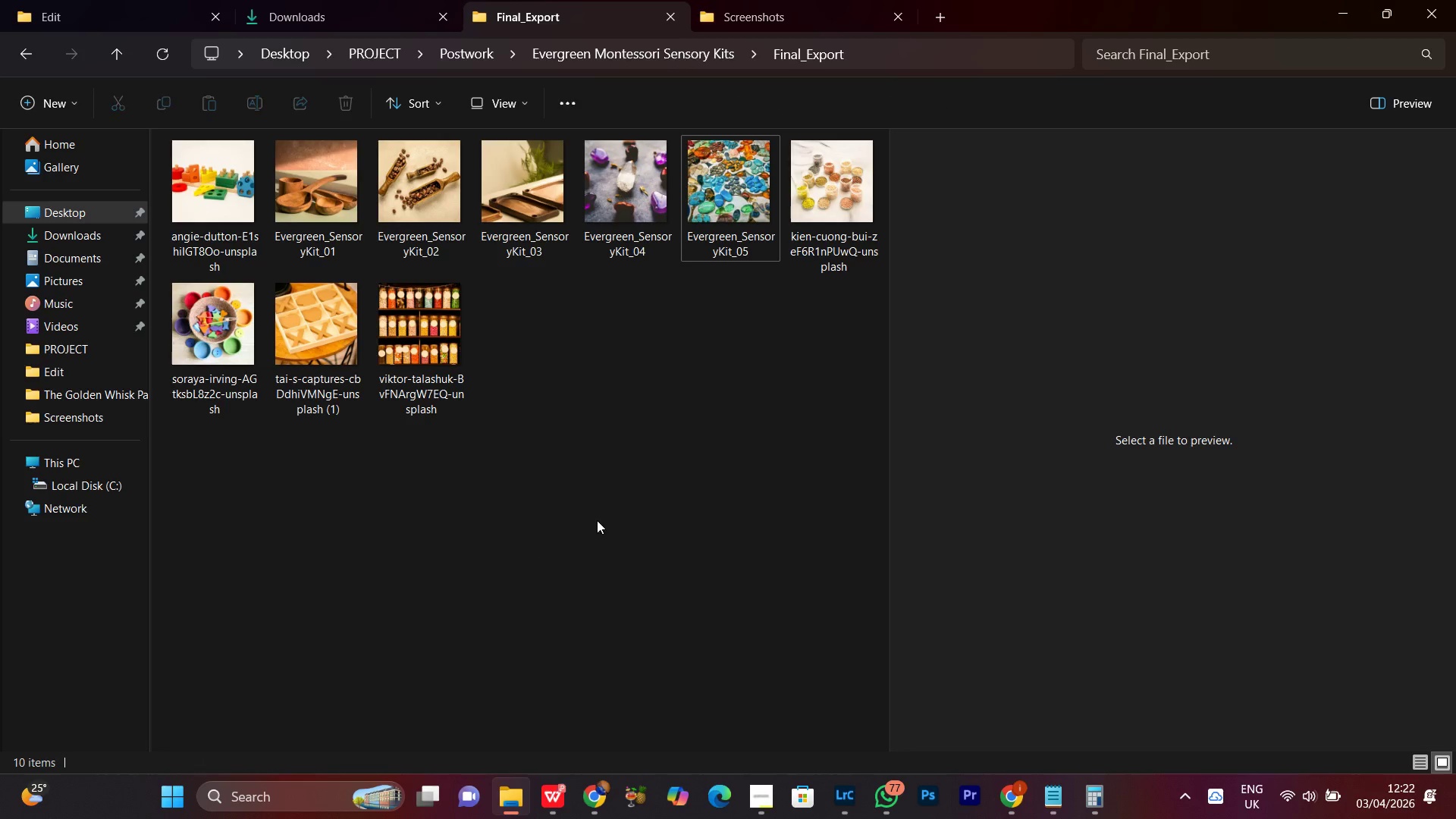 
left_click([641, 482])
 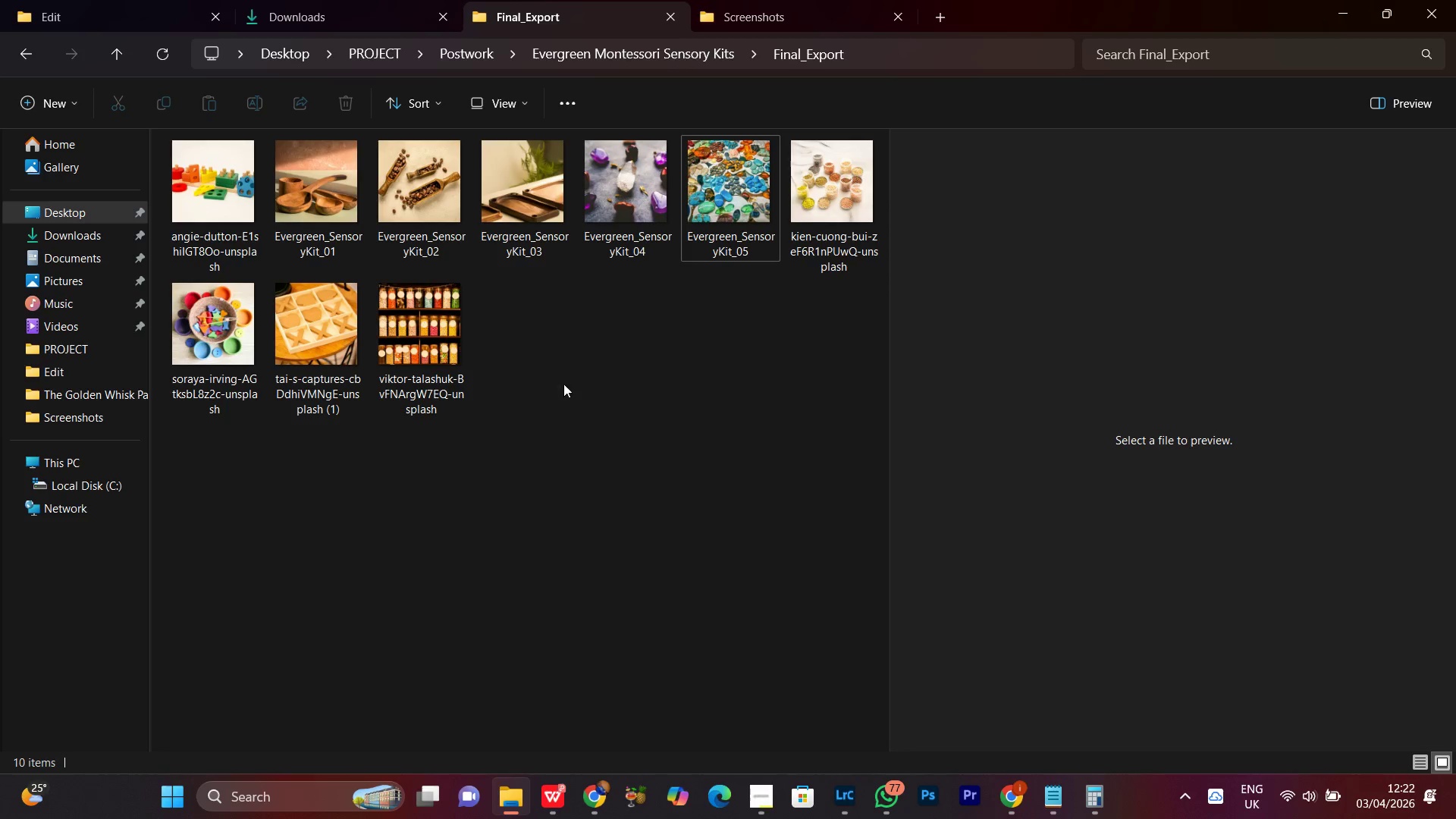 
wait(6.28)
 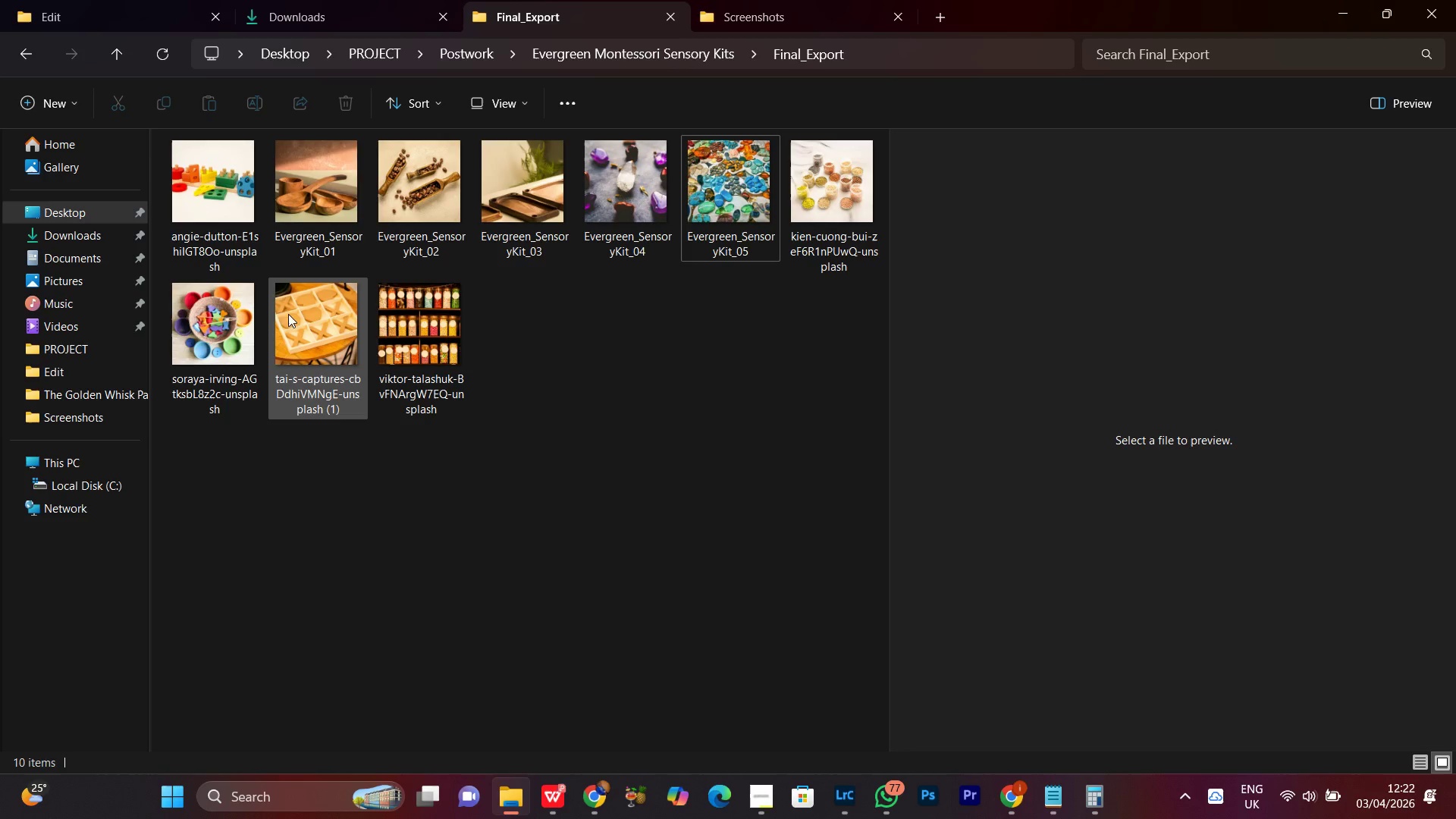 
left_click([821, 224])
 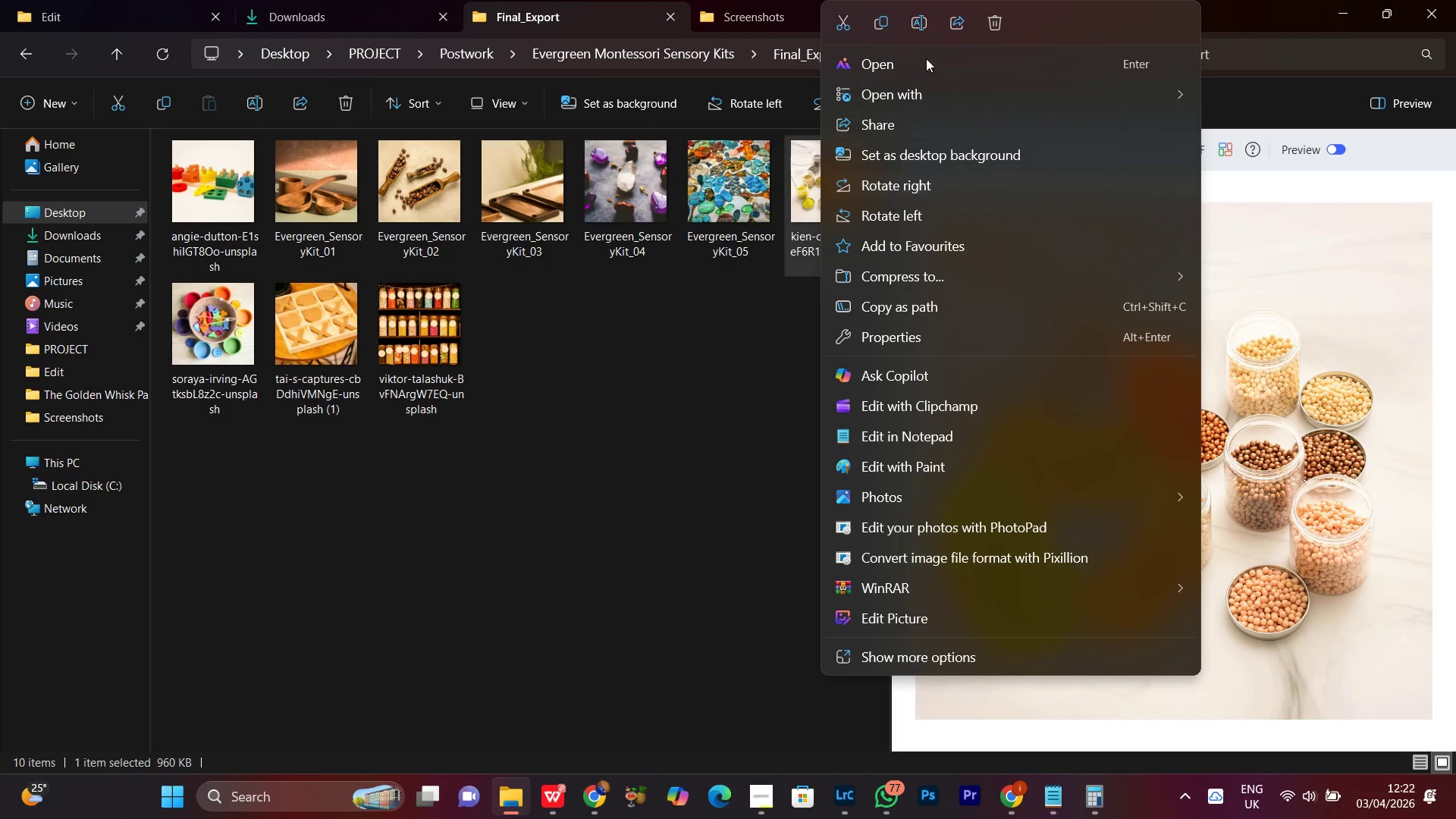 
left_click([923, 26])
 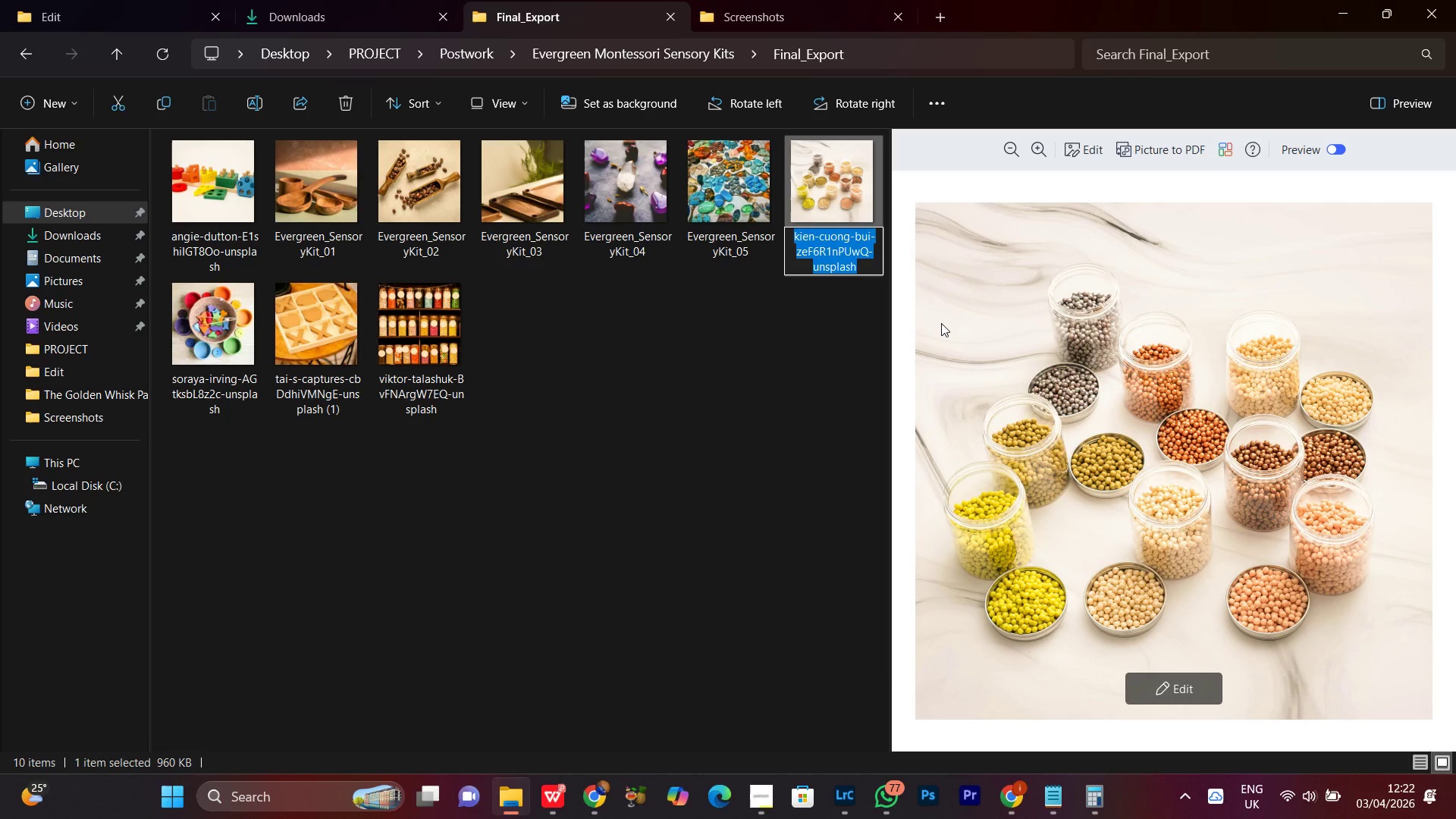 
key(Control+V)
 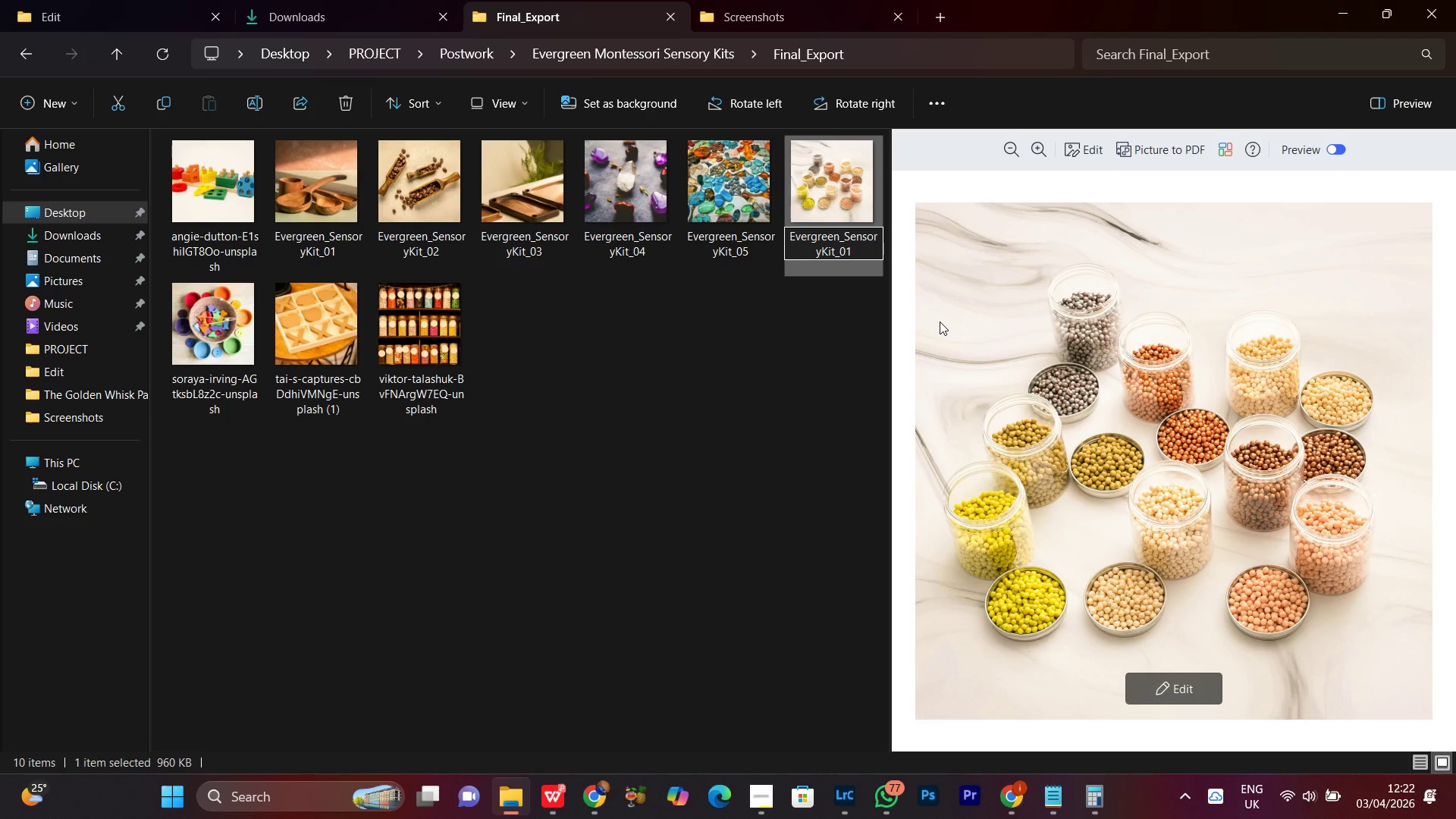 
key(Backspace)
 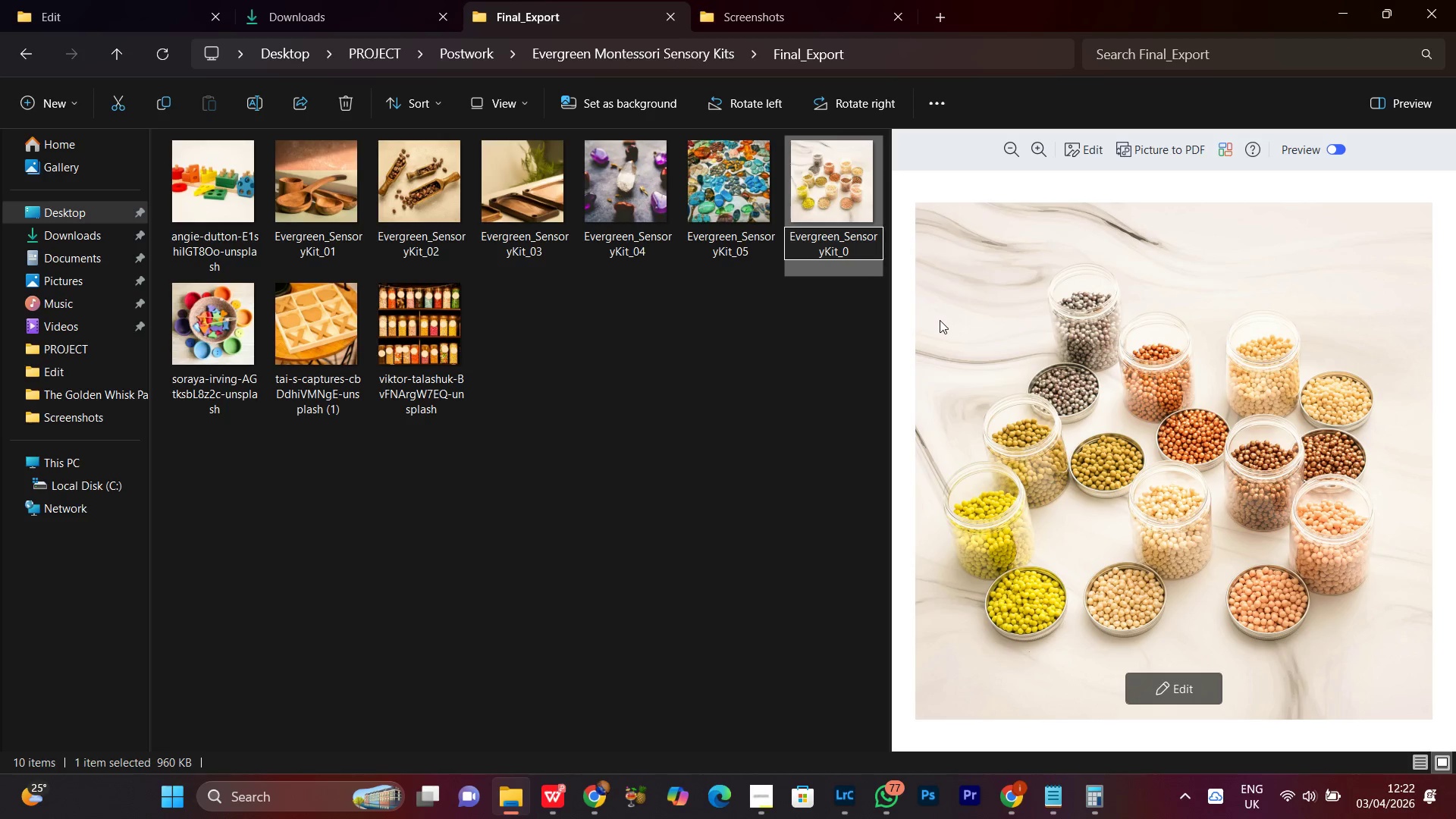 
key(6)
 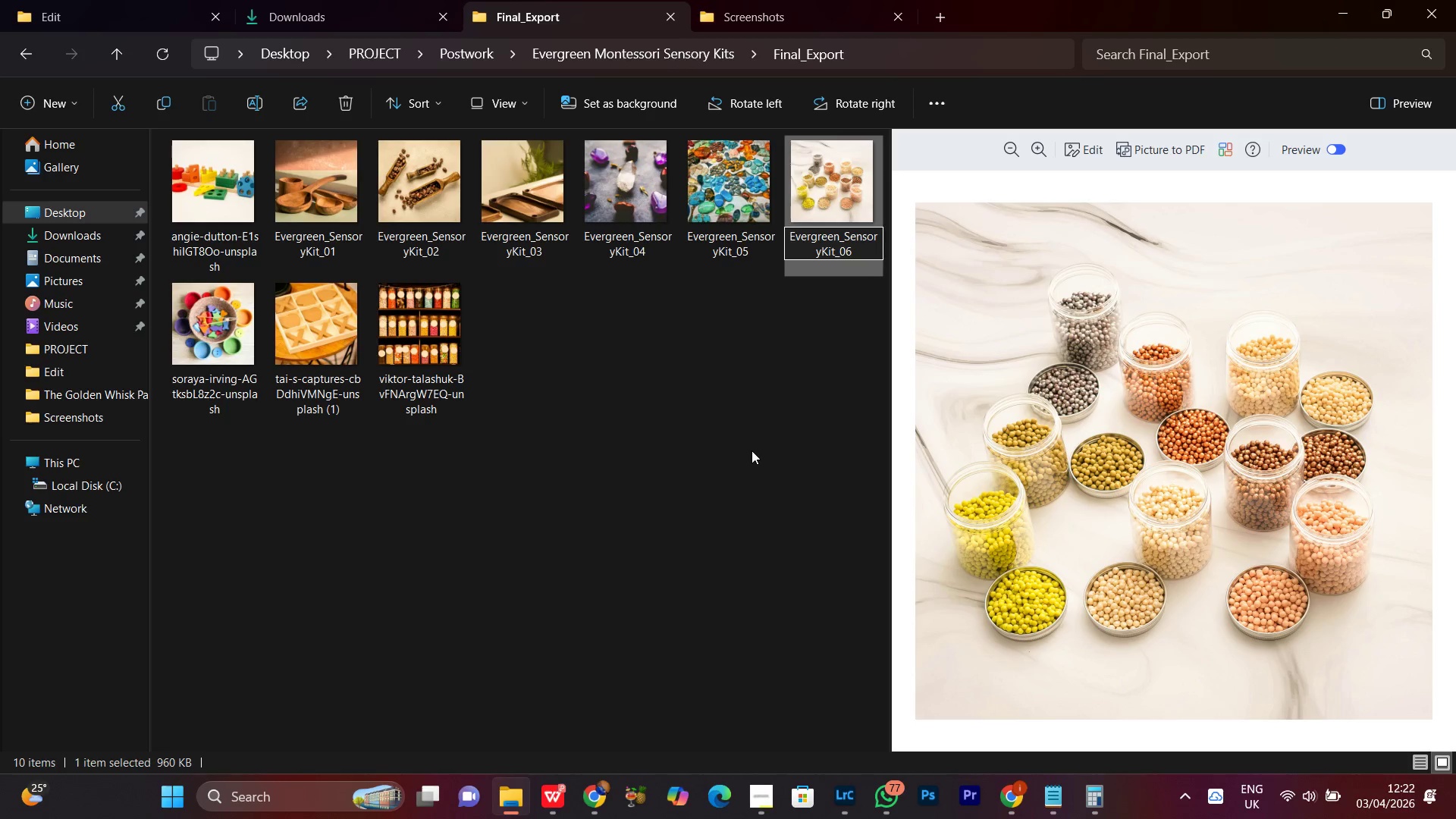 
left_click([749, 442])
 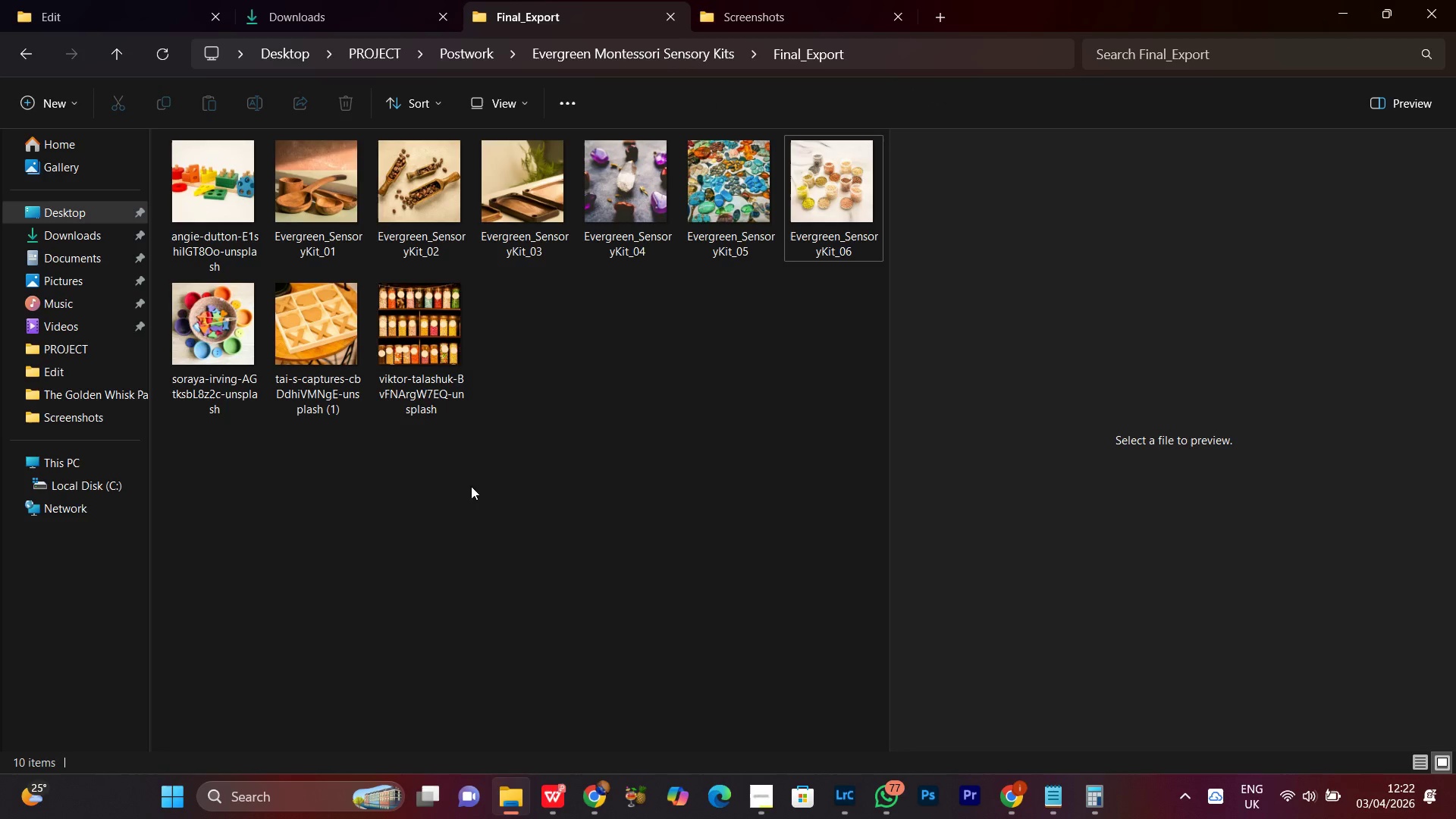 
left_click([422, 334])
 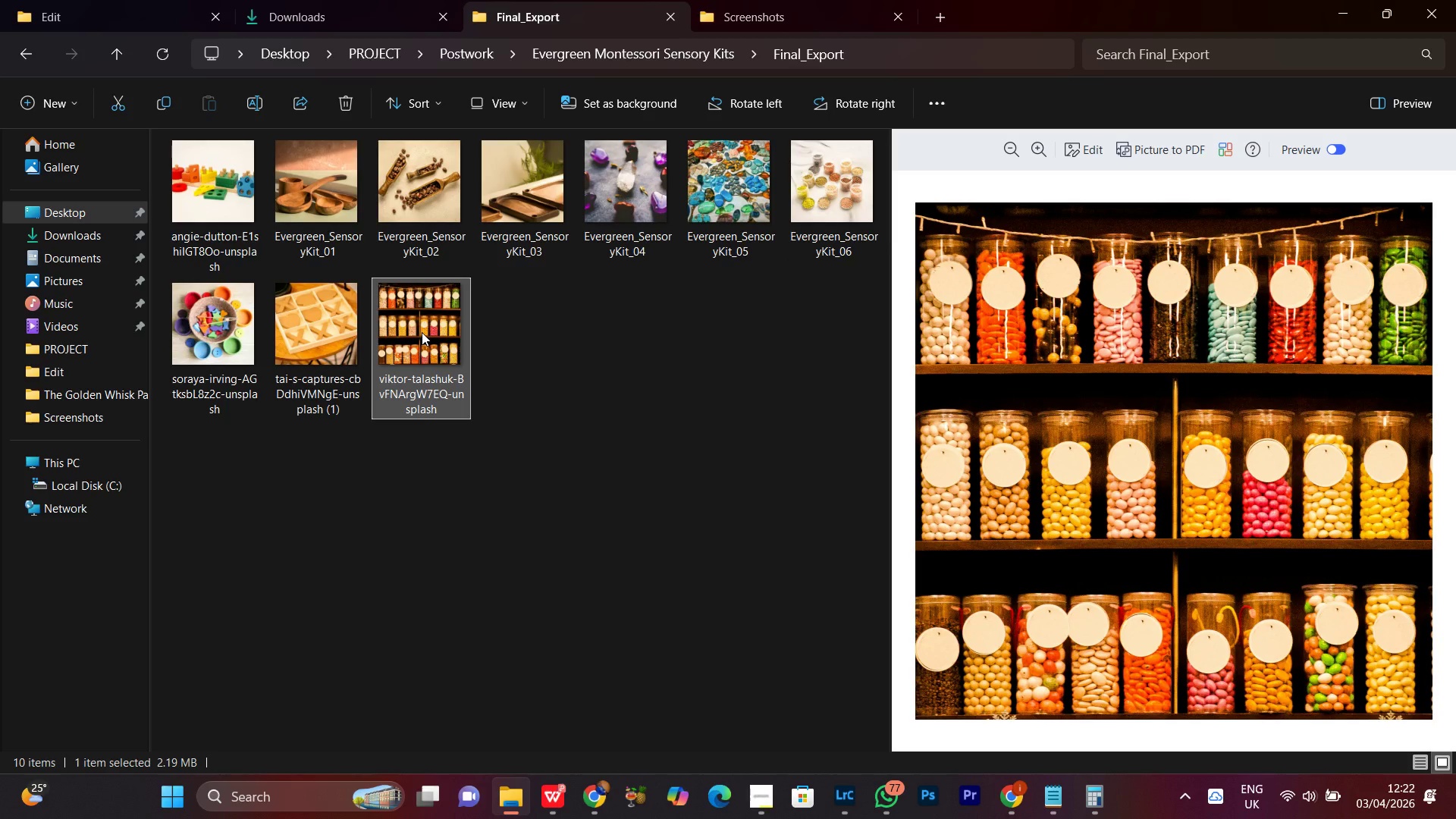 
right_click([422, 332])
 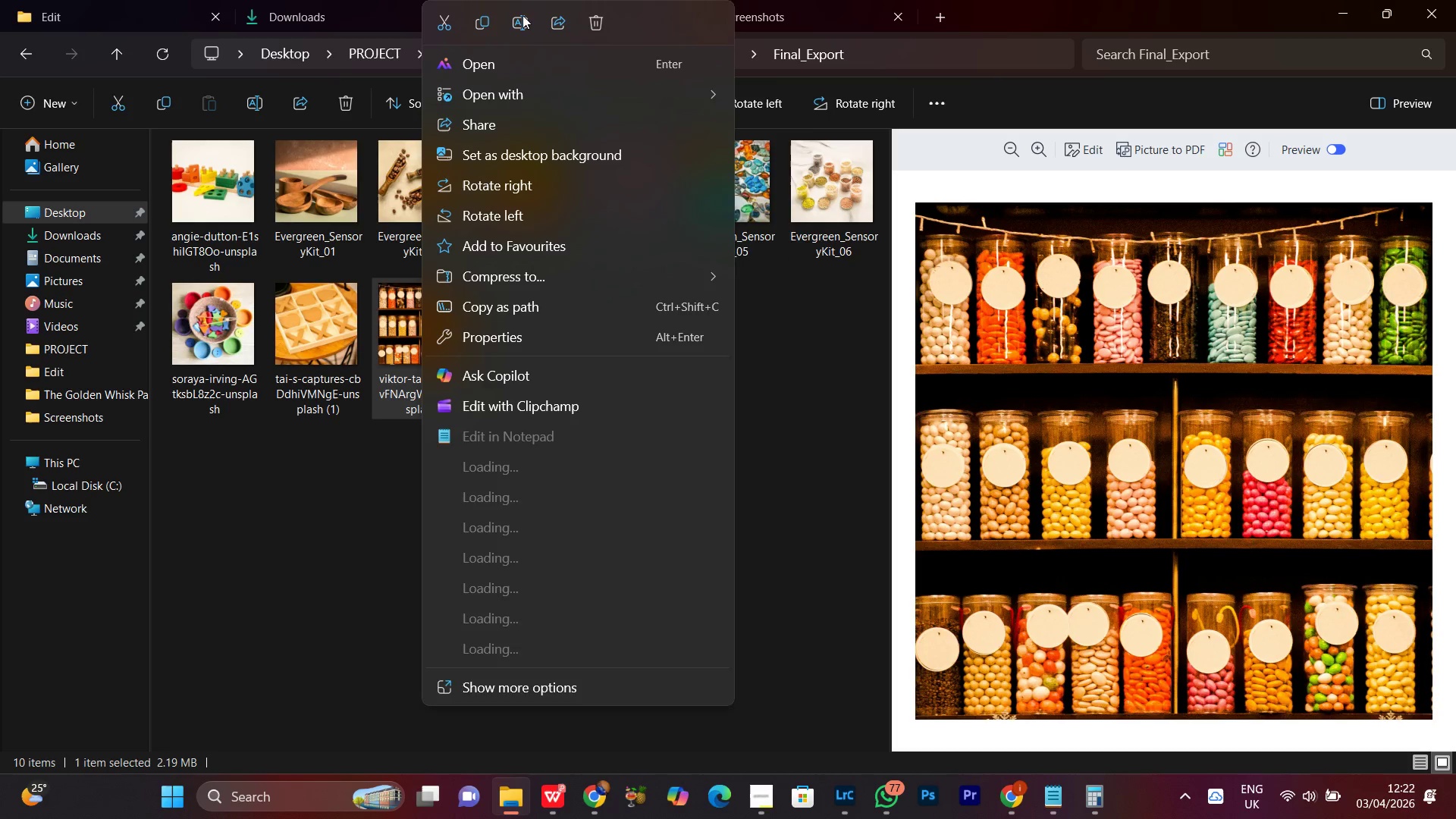 
left_click([522, 17])
 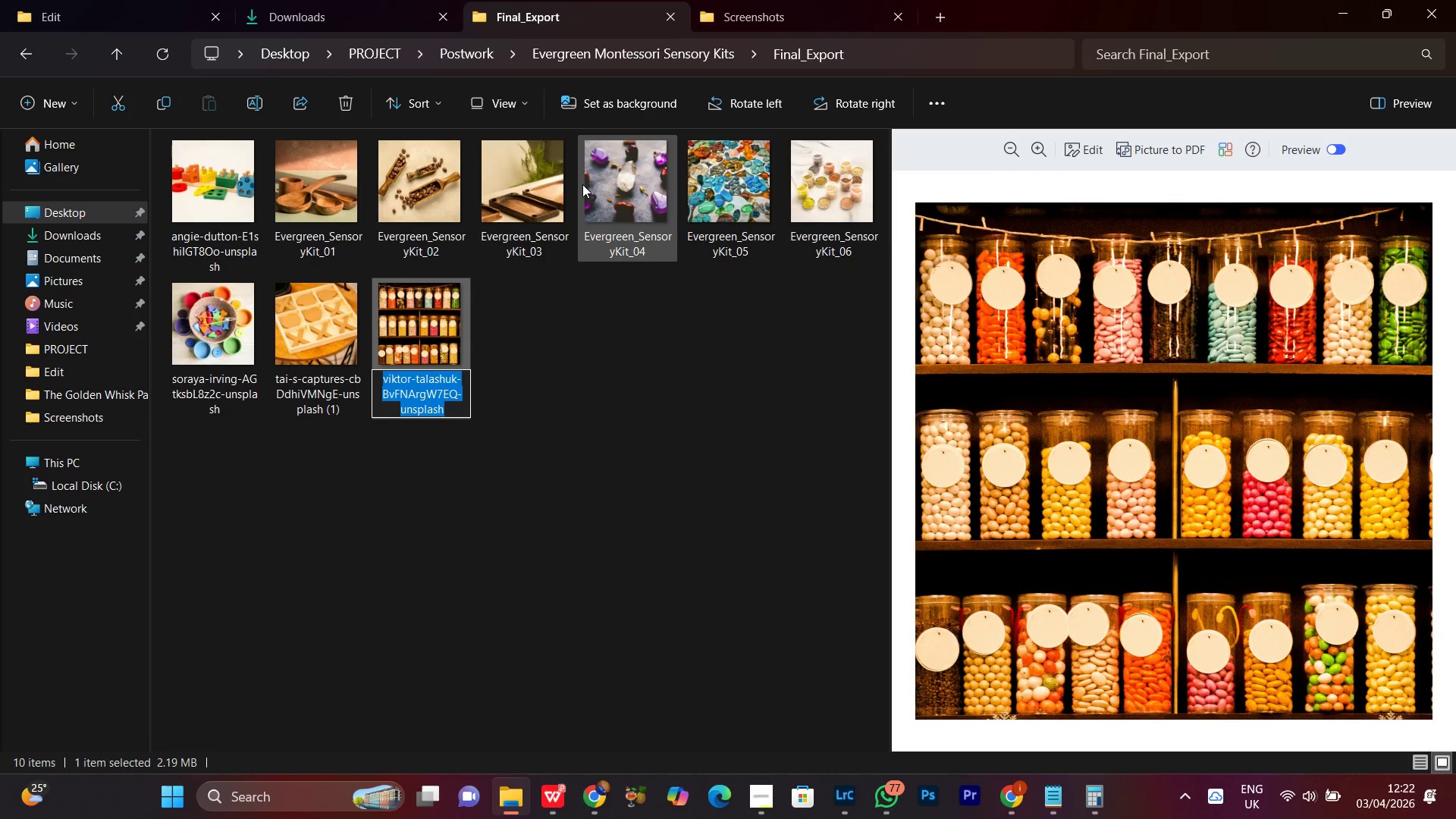 
key(Control+V)
 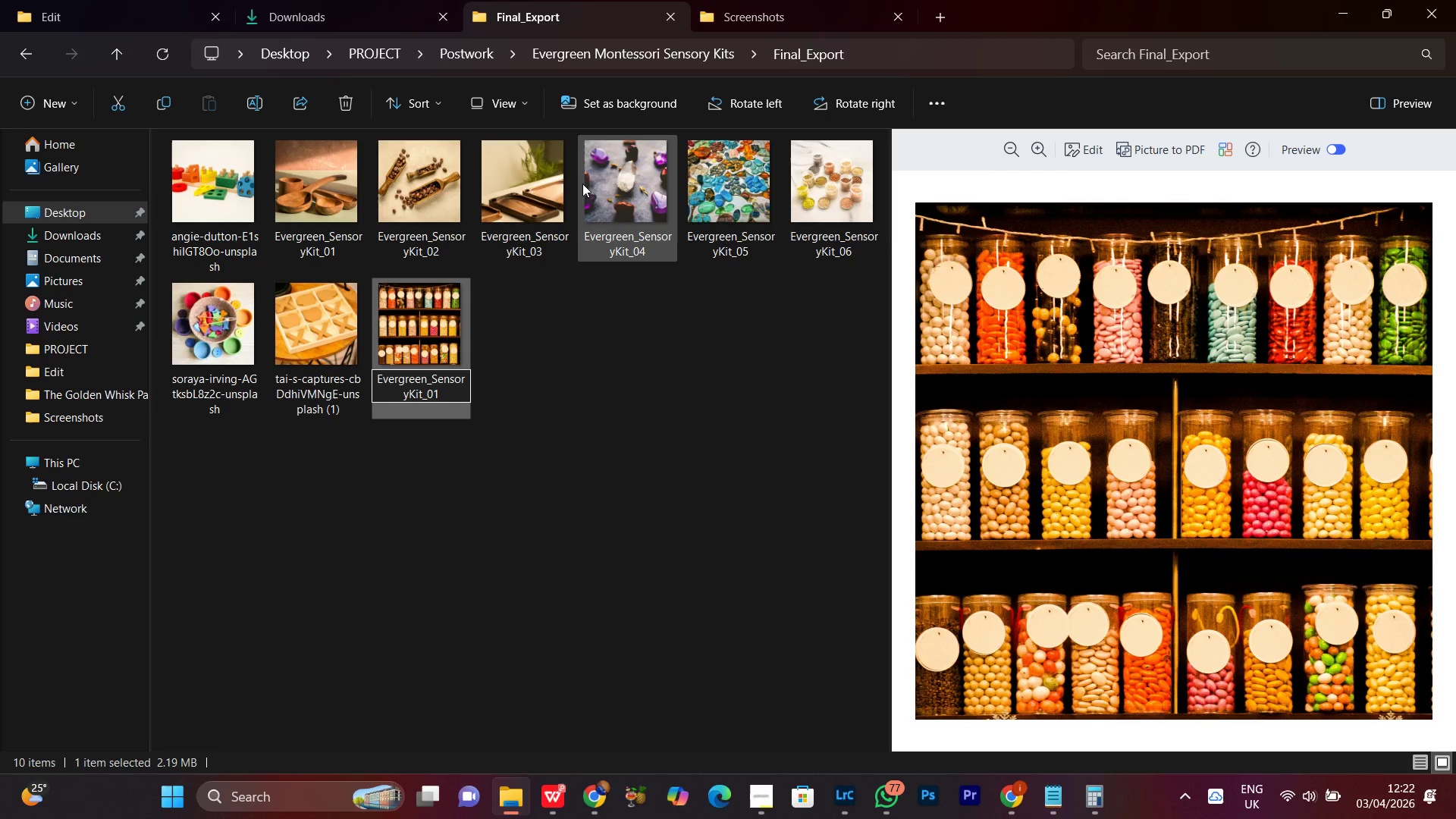 
key(Backspace)
 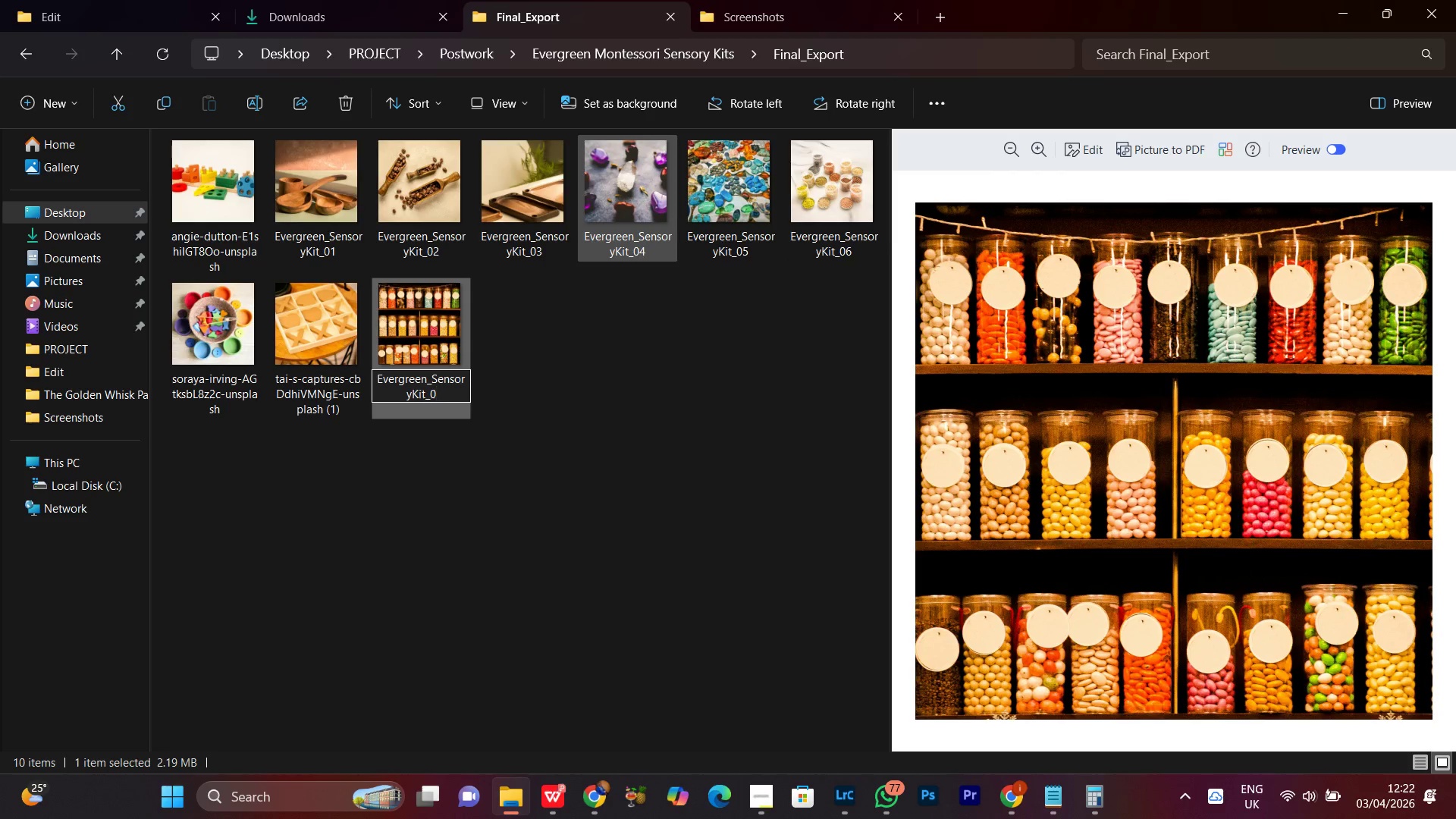 
key(7)
 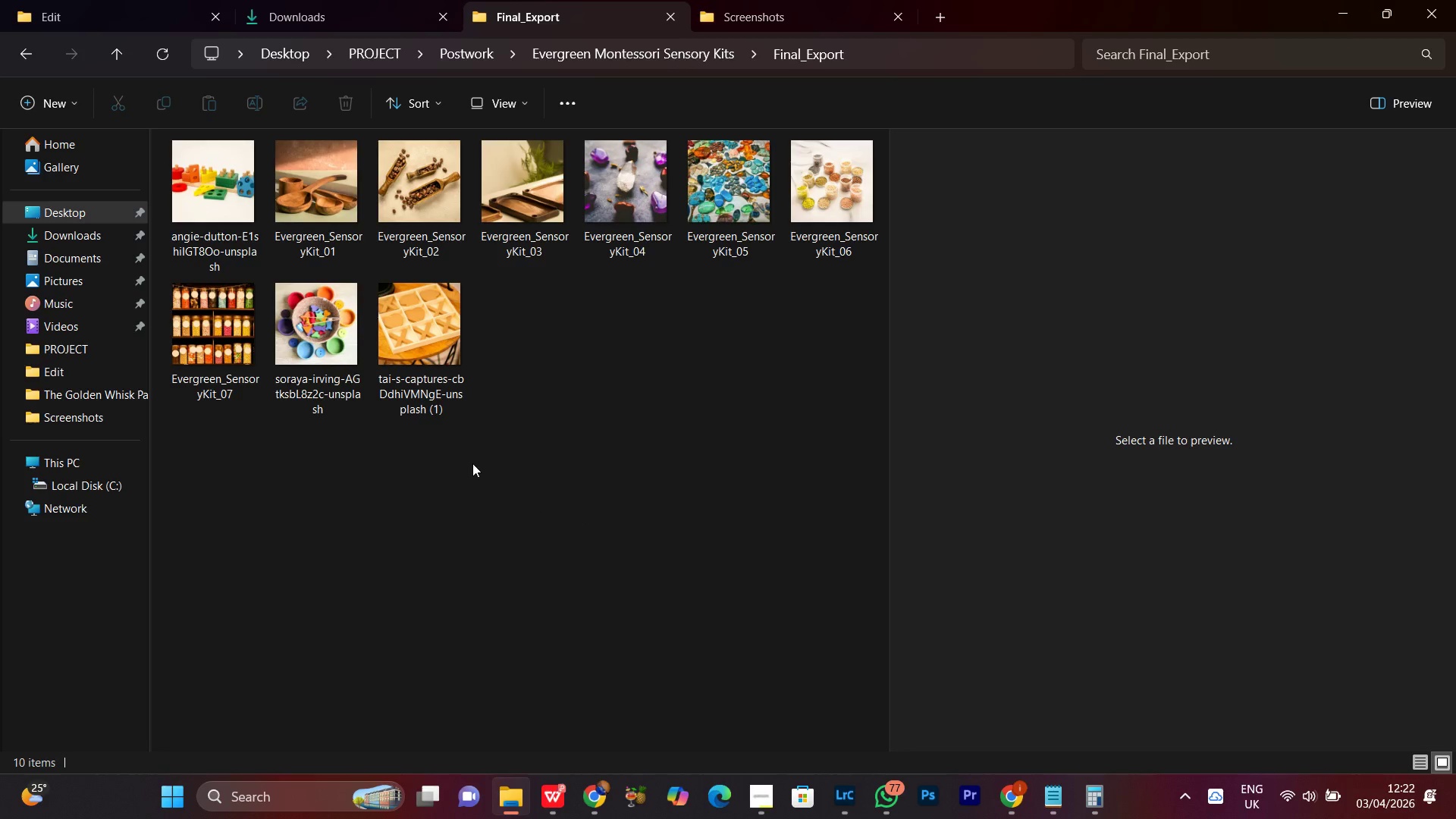 
left_click([437, 355])
 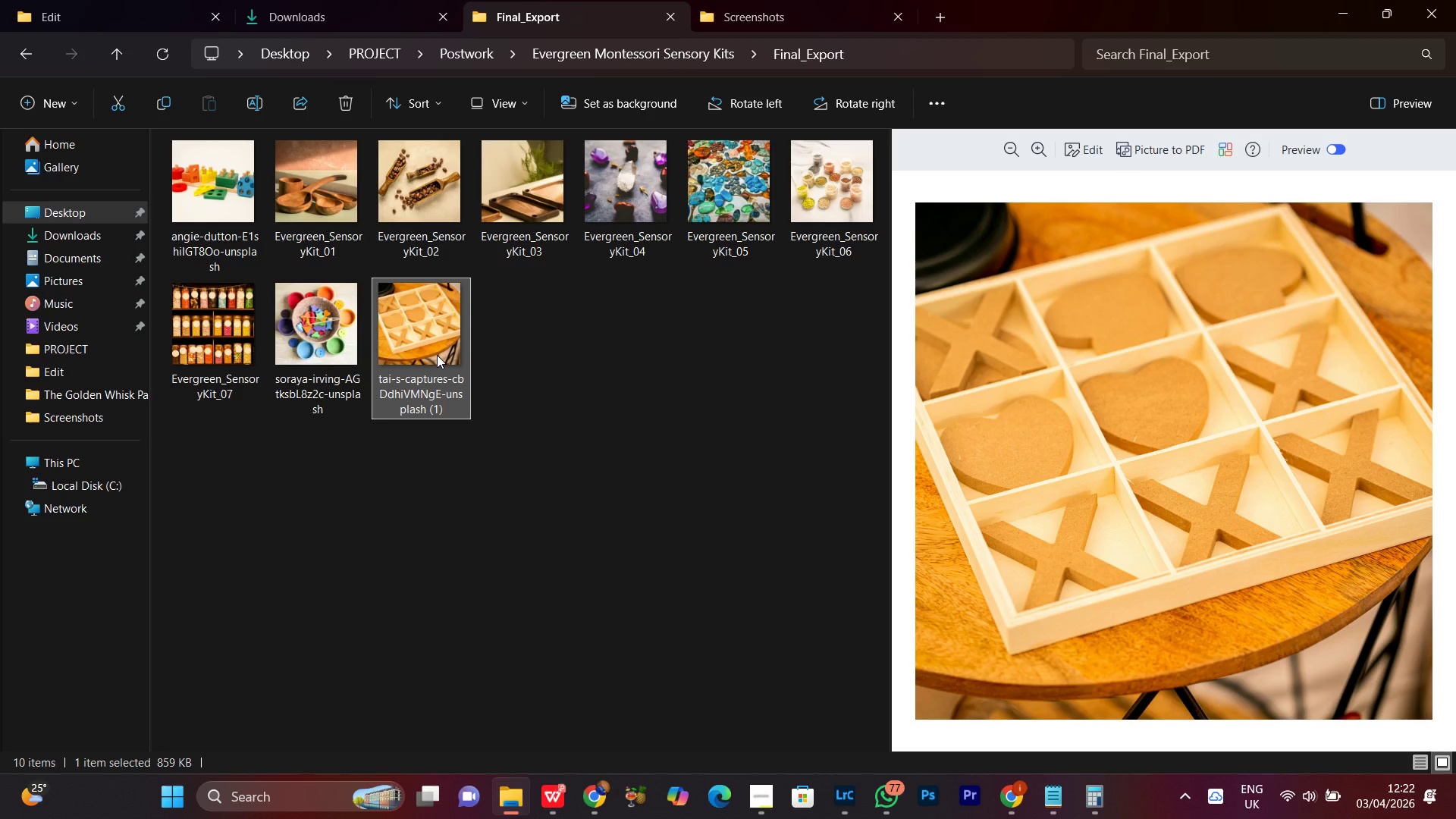 
right_click([437, 355])
 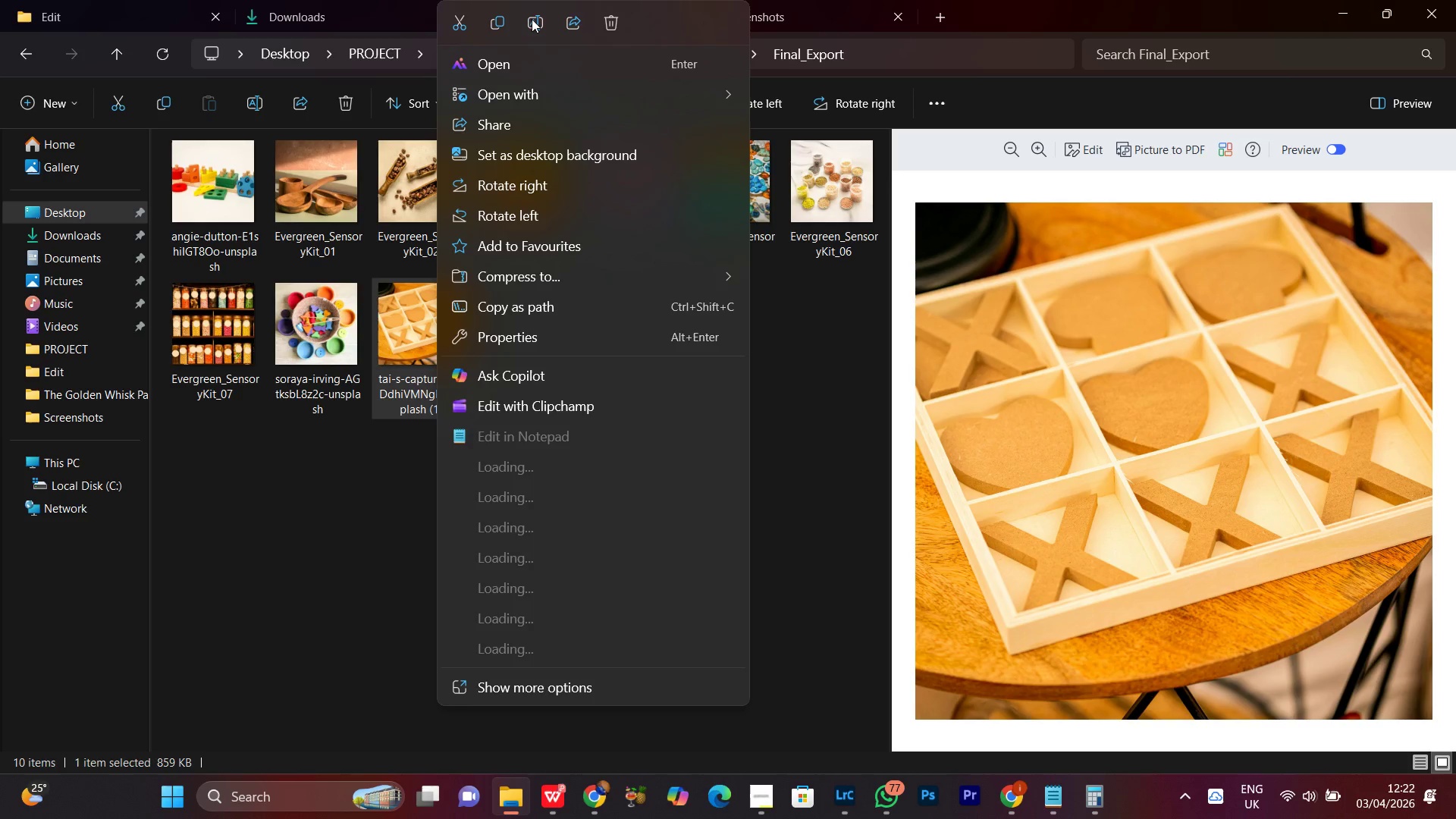 
left_click([532, 19])
 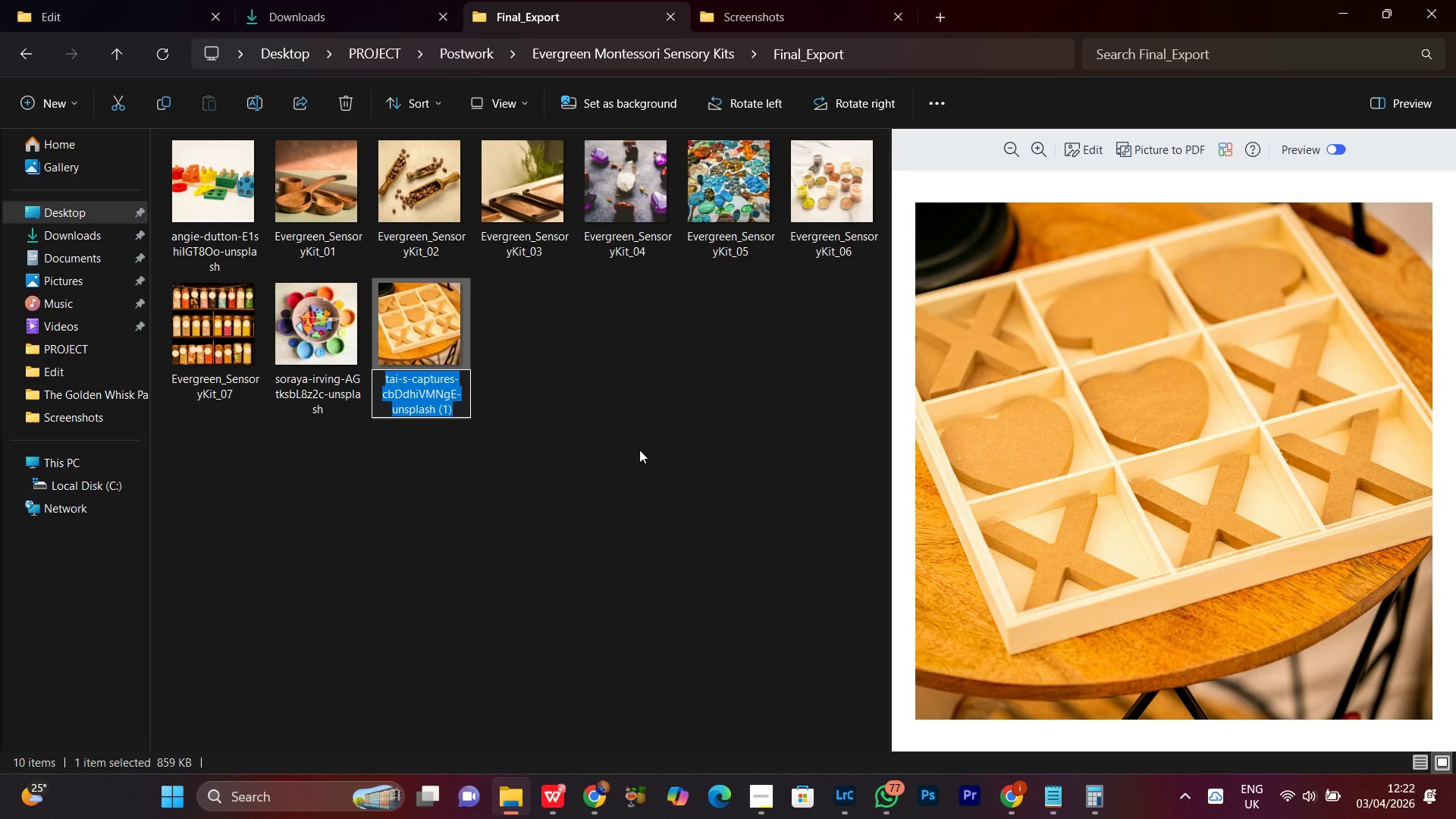 
key(Control+V)
 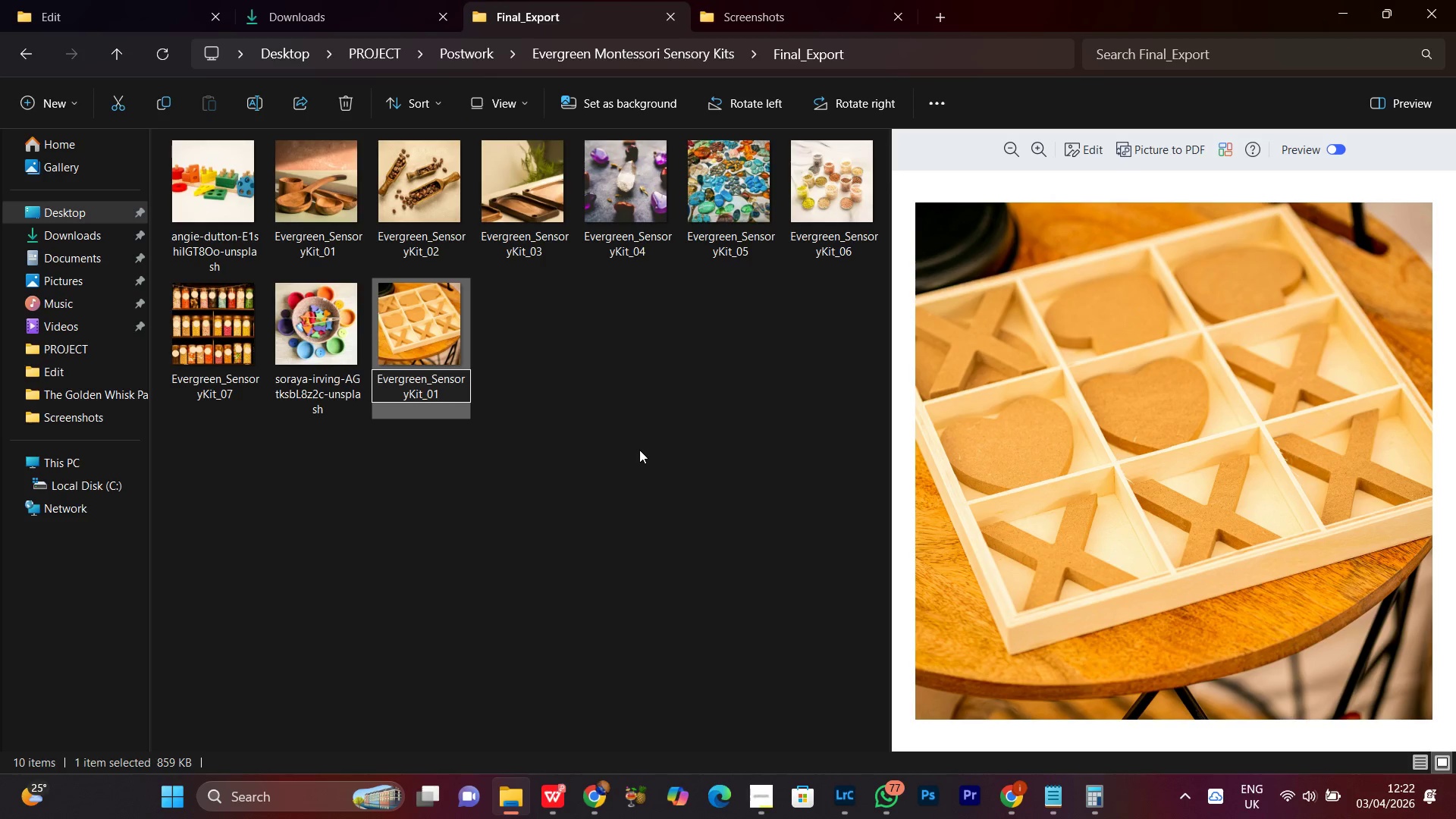 
key(Backspace)
 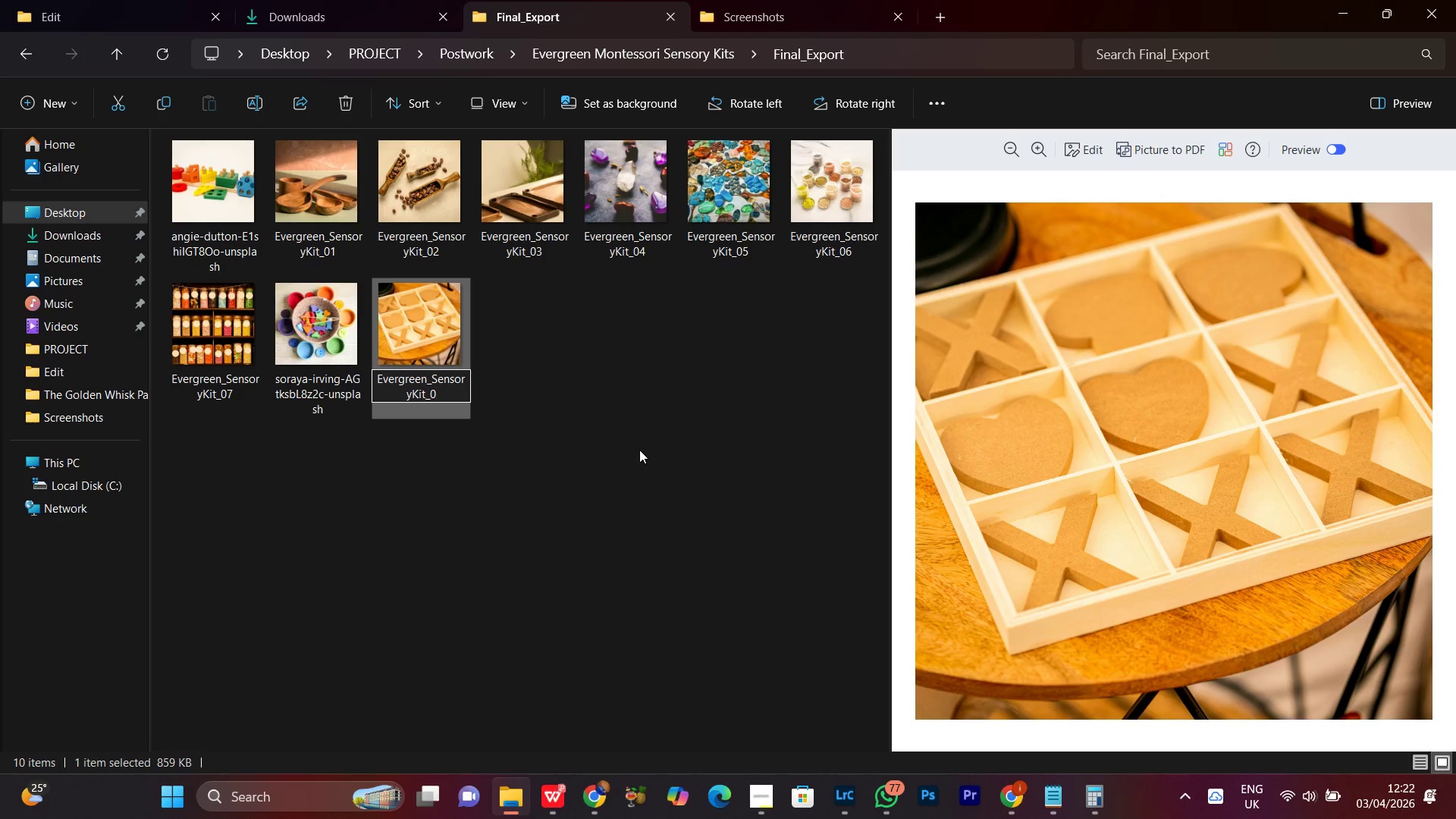 
key(8)
 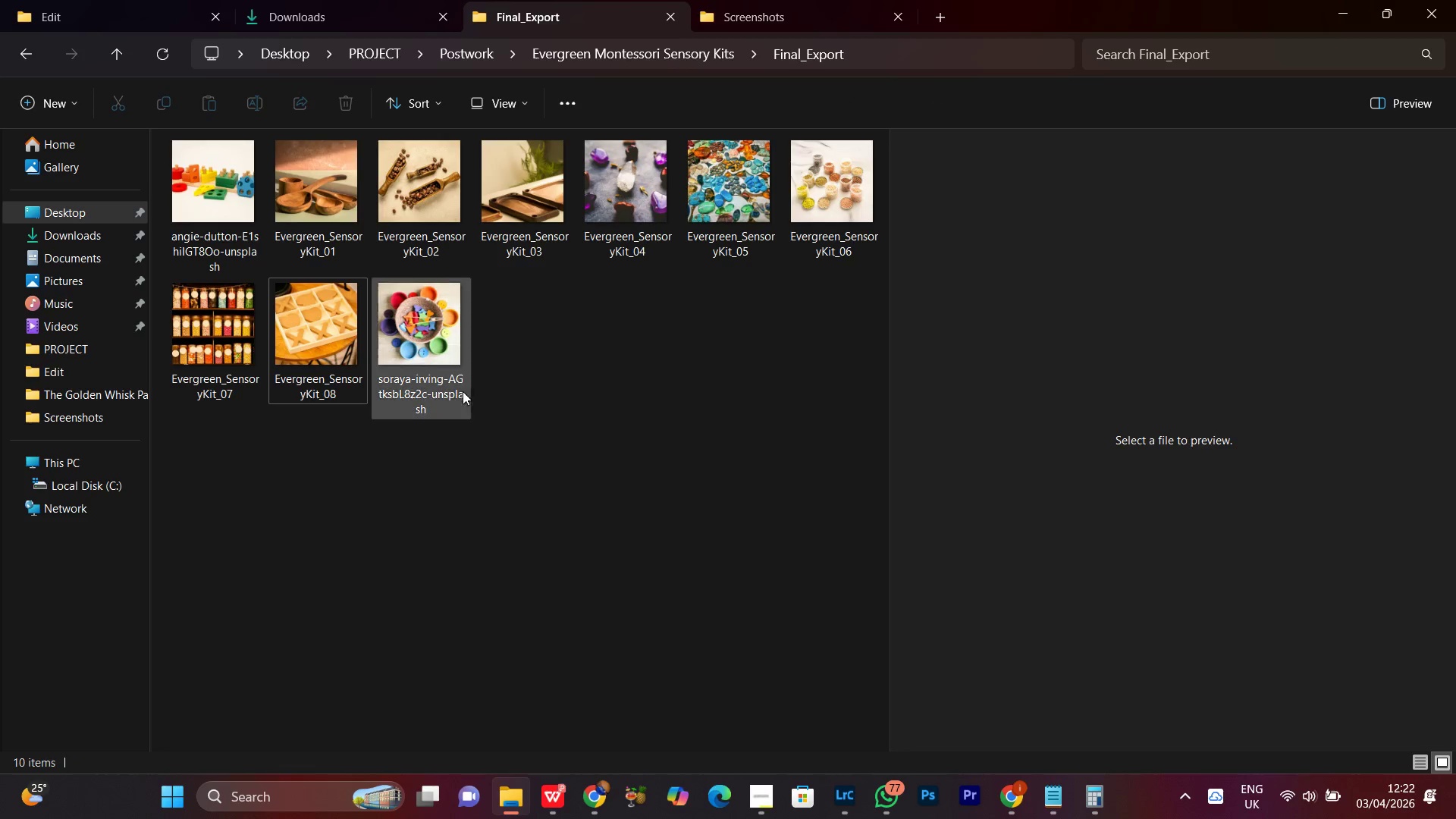 
left_click([438, 355])
 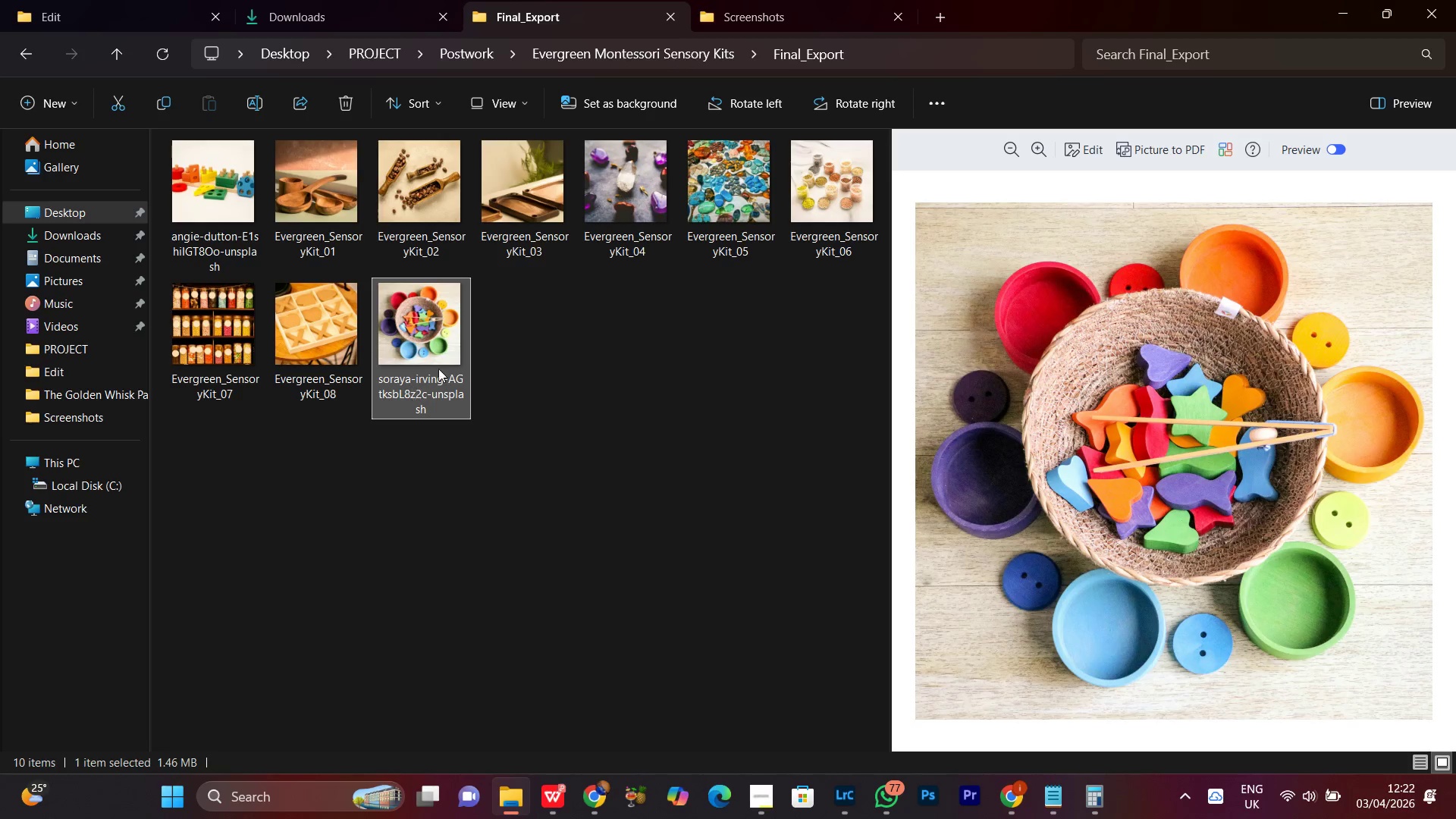 
right_click([437, 358])
 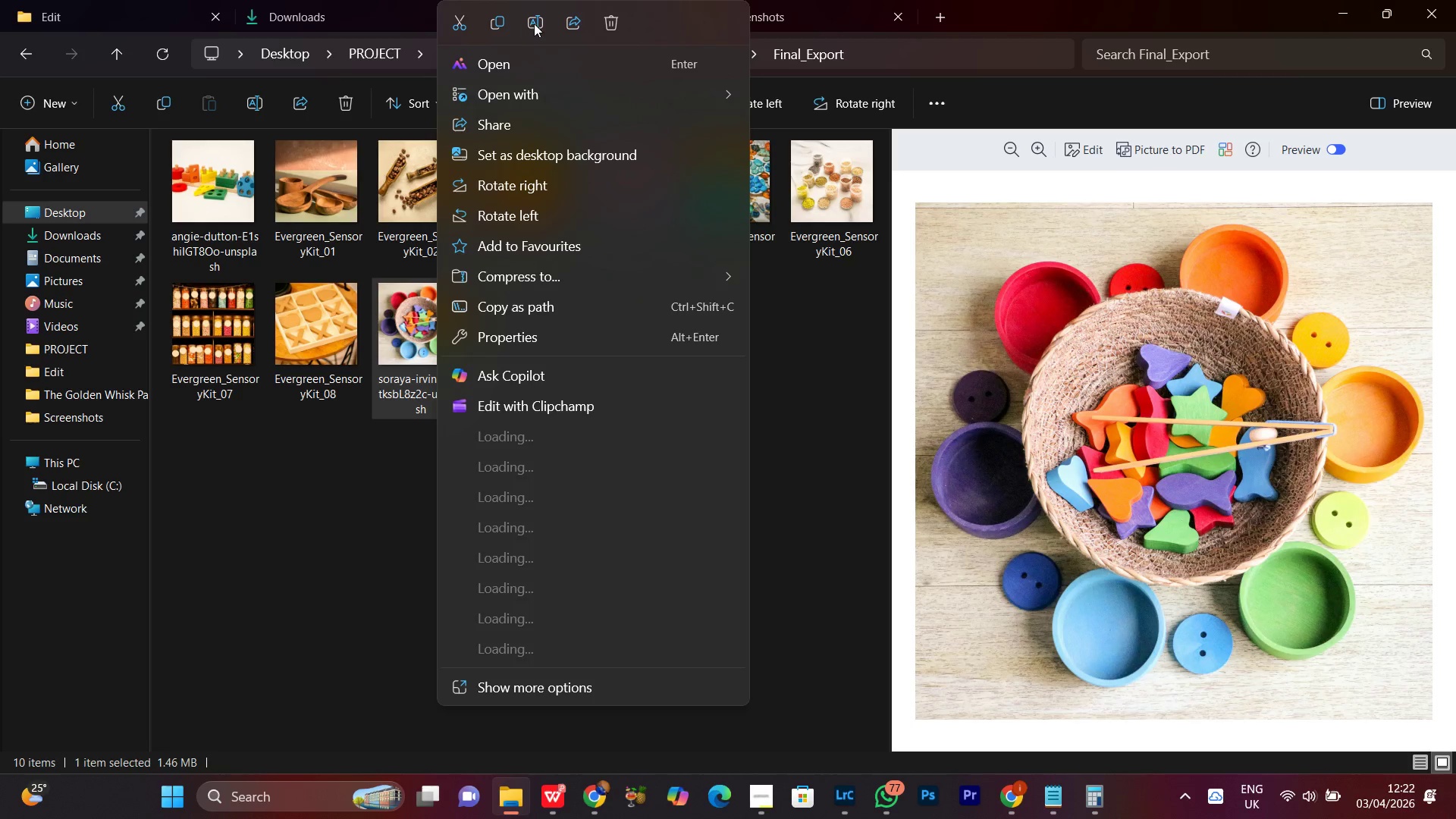 
left_click([534, 23])
 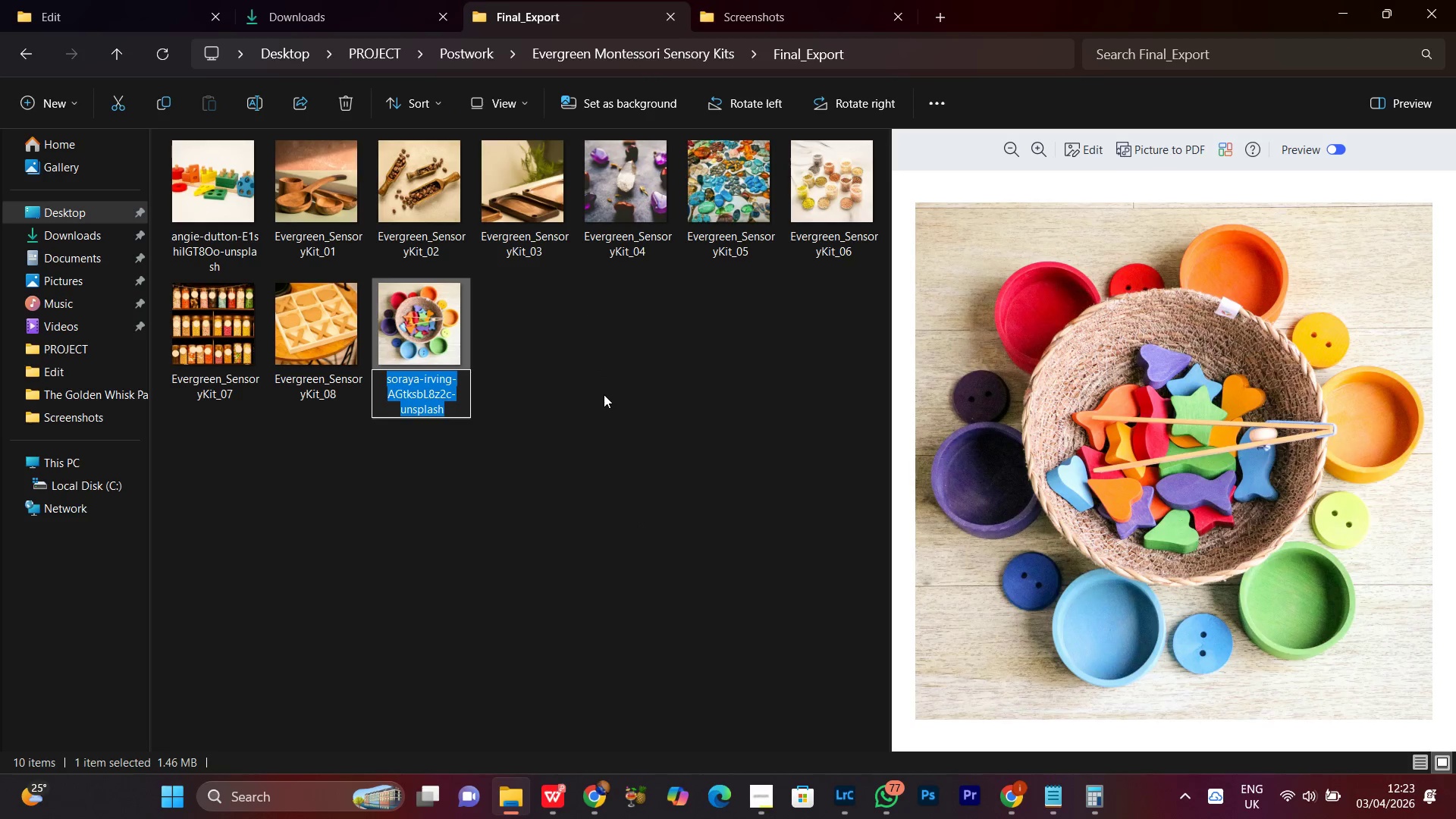 
key(Control+V)
 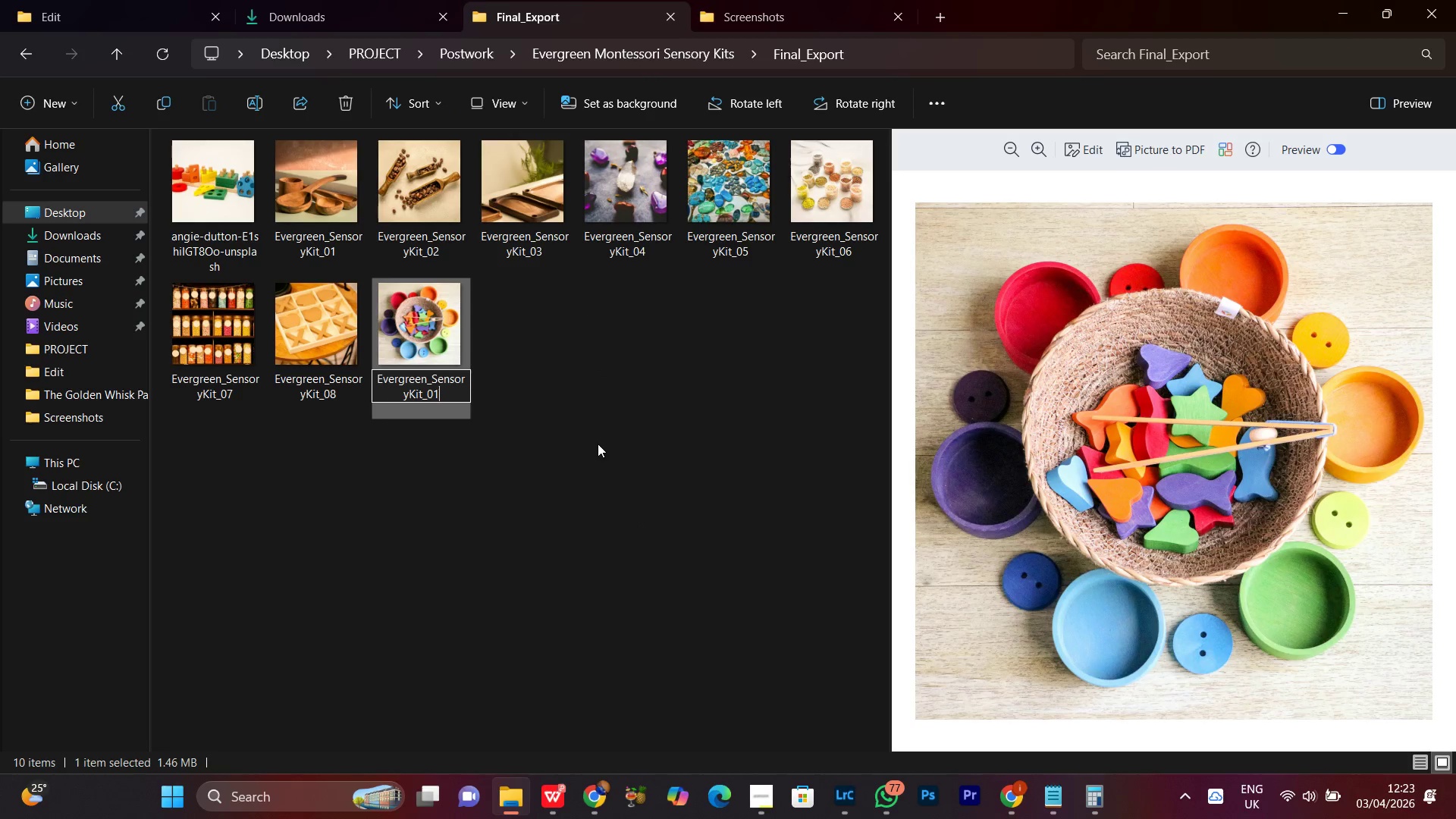 
key(Backspace)
 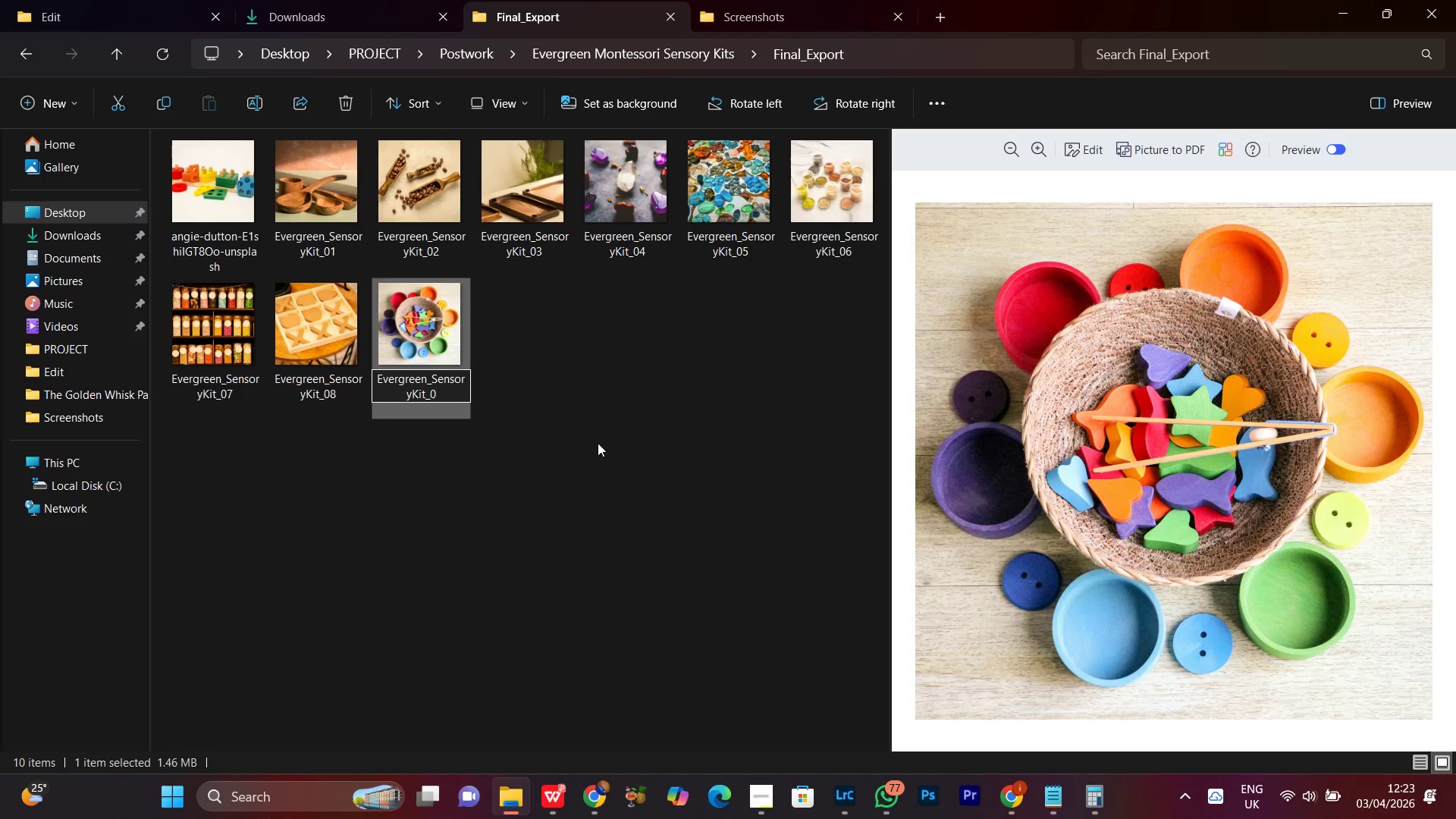 
key(9)
 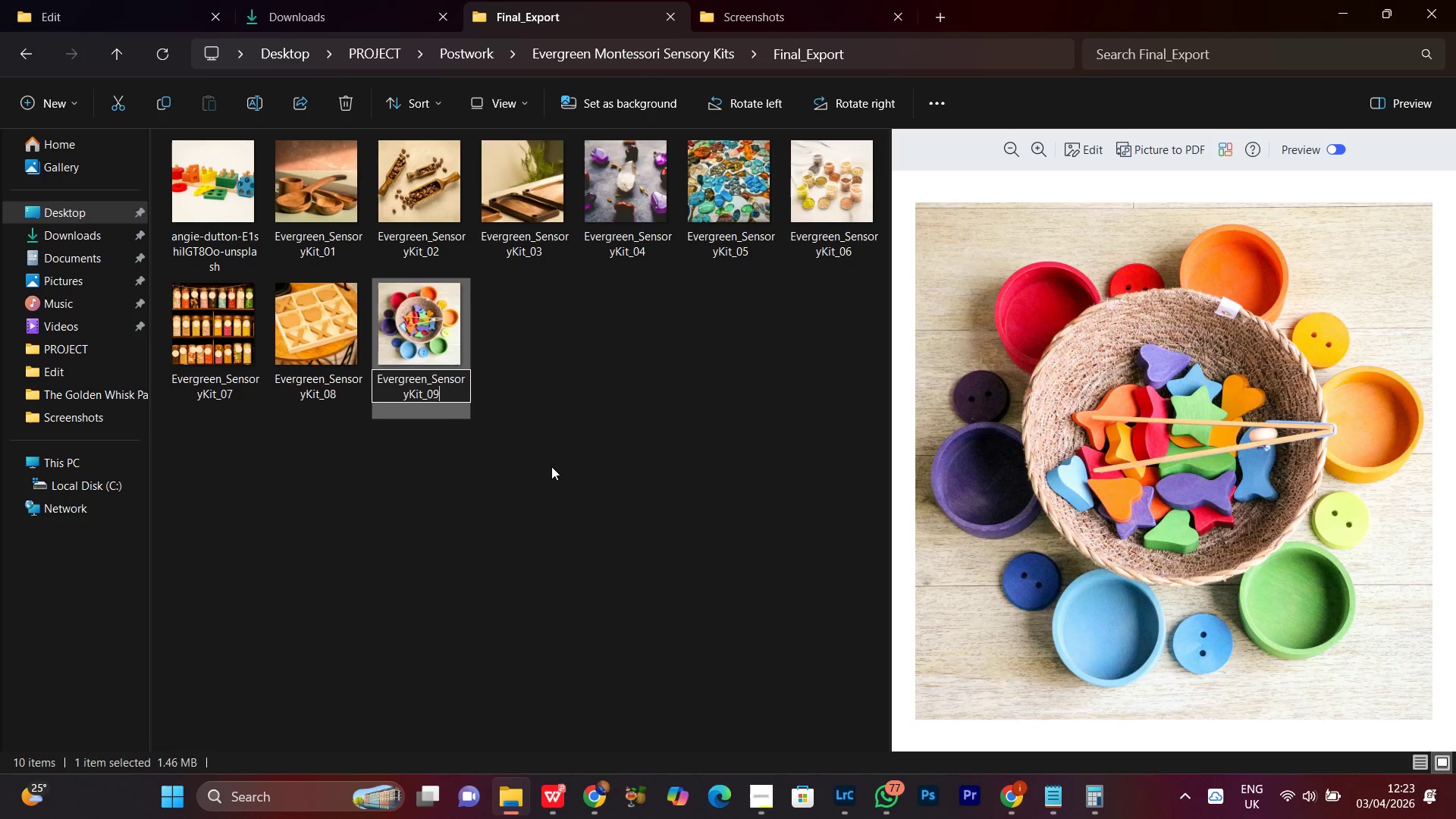 
left_click([551, 466])
 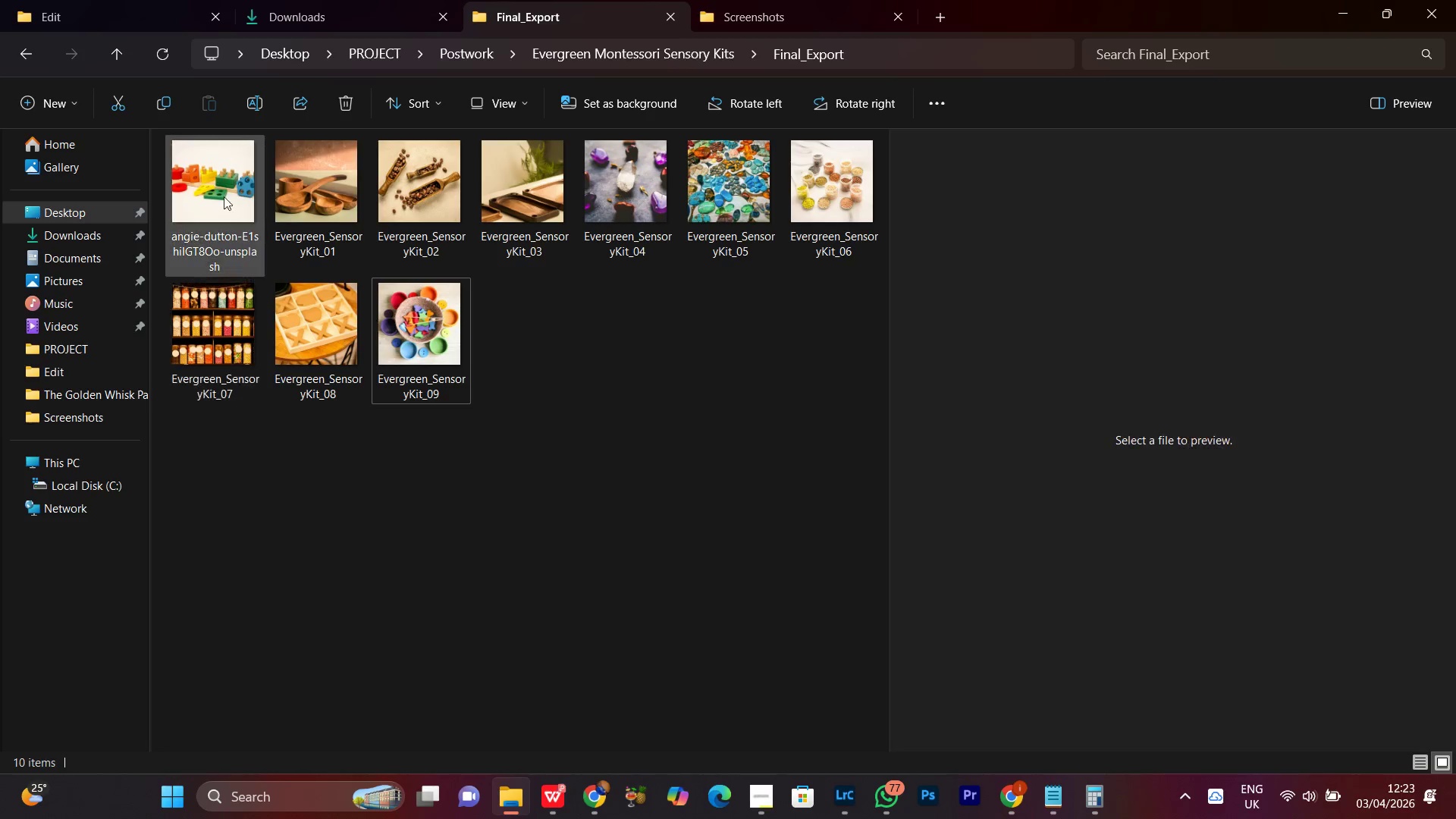 
left_click([218, 185])
 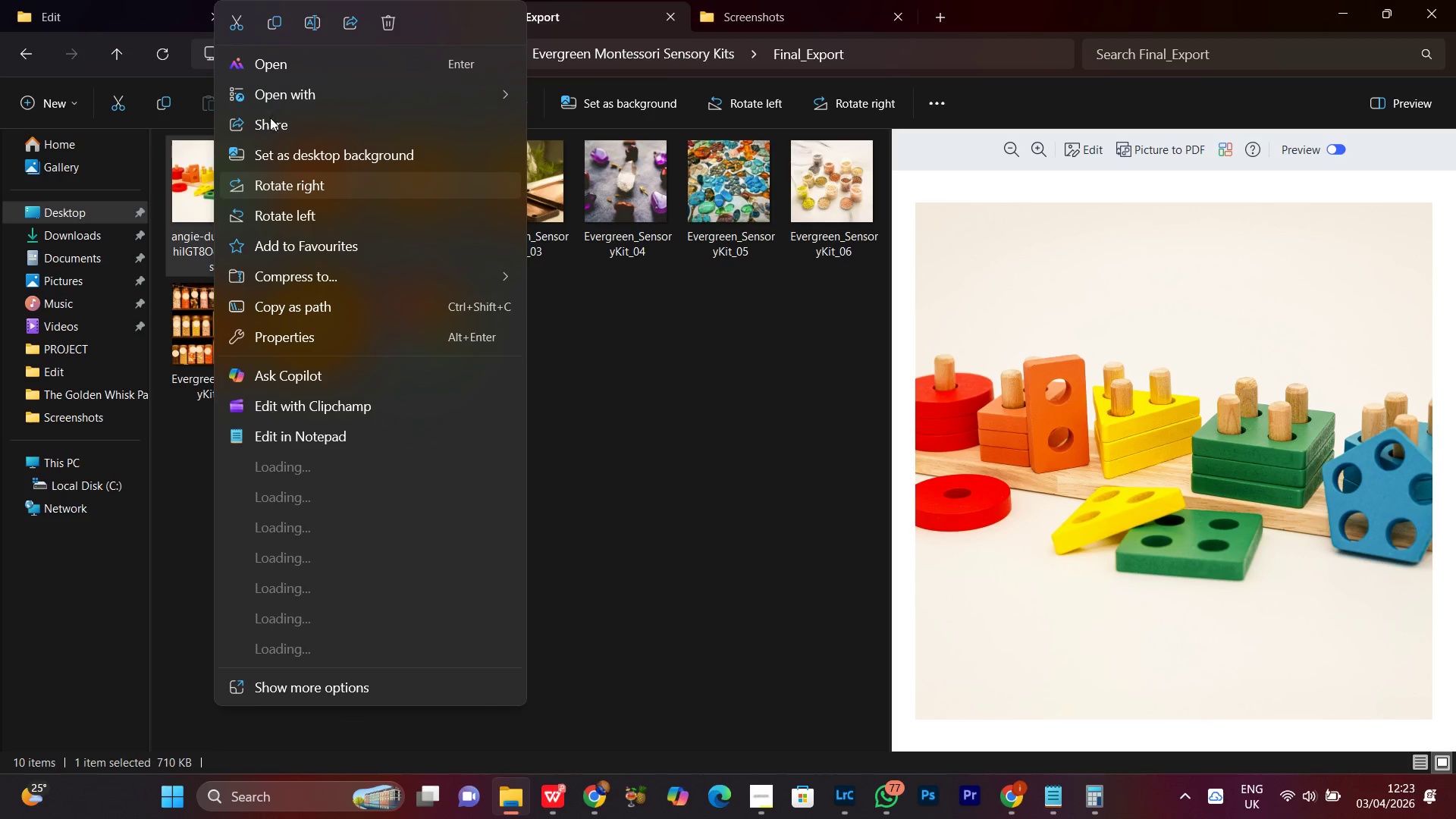 
left_click([314, 24])
 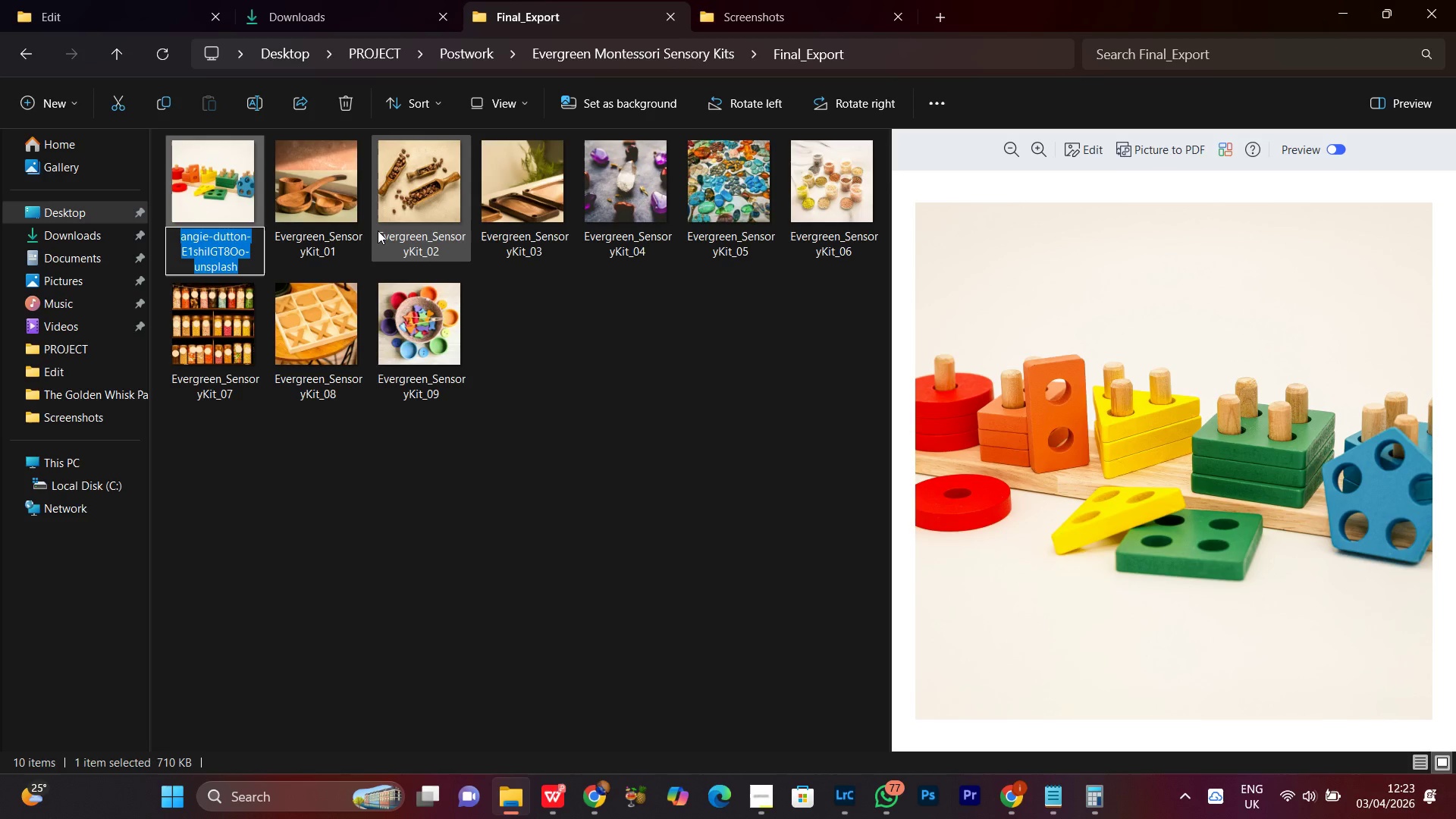 
key(Control+V)
 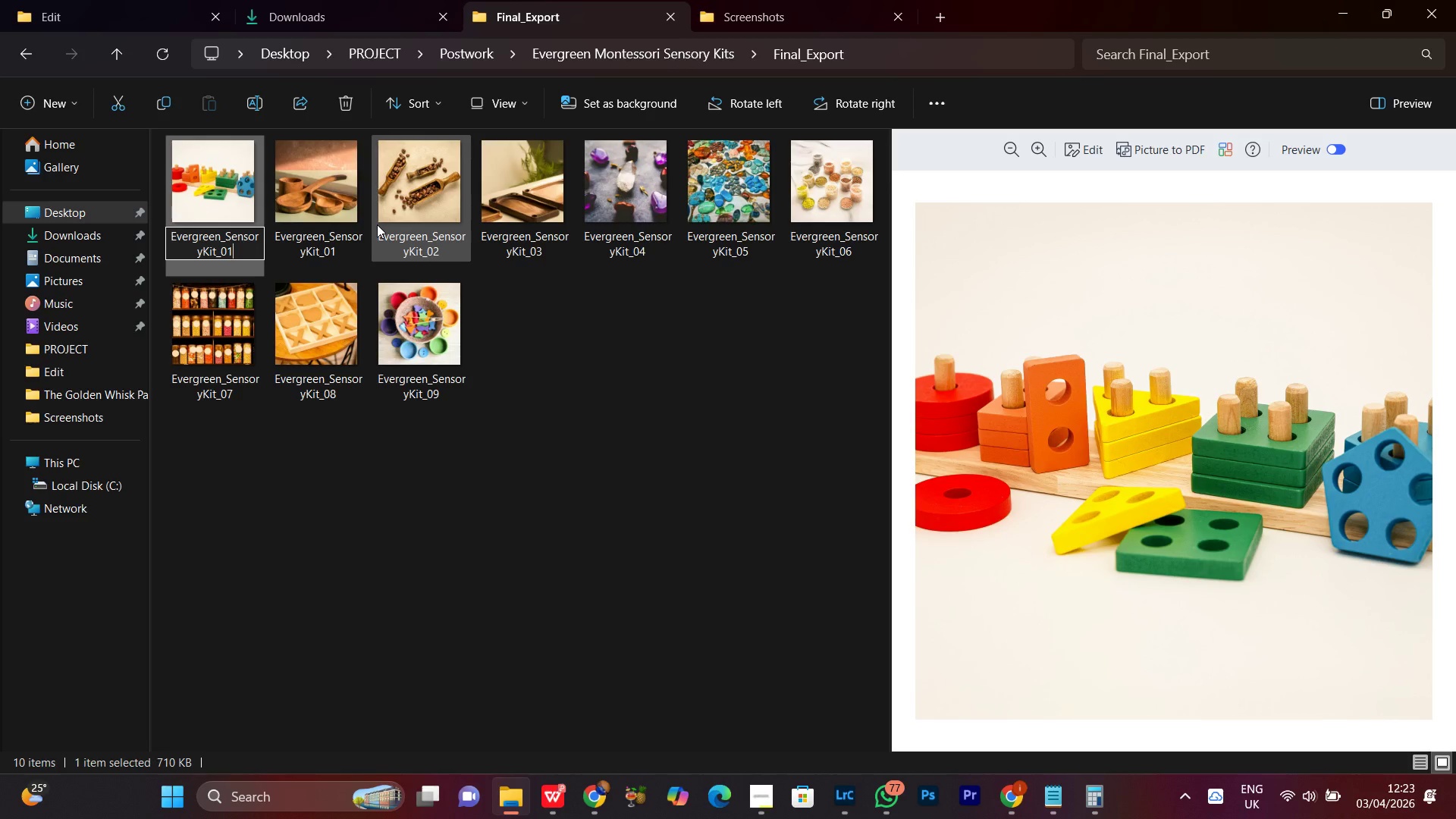 
key(Backspace)
key(Backspace)
type(10)
 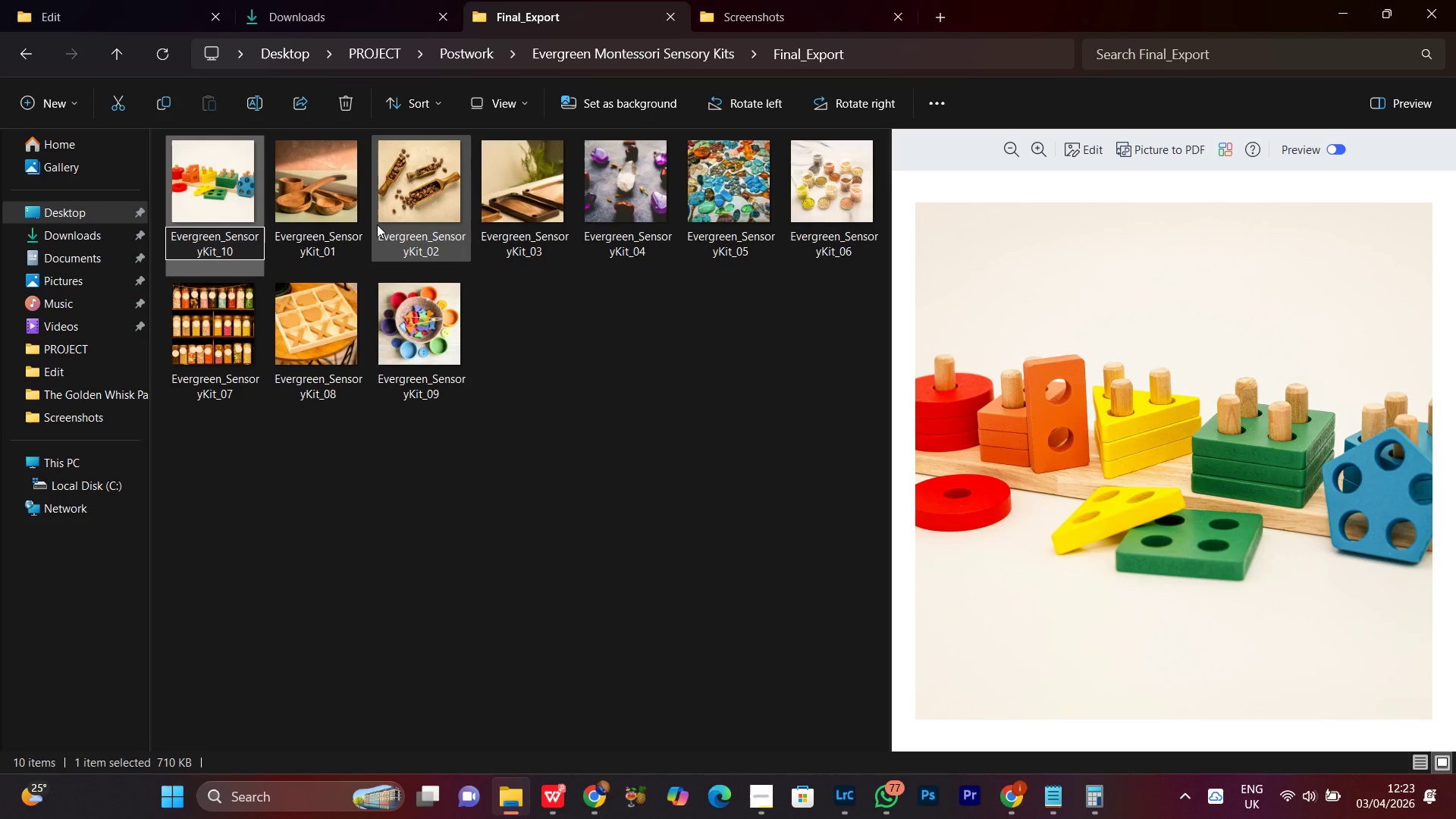 
key(Enter)
 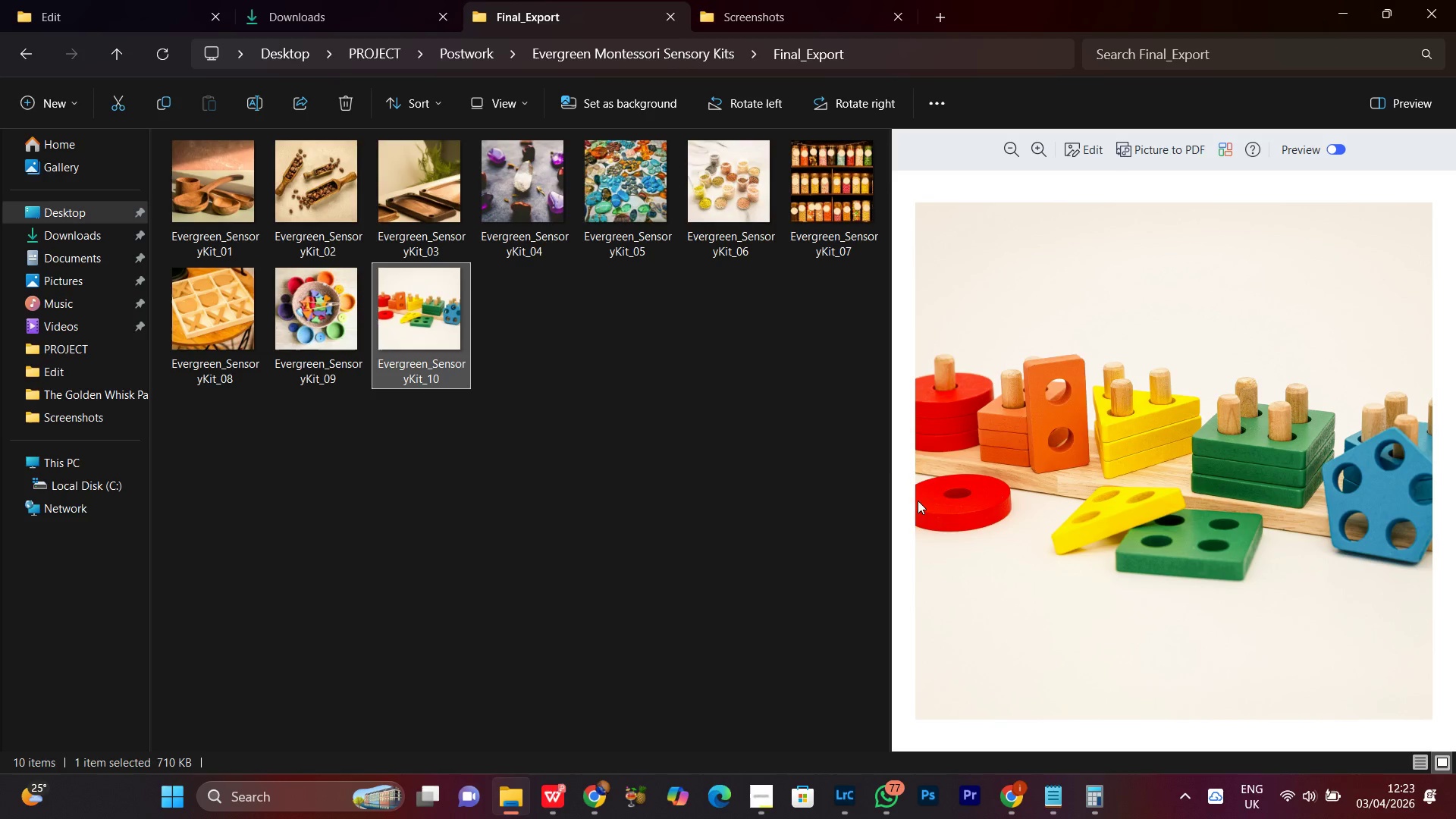 
left_click([595, 387])
 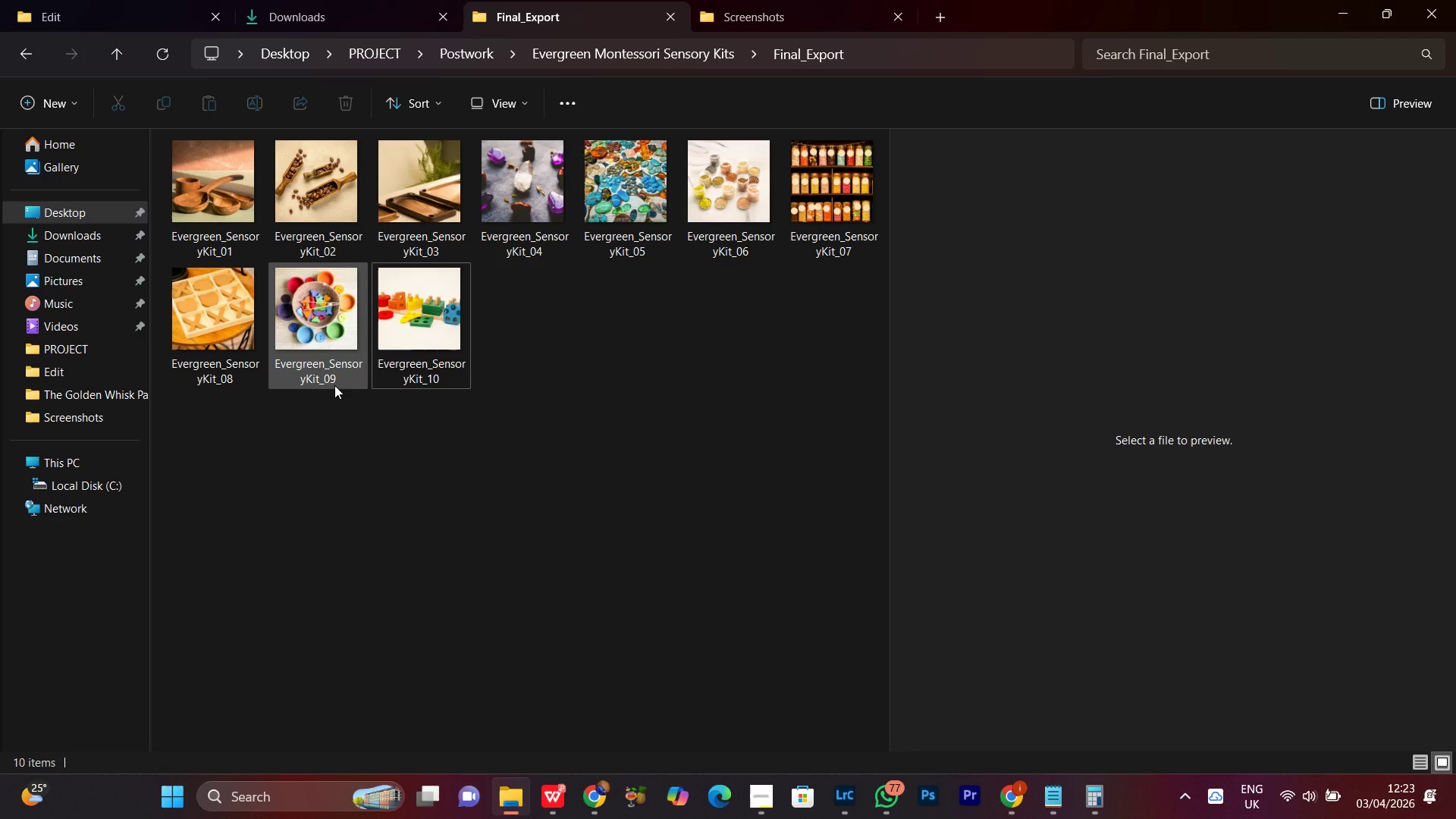 
left_click([322, 368])
 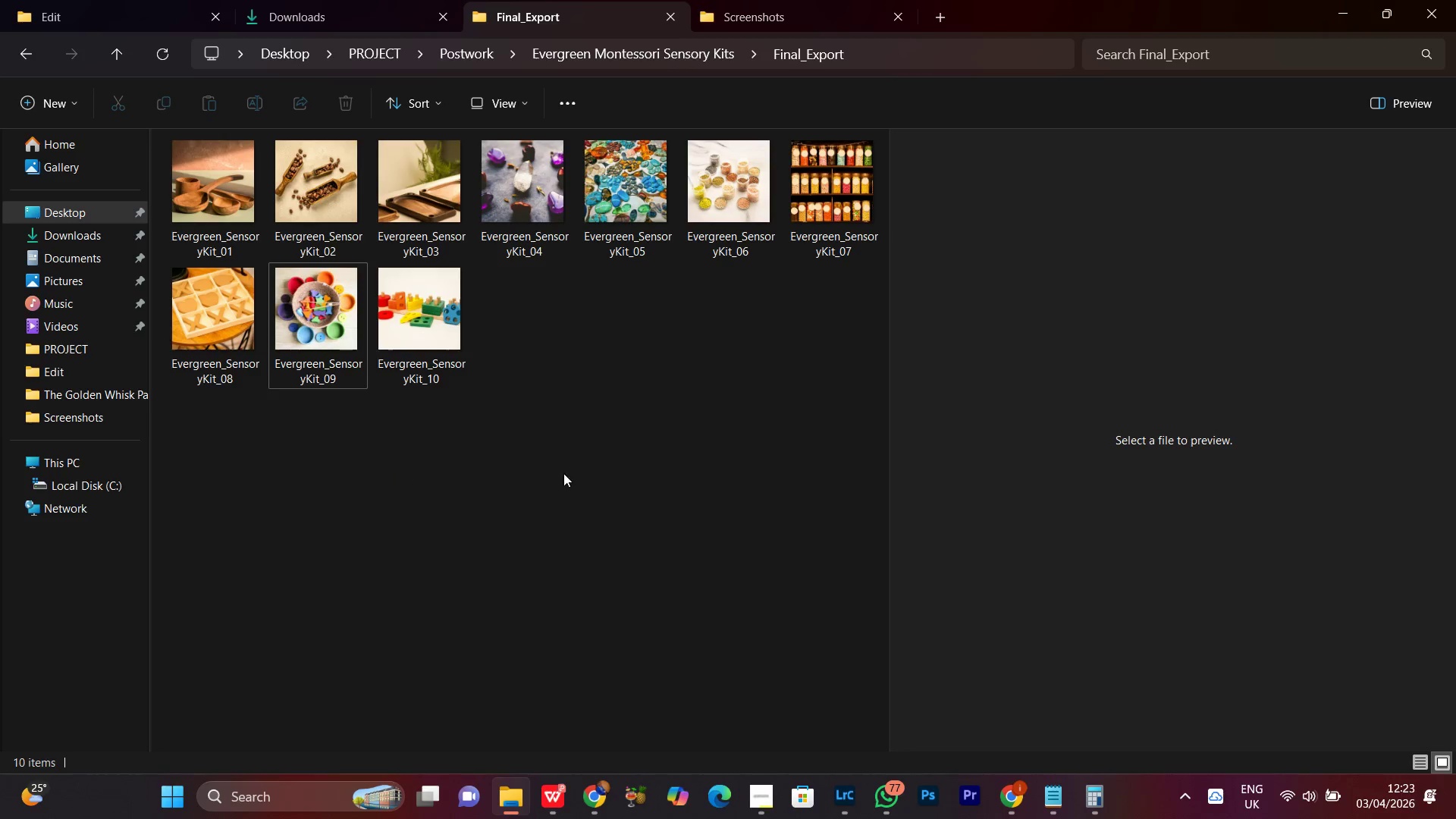 
double_click([635, 451])
 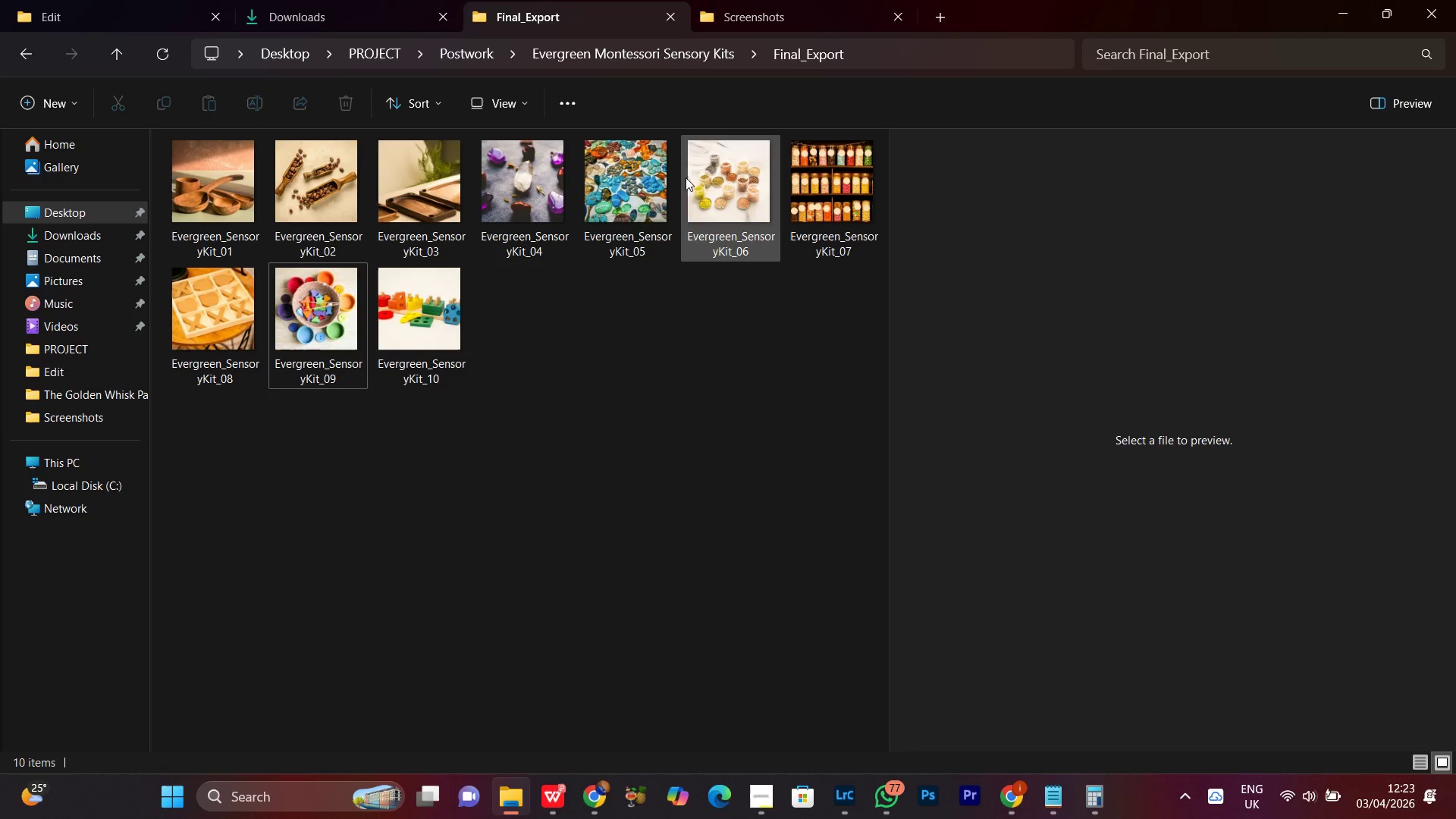 
left_click([677, 138])
 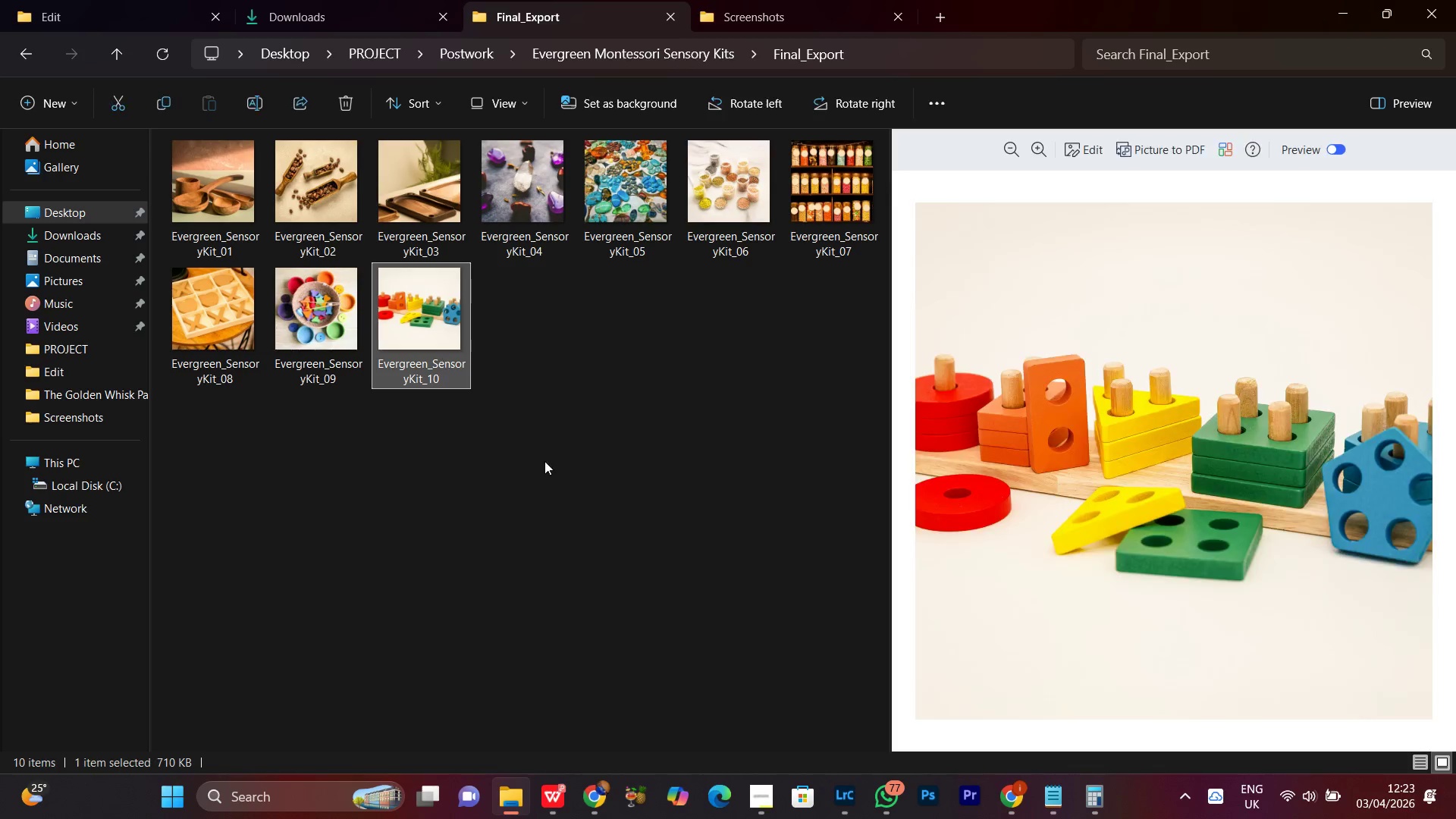 
left_click([592, 503])
 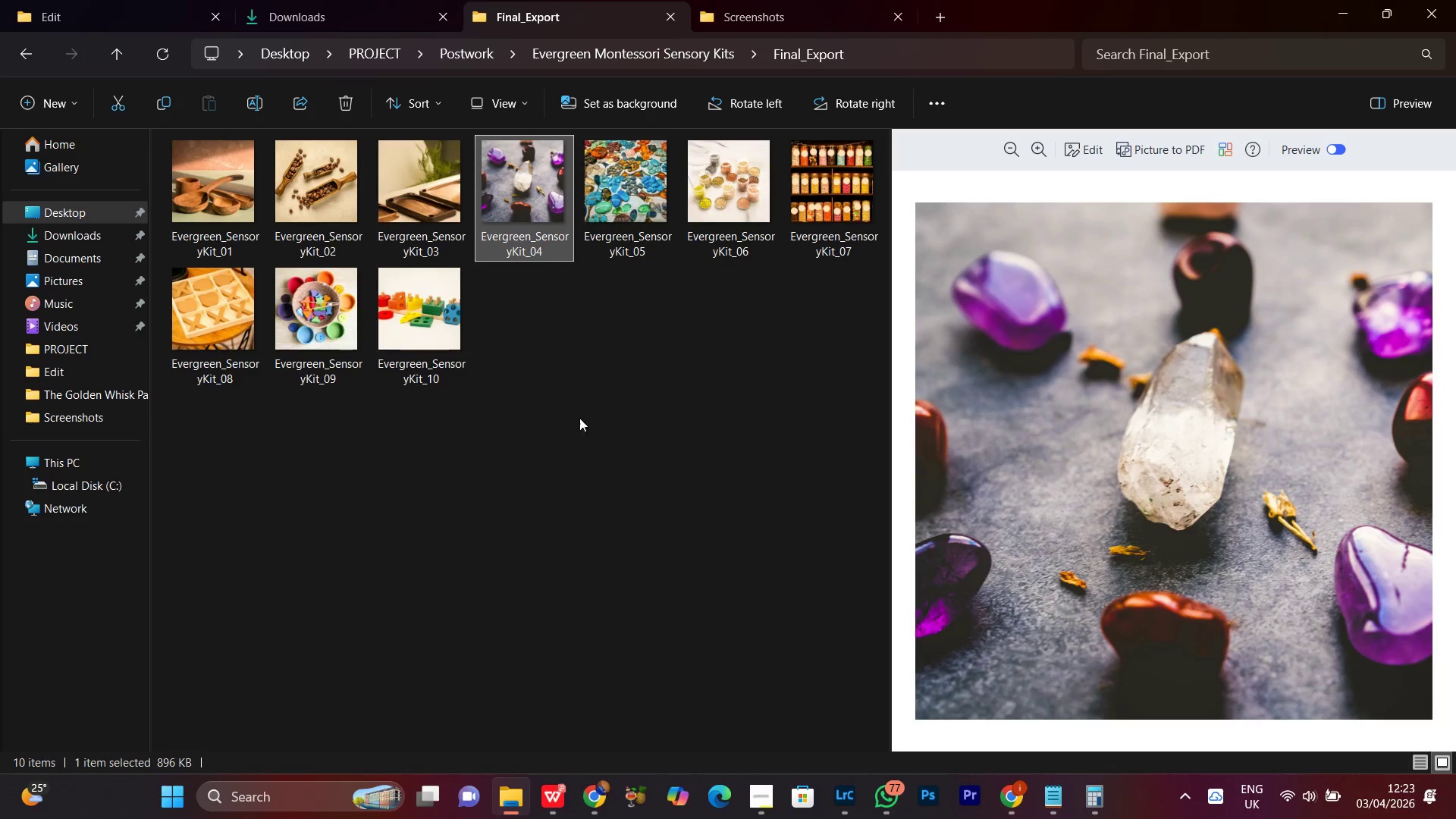 
left_click([580, 434])
 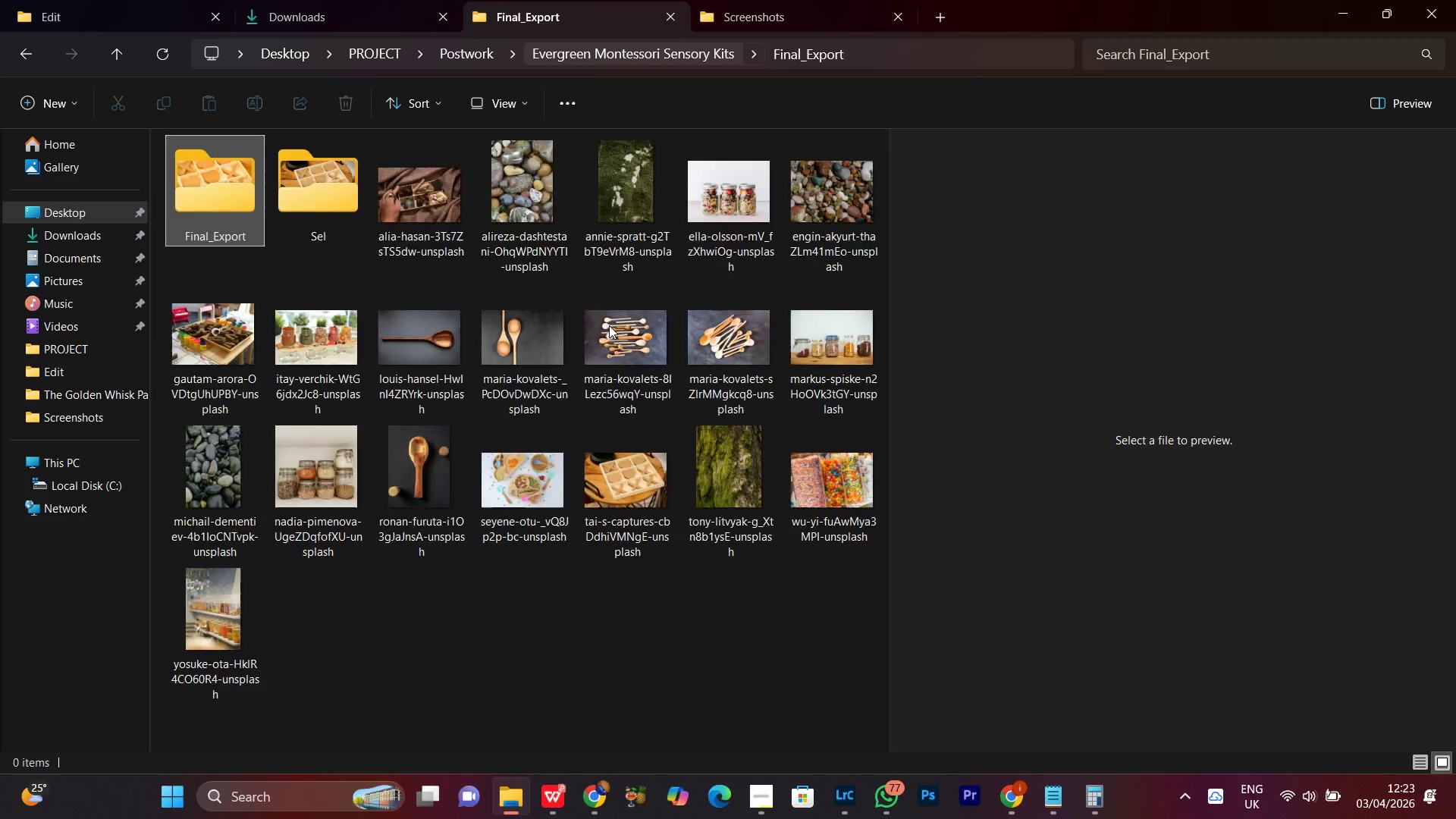 
left_click([447, 654])
 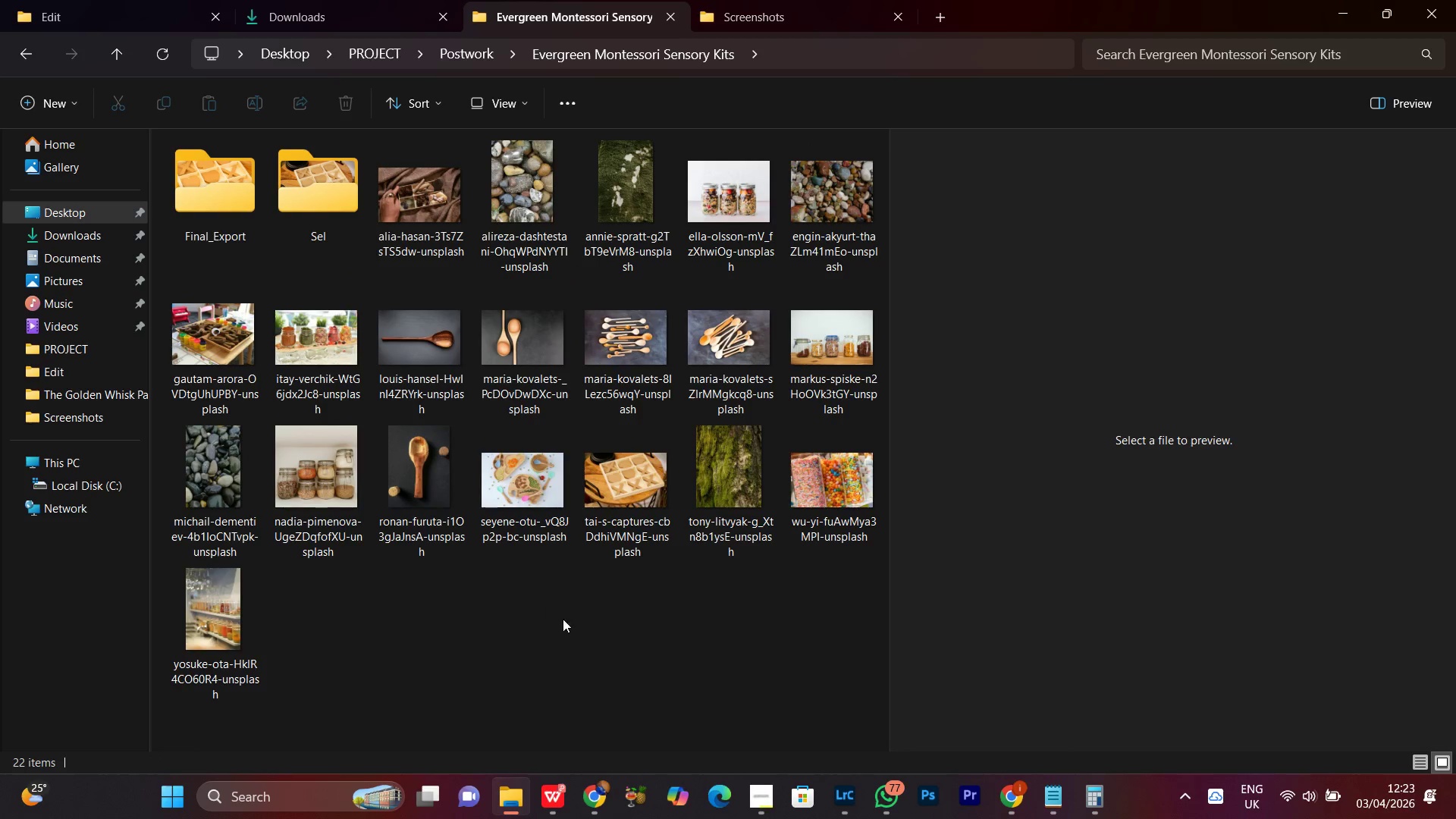 
left_click([464, 49])
 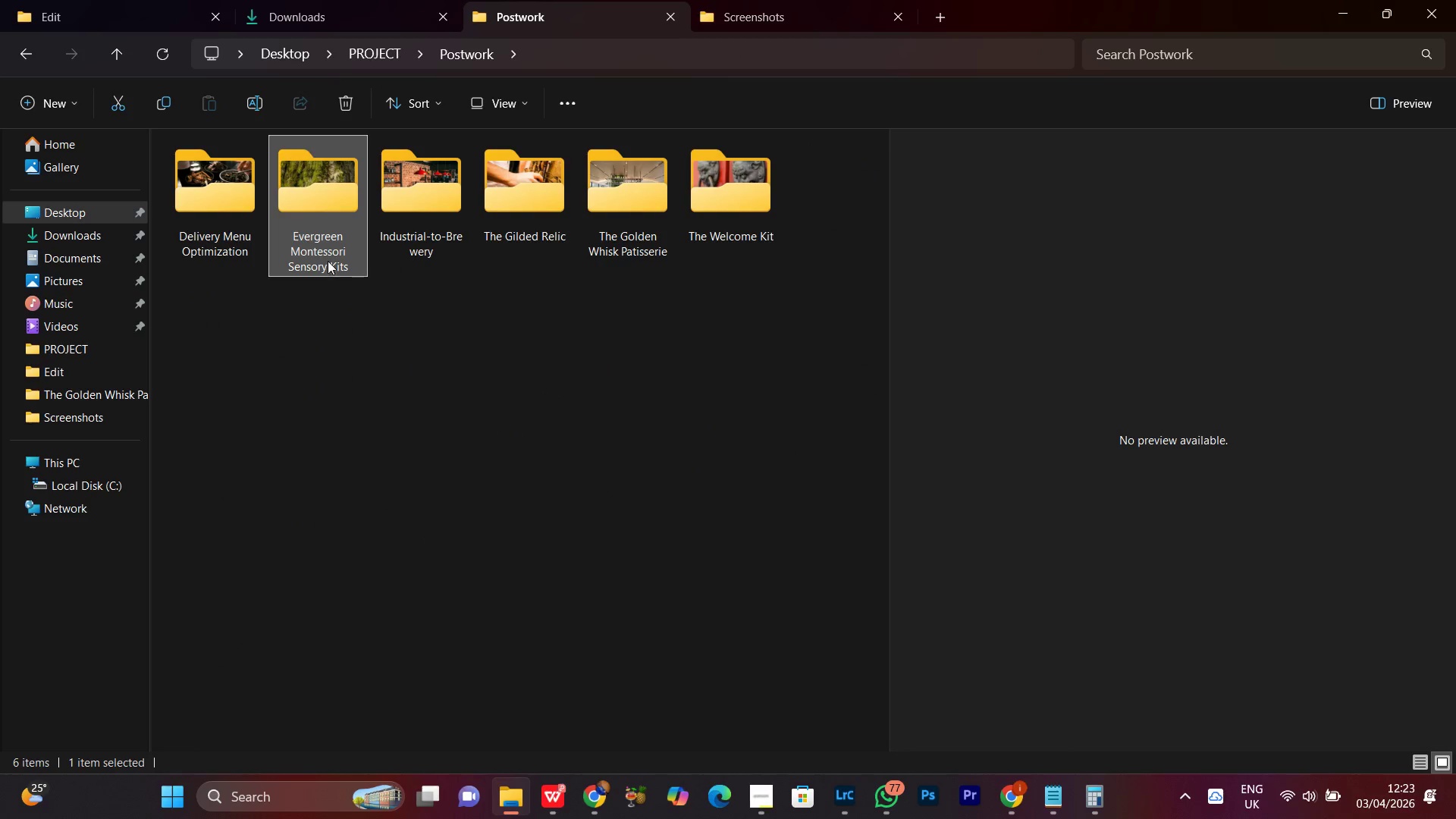 
right_click([310, 230])
 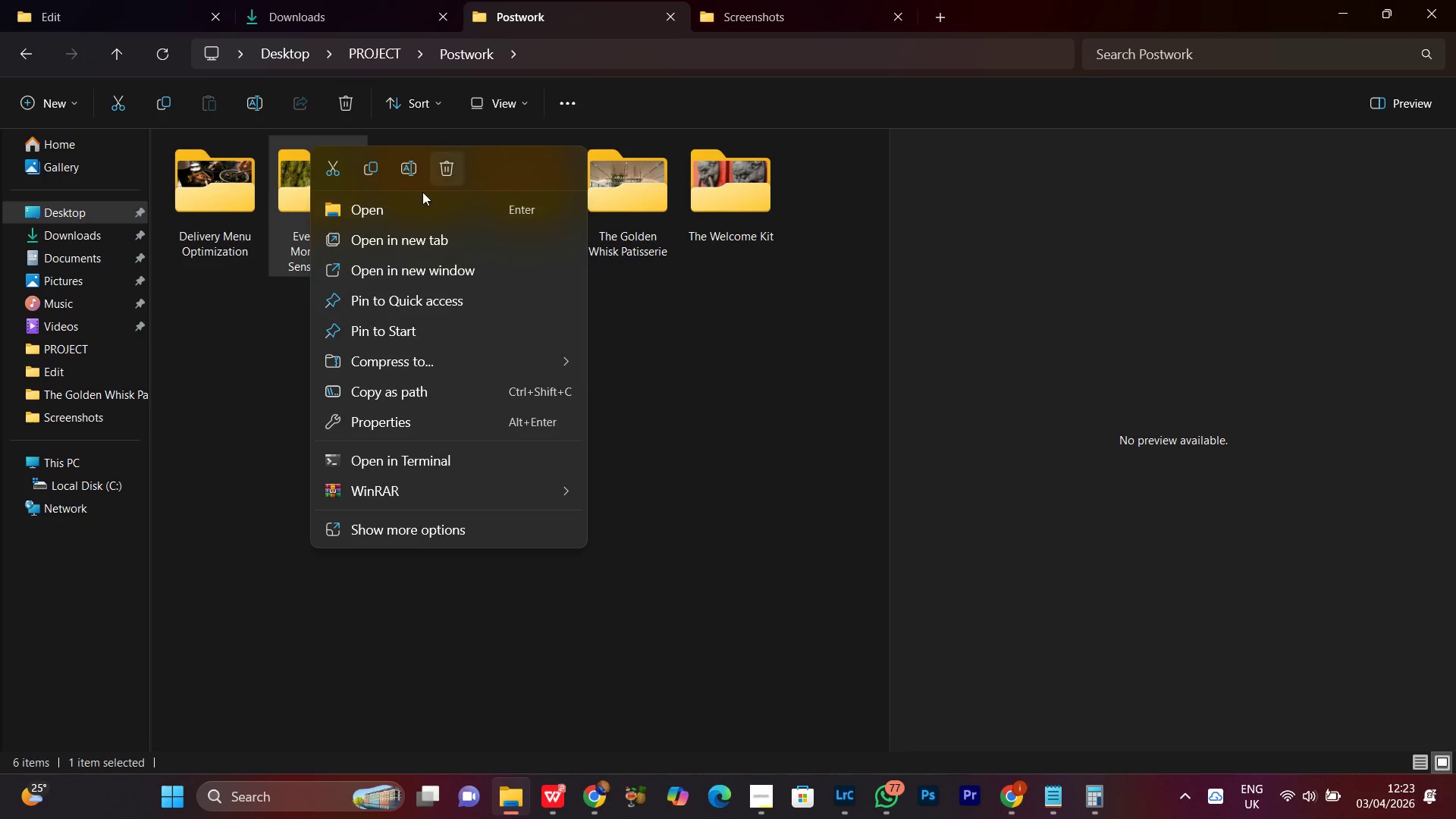 
left_click([402, 174])
 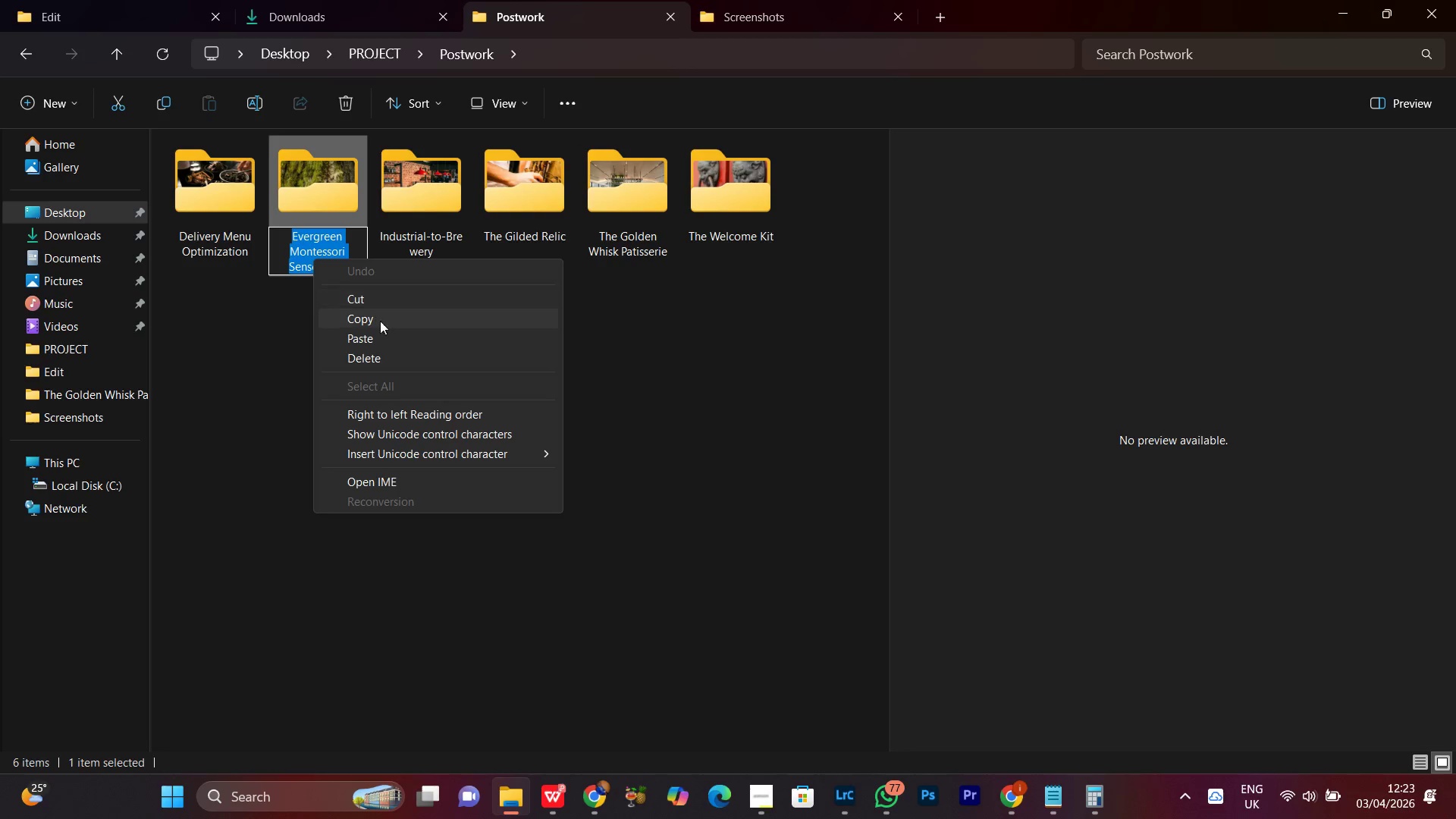 
left_click([369, 322])
 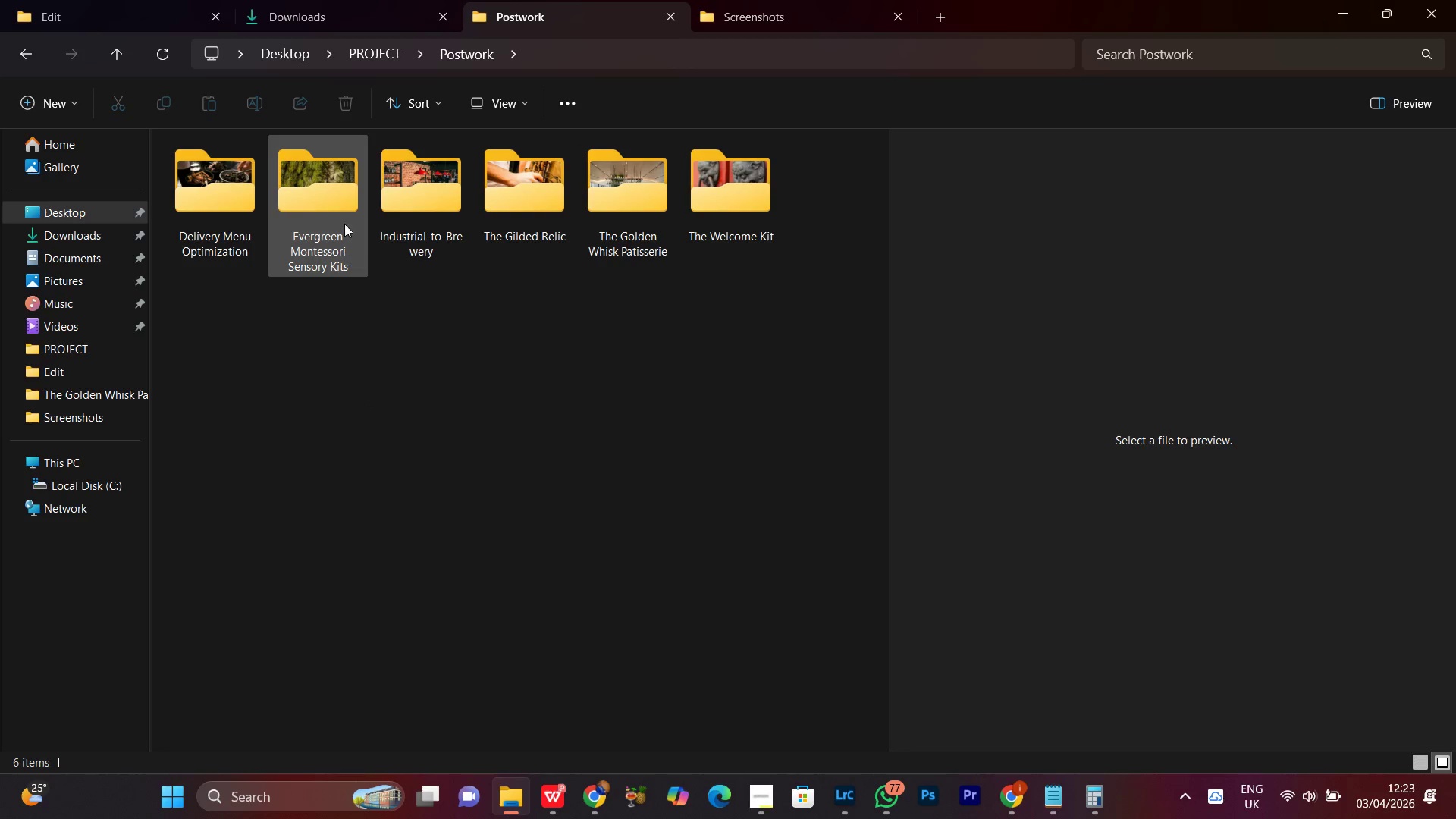 
triple_click([342, 218])
 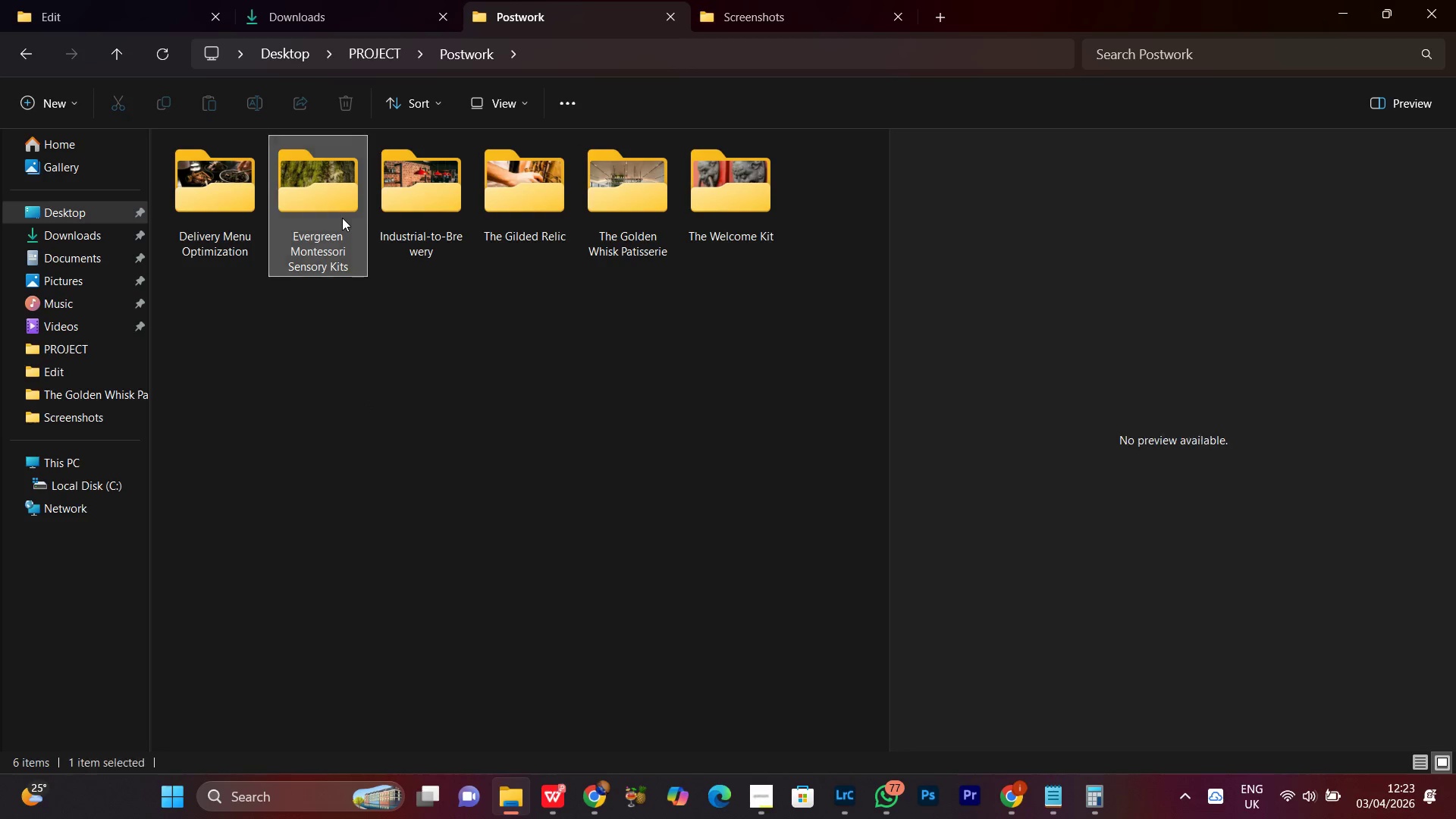 
triple_click([342, 218])
 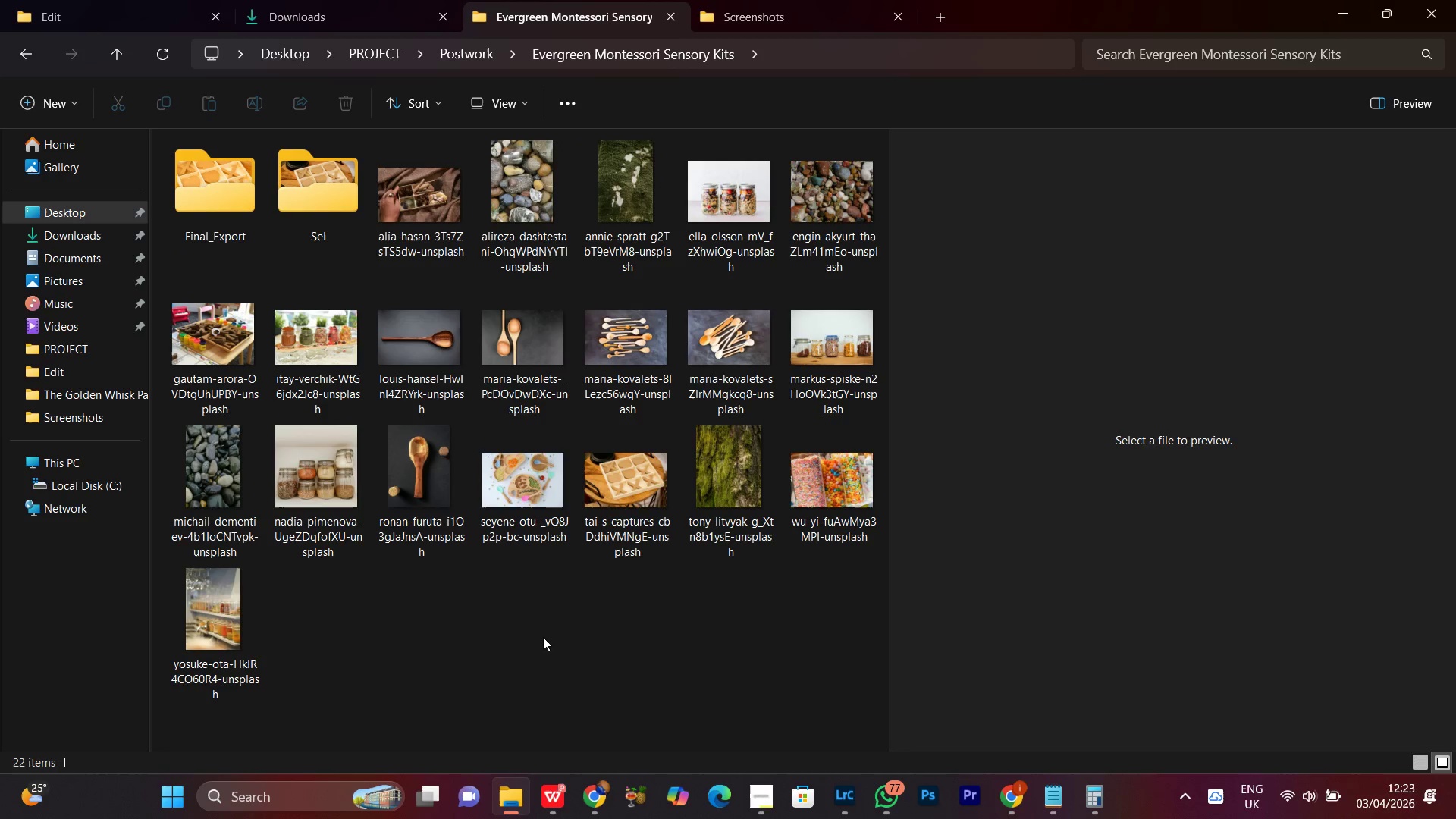 
right_click([500, 664])
 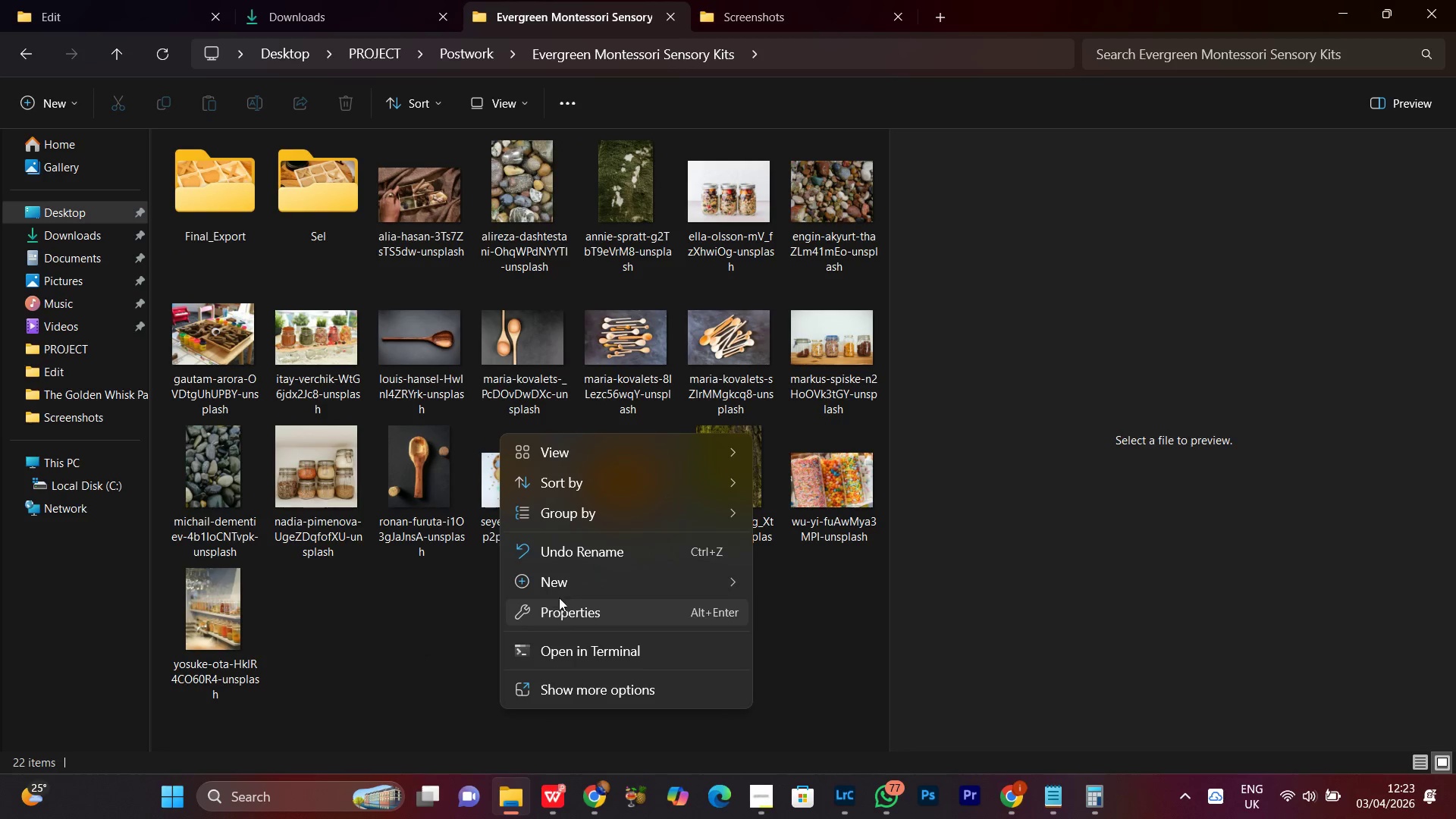 
left_click([562, 592])
 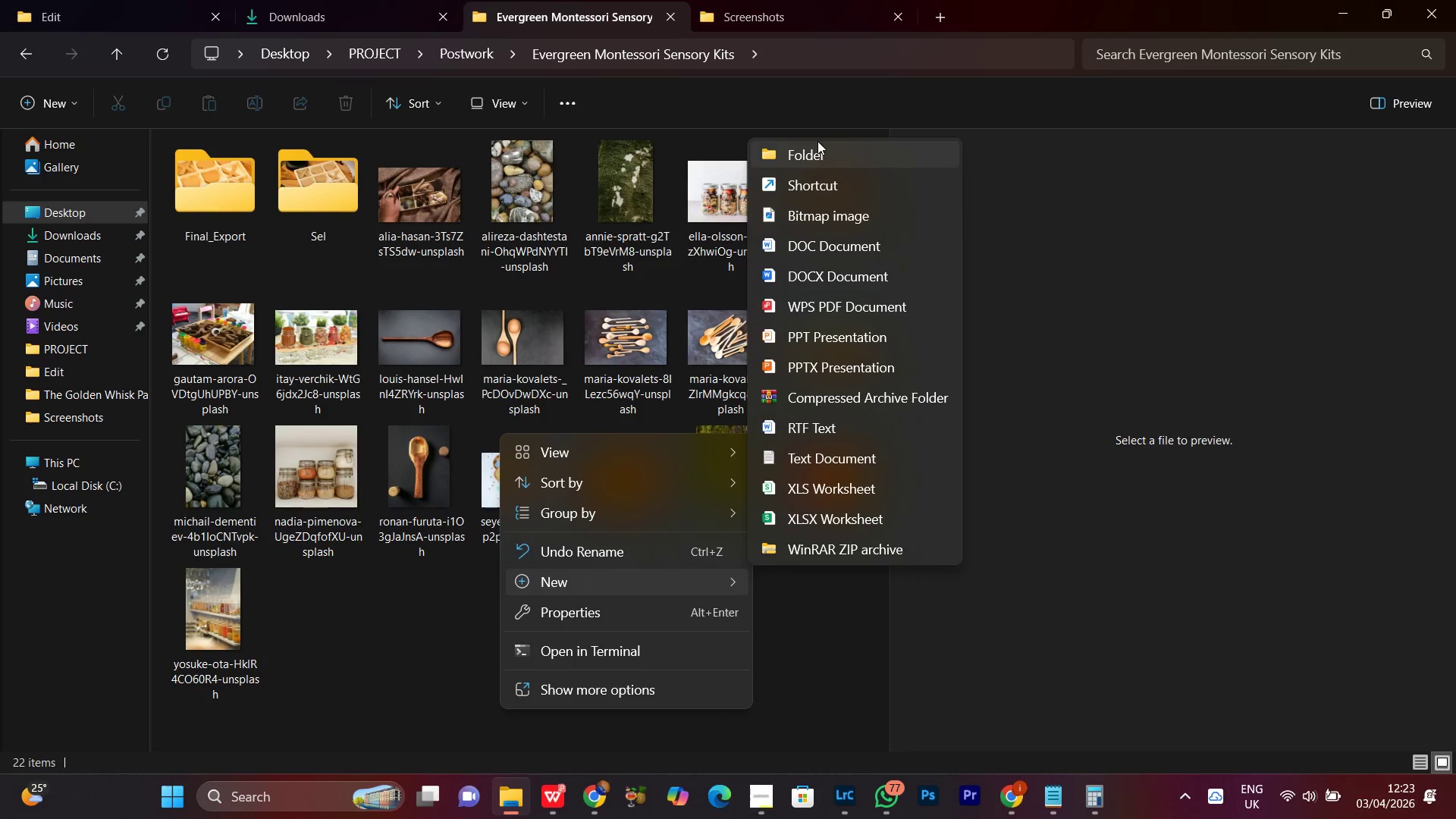 
left_click([816, 153])
 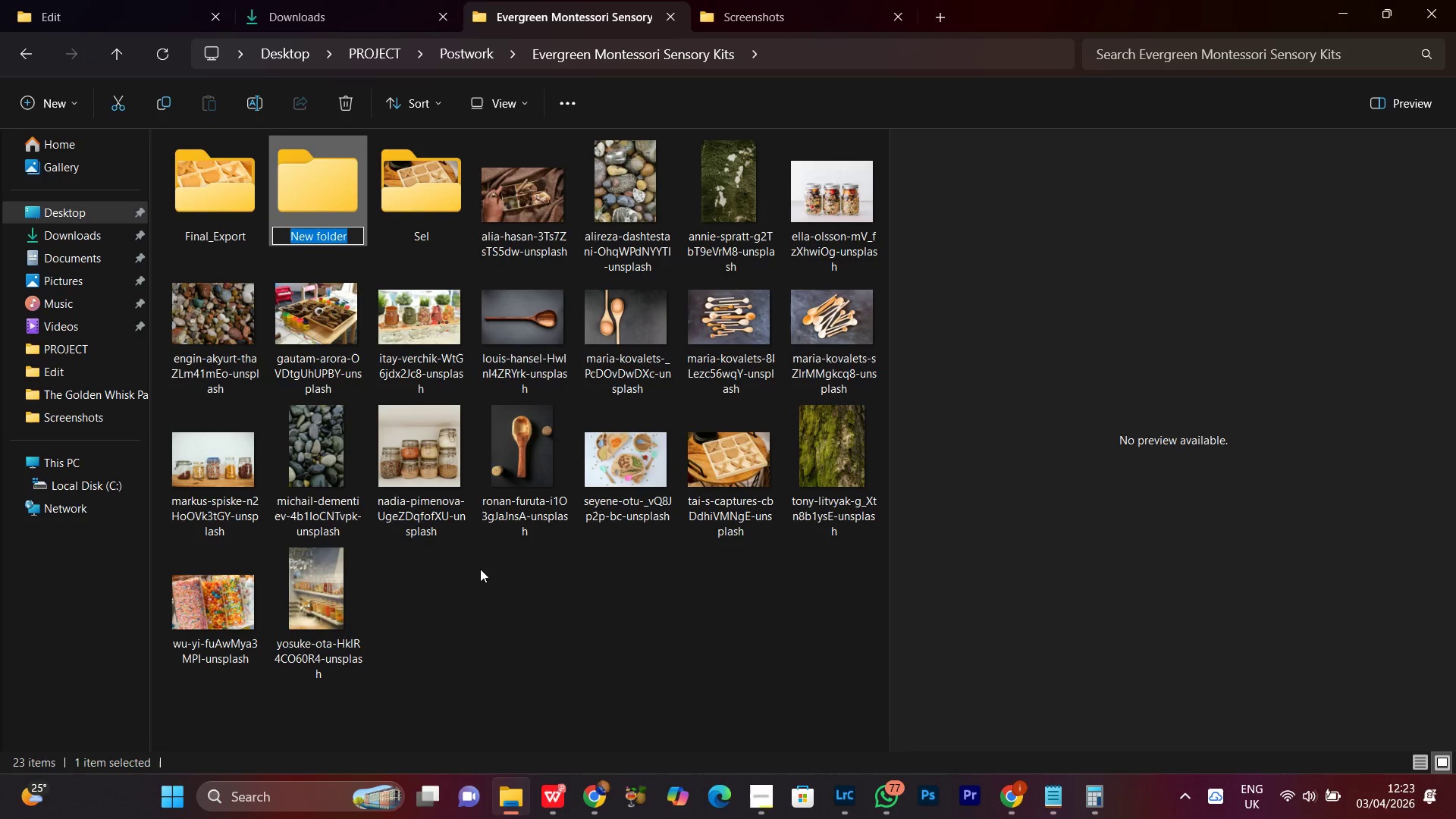 
key(Control+V)
 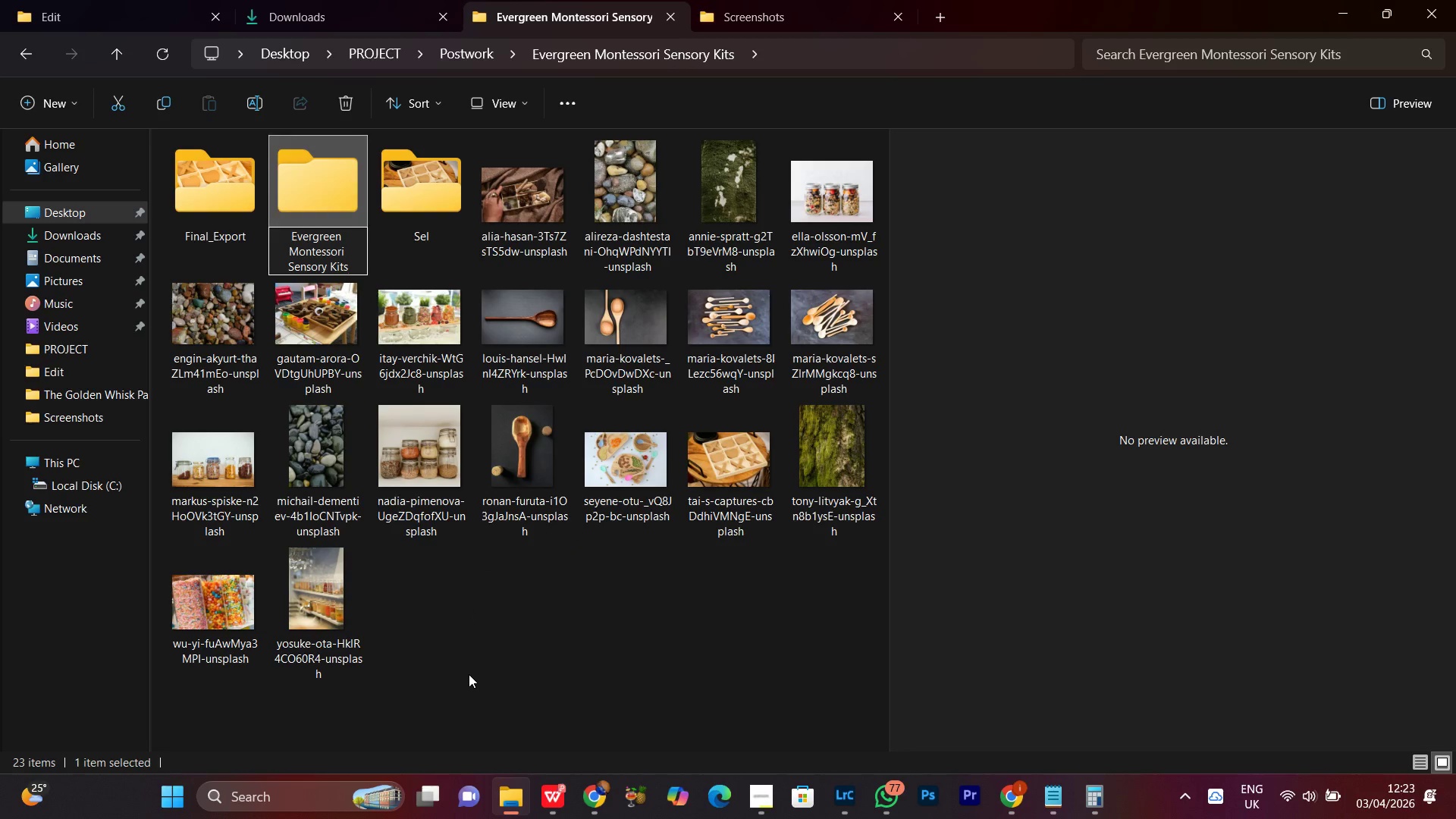 
left_click([469, 674])
 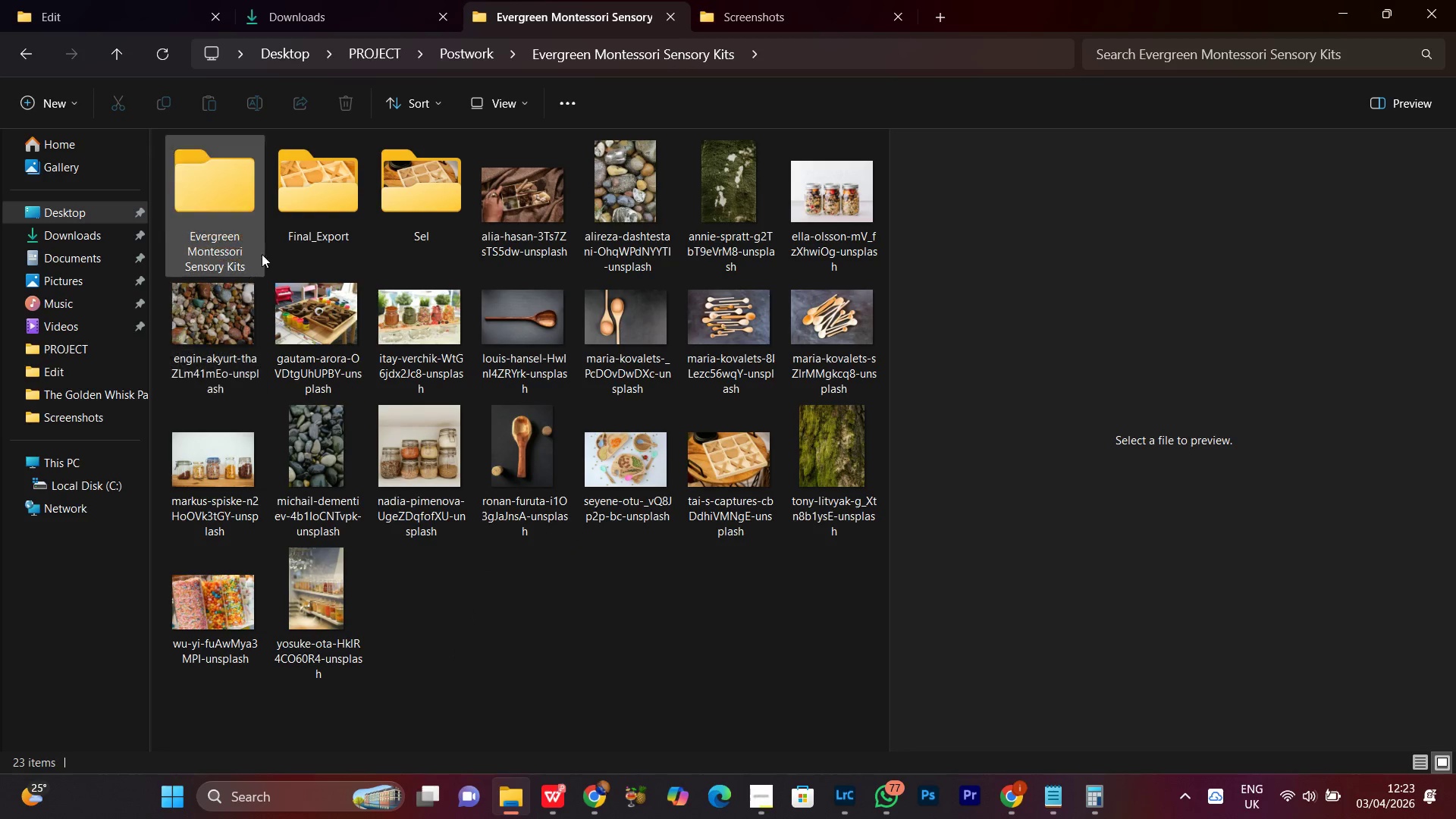 
left_click([300, 203])
 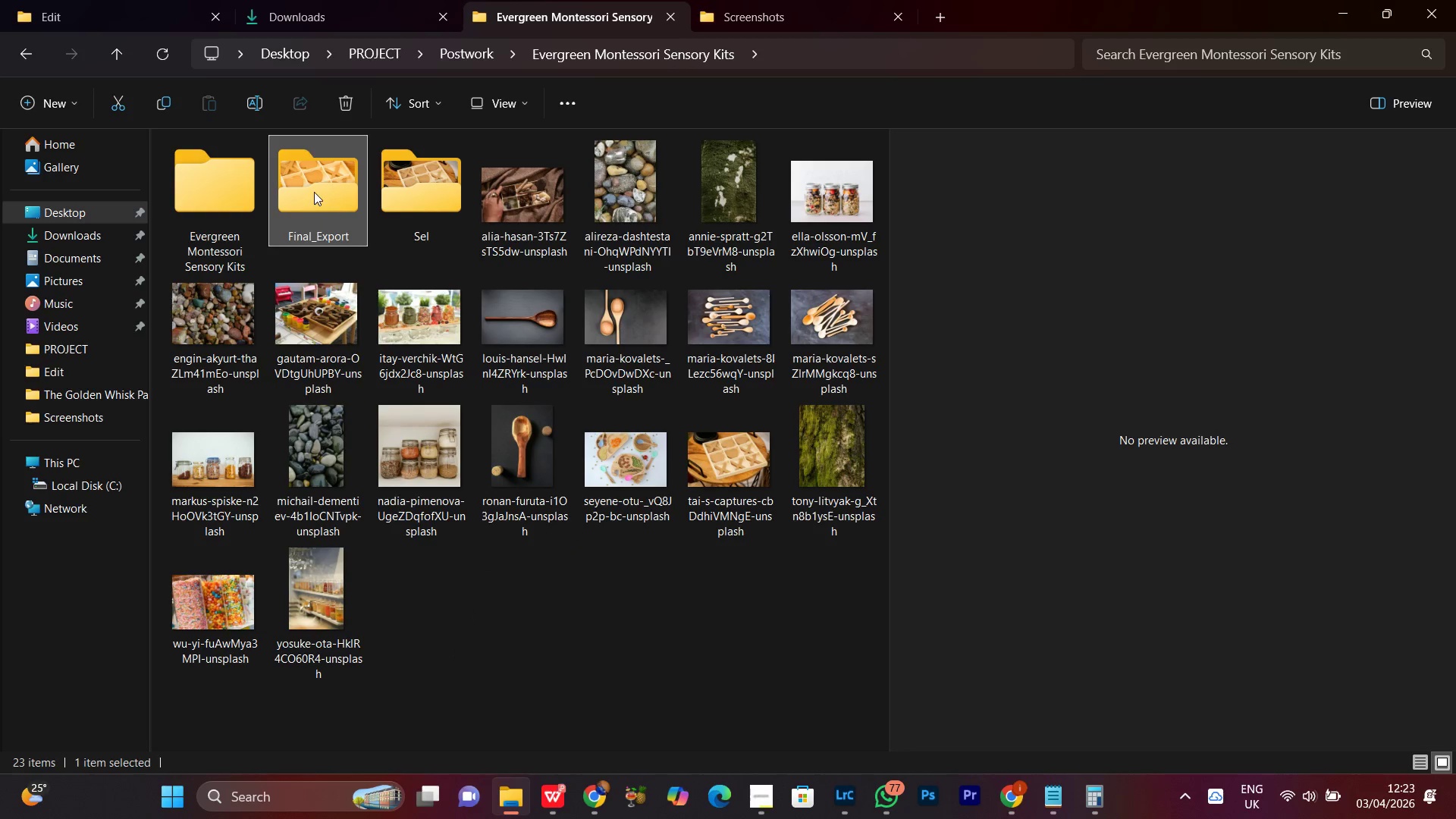 
left_click_drag(start_coordinate=[314, 190], to_coordinate=[183, 189])
 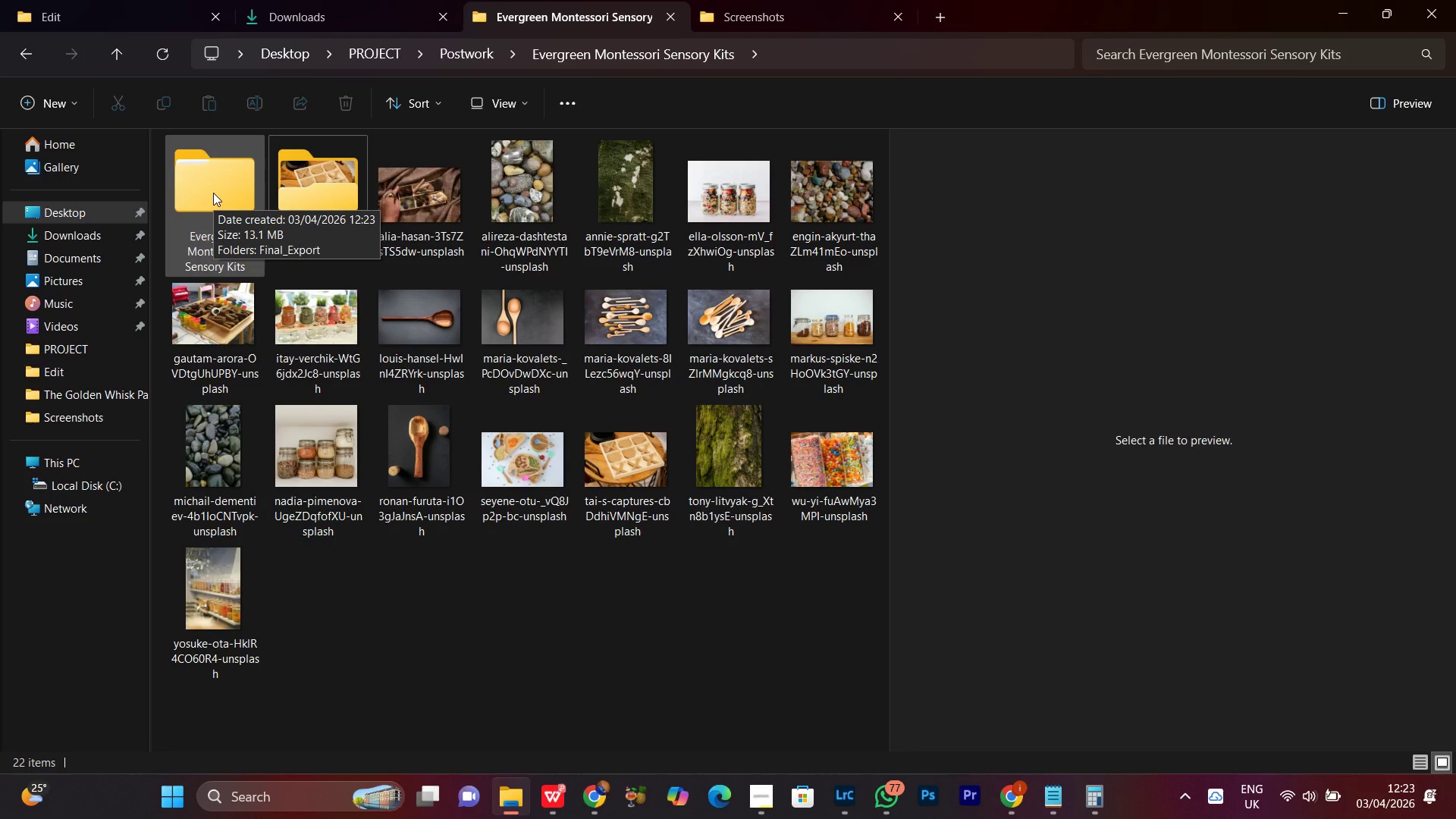 
double_click([213, 193])
 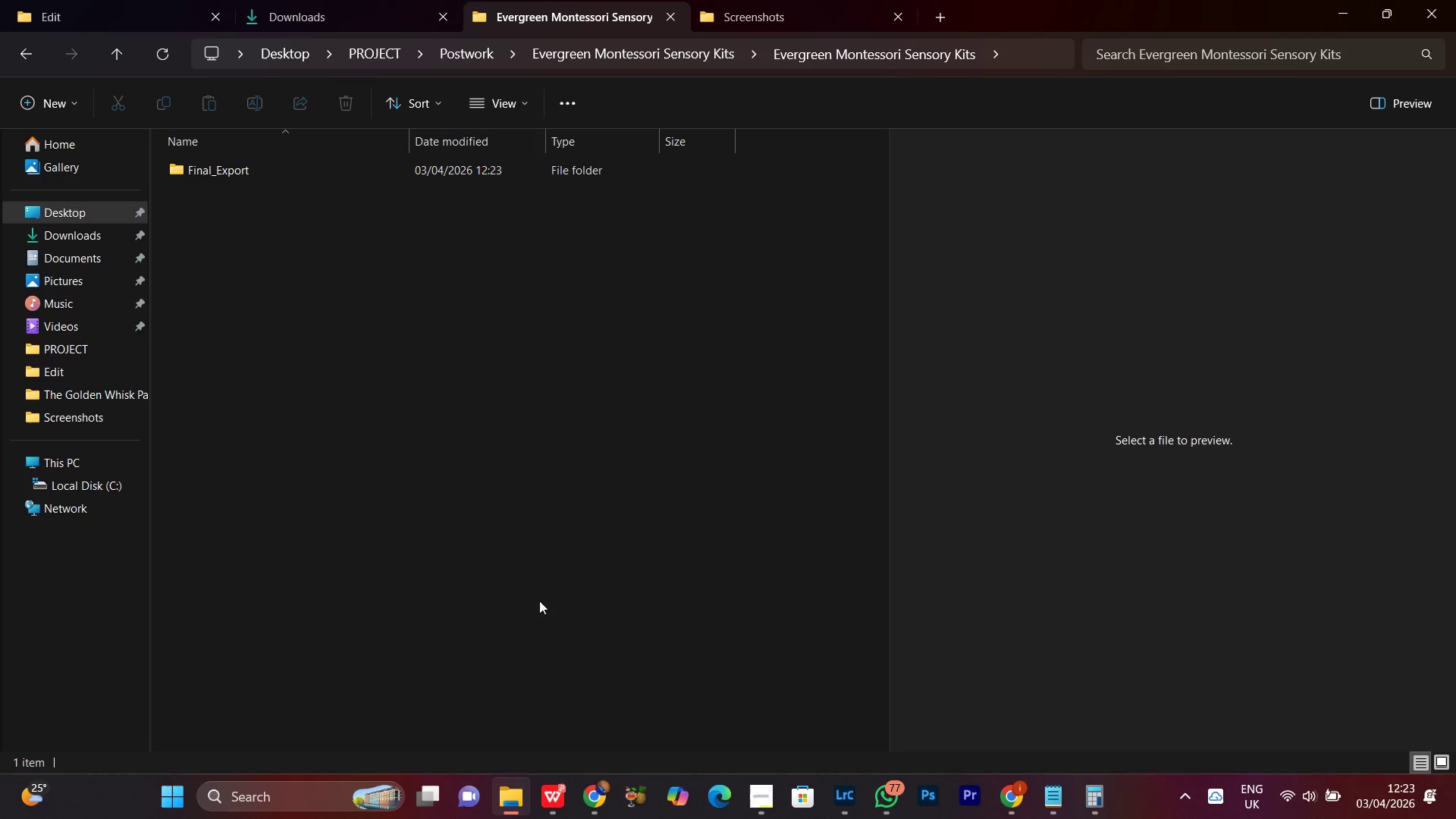 
left_click([540, 599])
 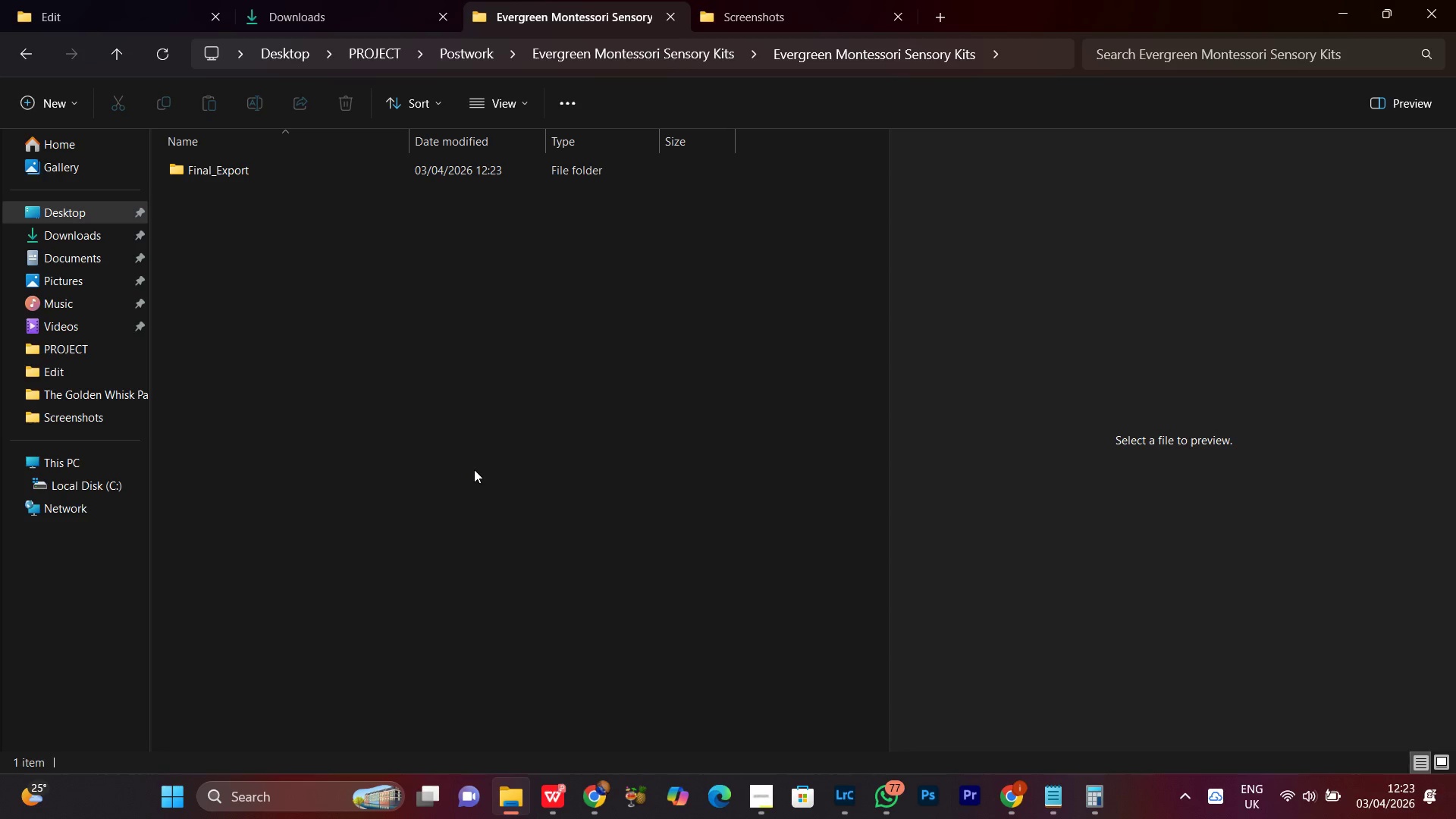 
right_click([464, 437])
 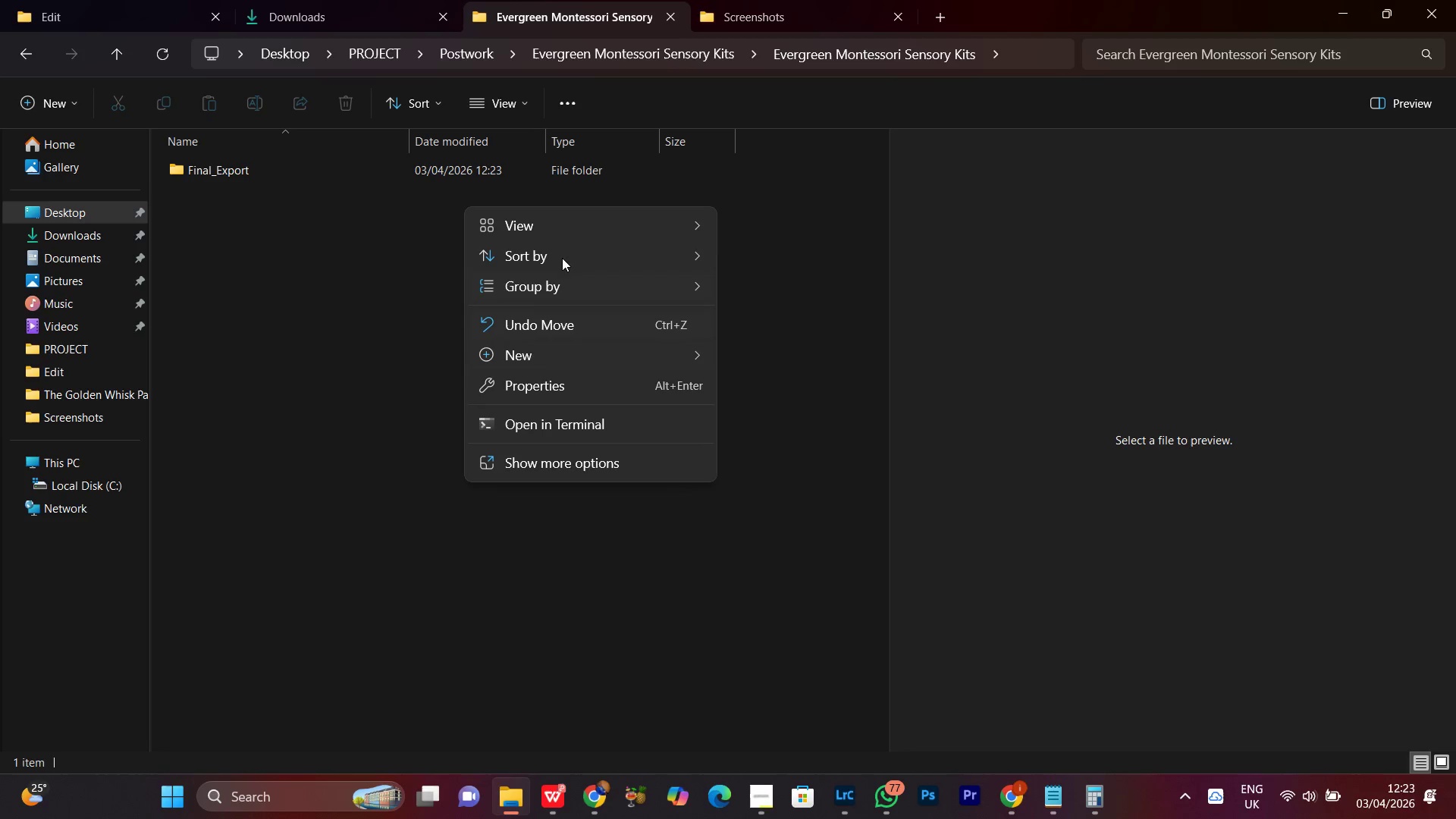 
left_click([548, 223])
 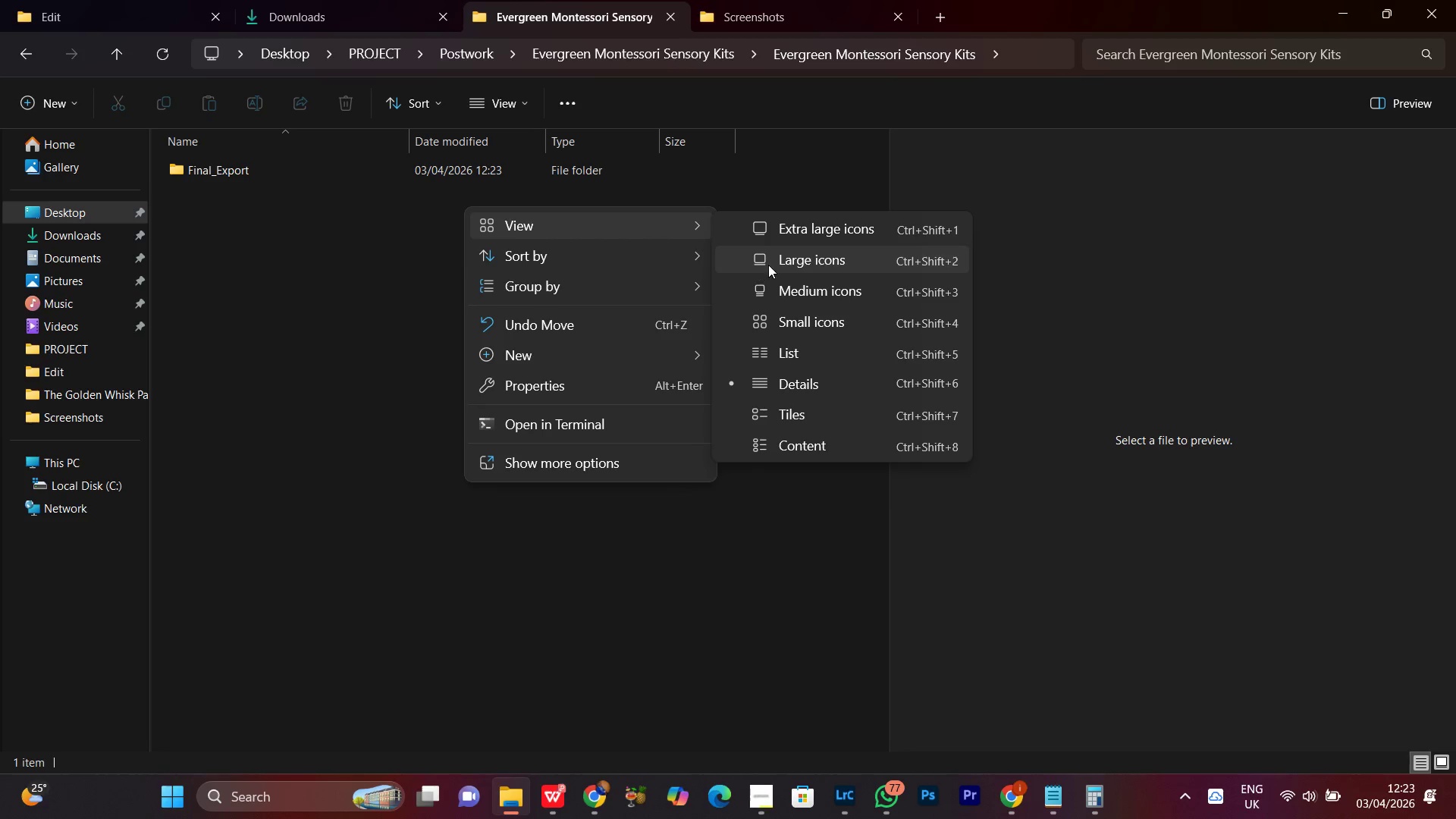 
left_click([769, 265])
 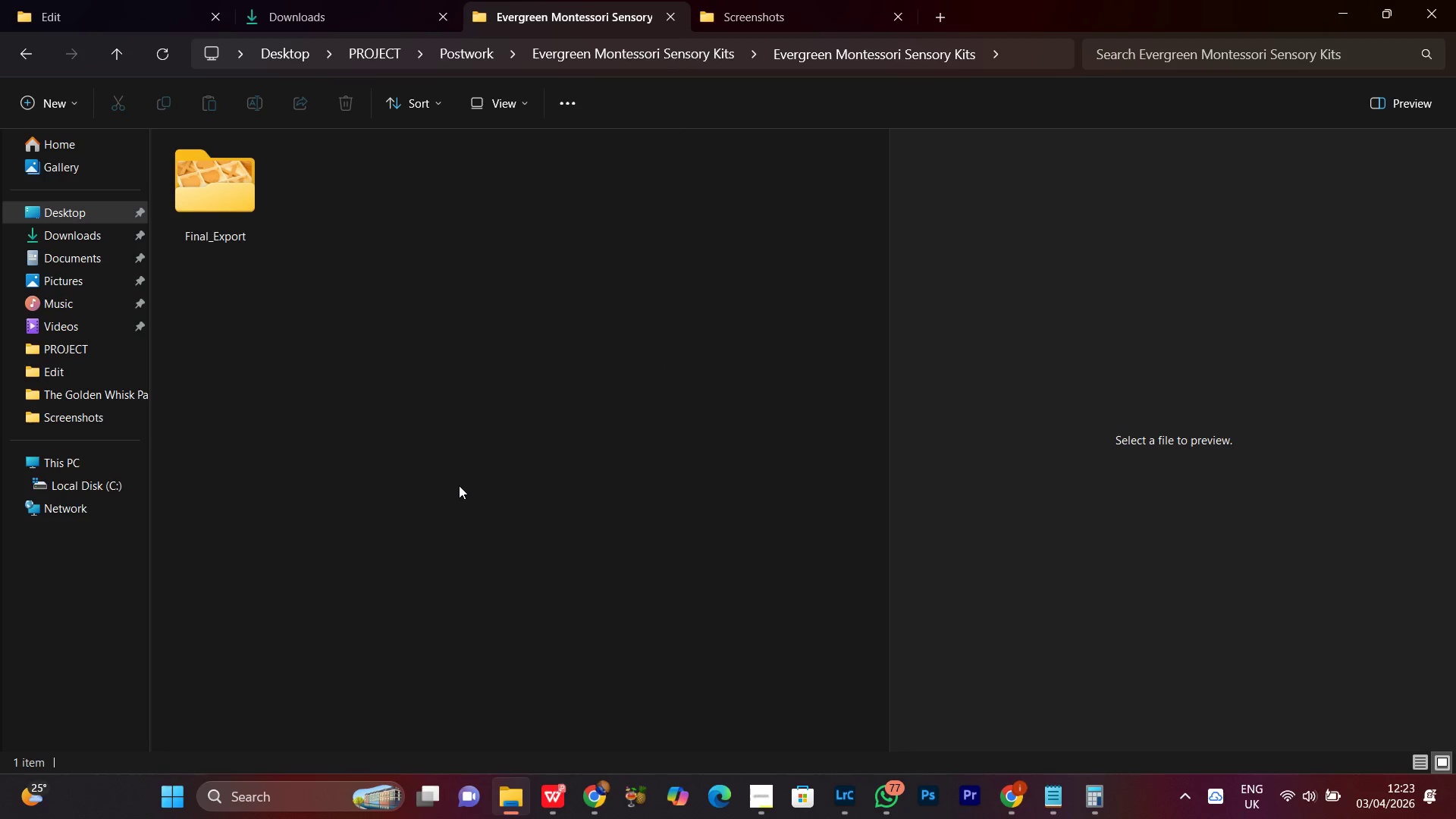 
left_click([459, 485])
 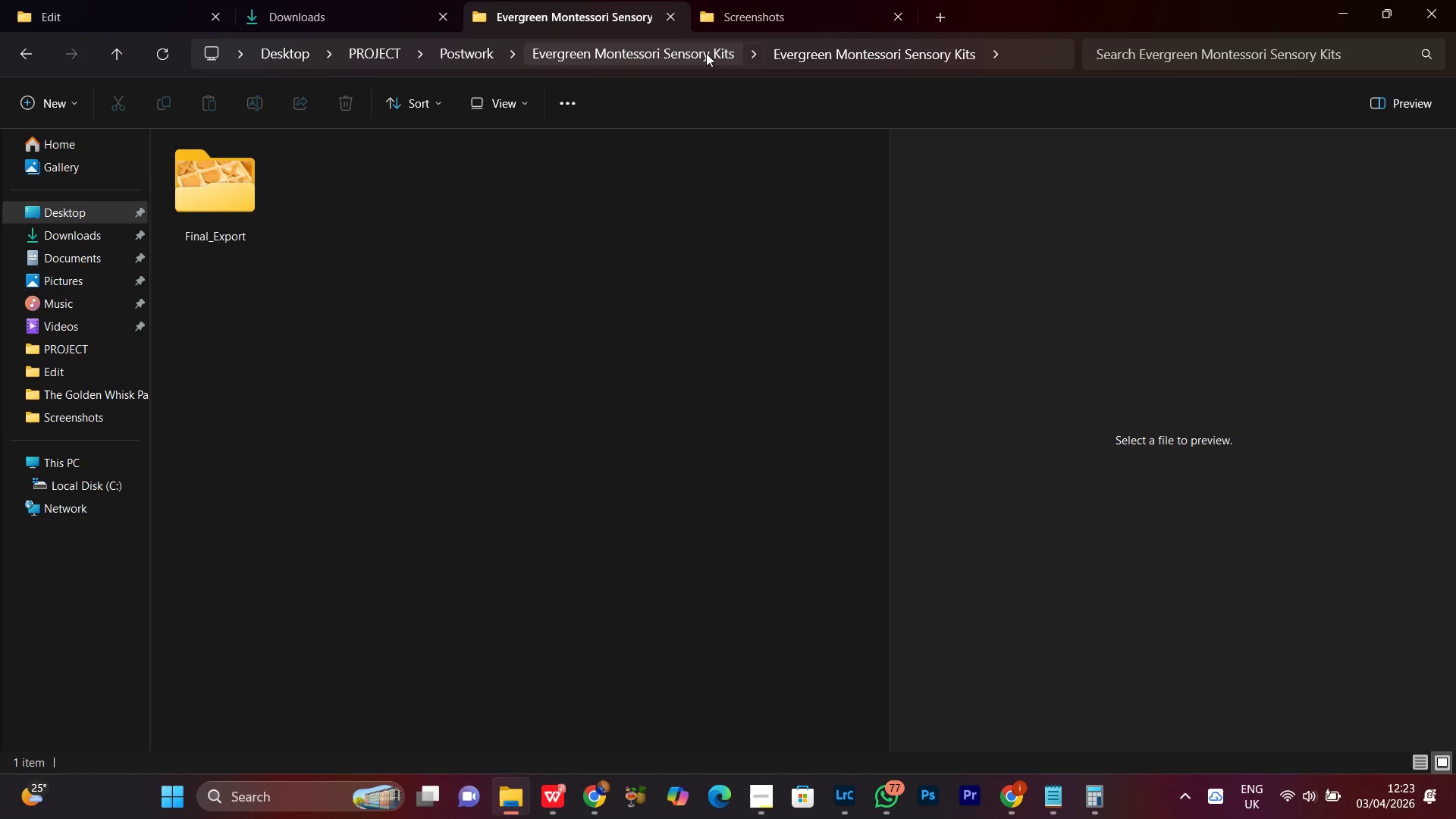 
left_click([705, 53])
 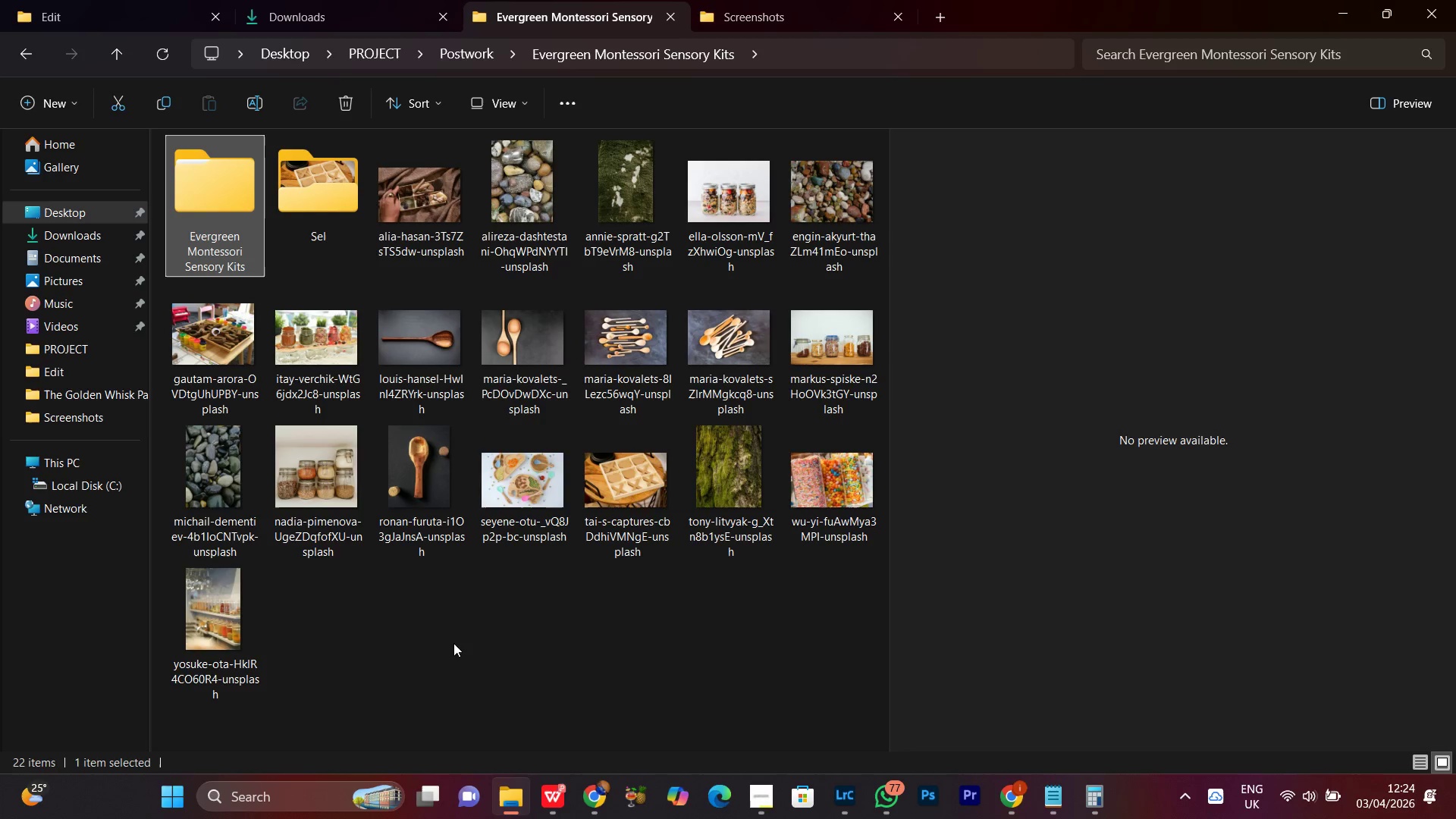 
left_click([447, 678])
 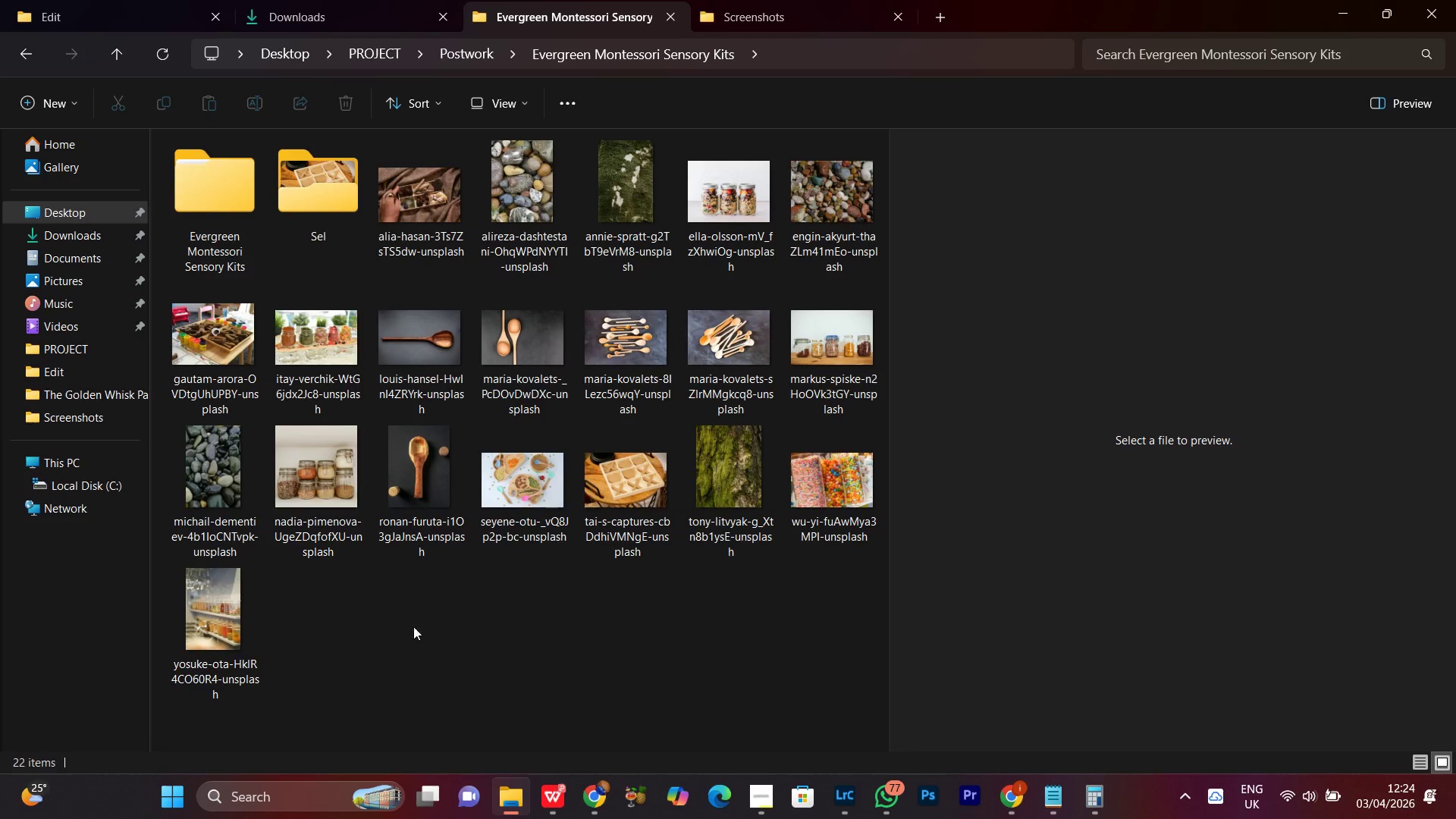 
double_click([228, 225])
 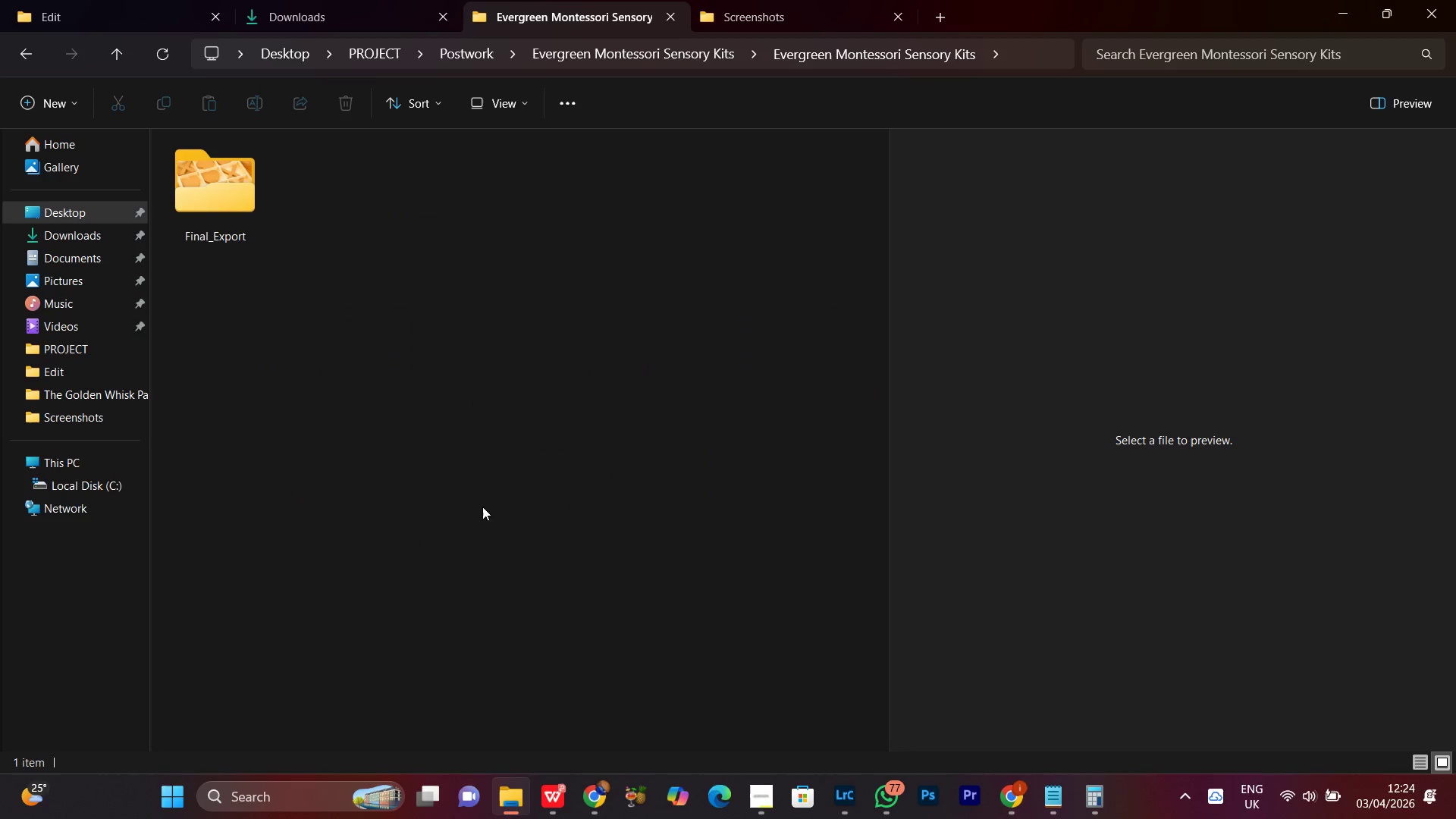 
left_click([475, 480])
 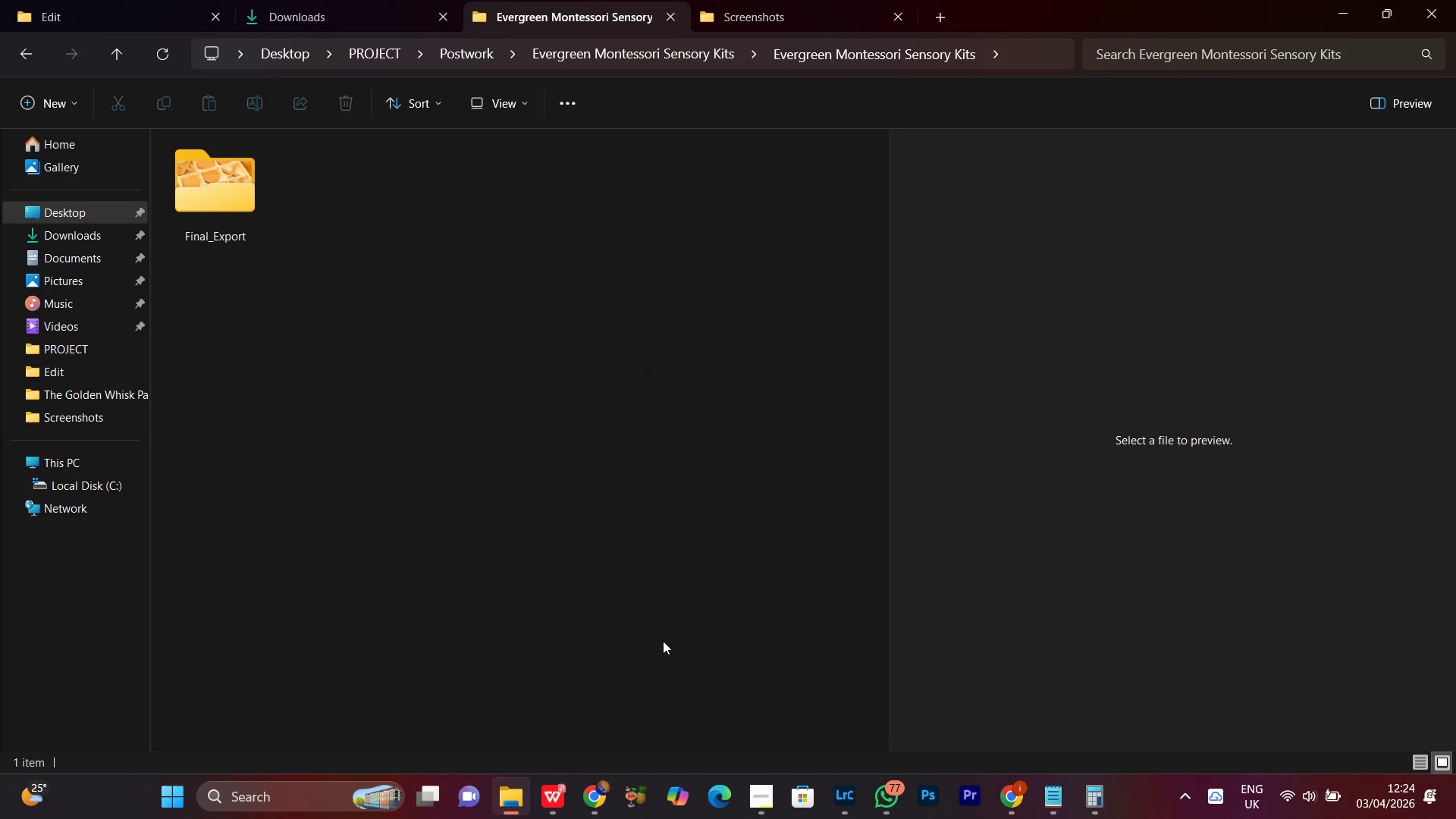 
left_click([541, 415])
 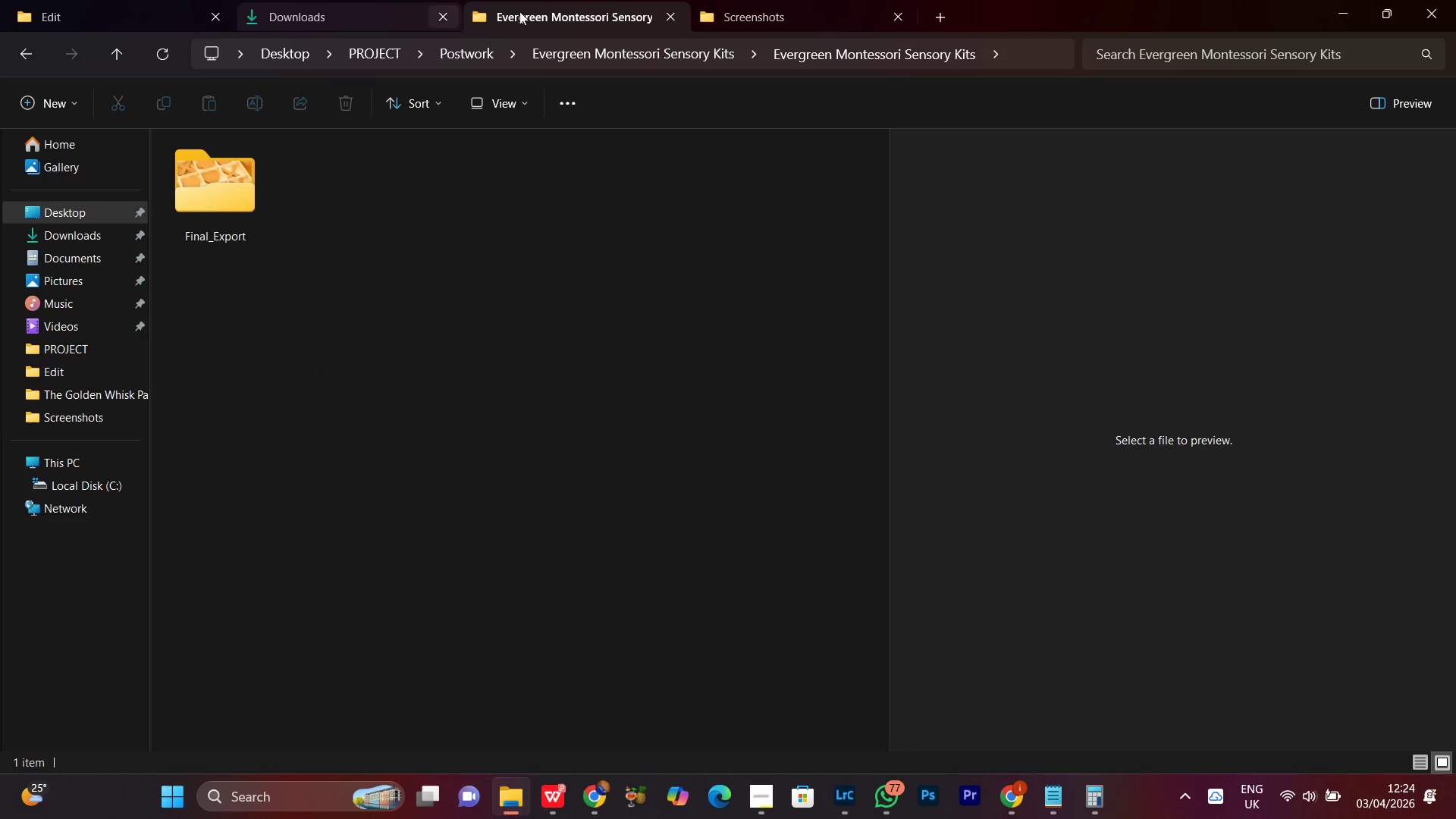 
left_click([760, 2])
 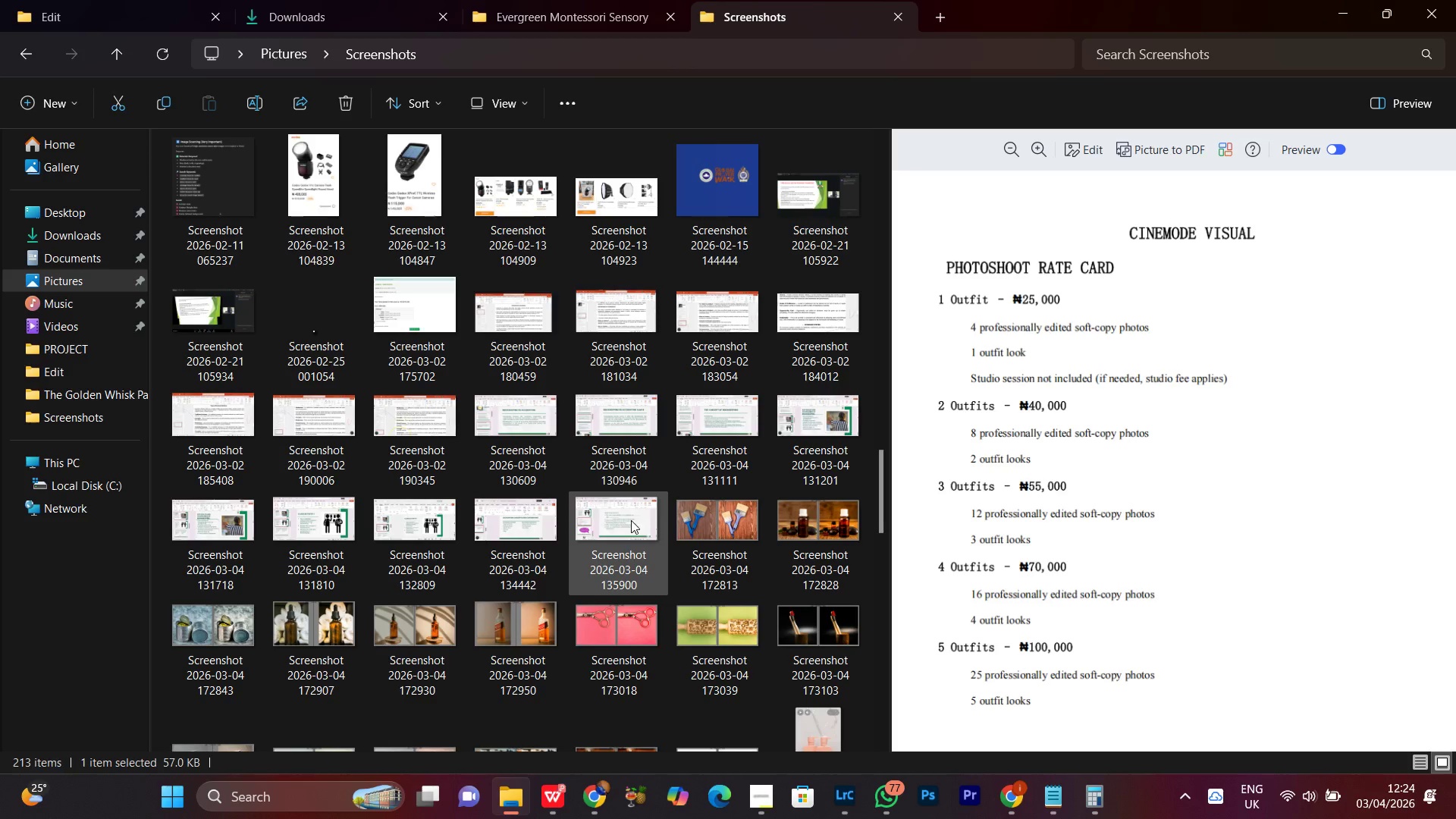 
scroll: coordinate [649, 667], scroll_direction: down, amount: 22.0
 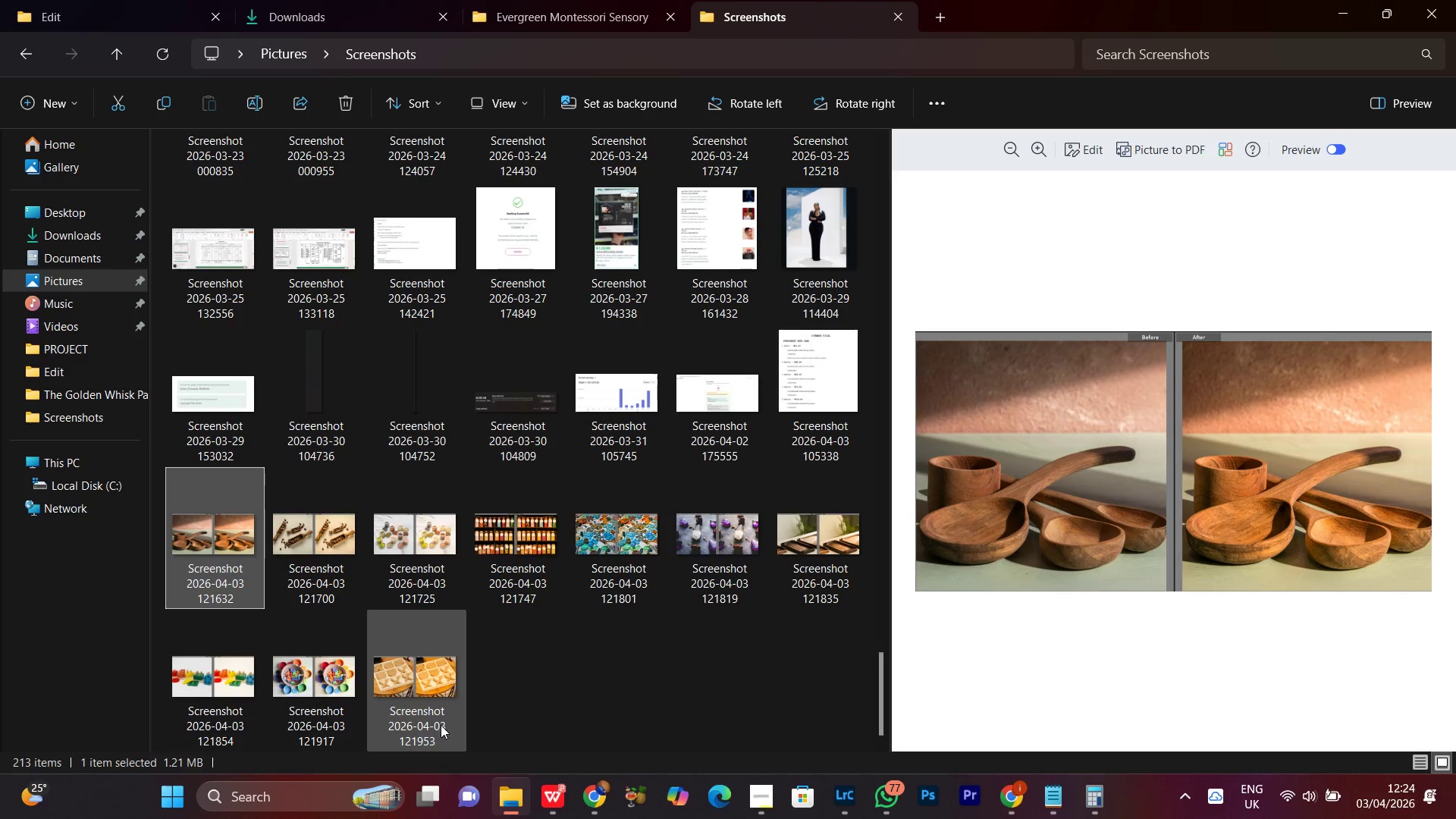 
hold_key(key=ShiftLeft, duration=0.5)
left_click([425, 696])
 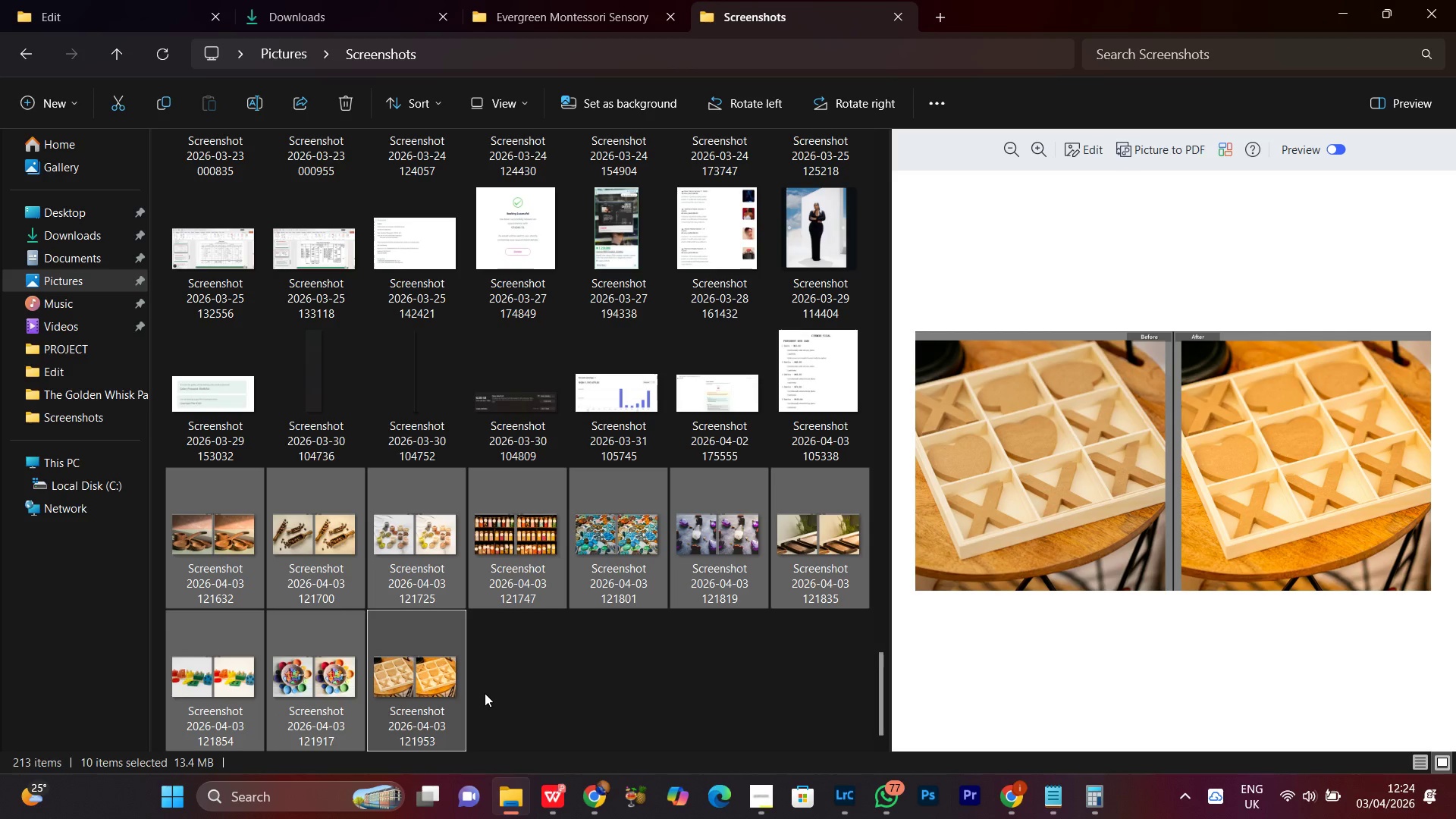 
key(Control+X)
 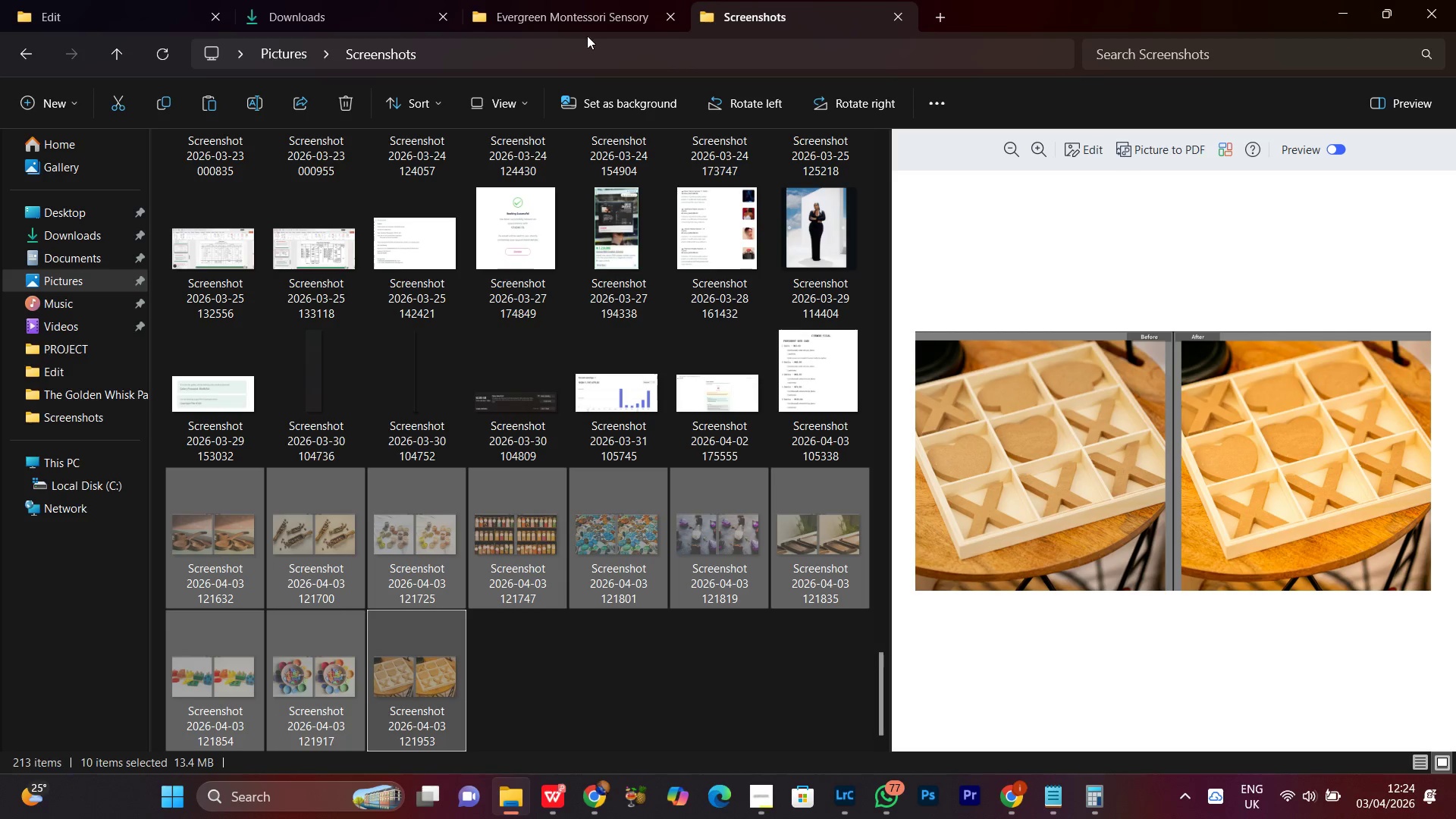 
left_click([585, 17])
 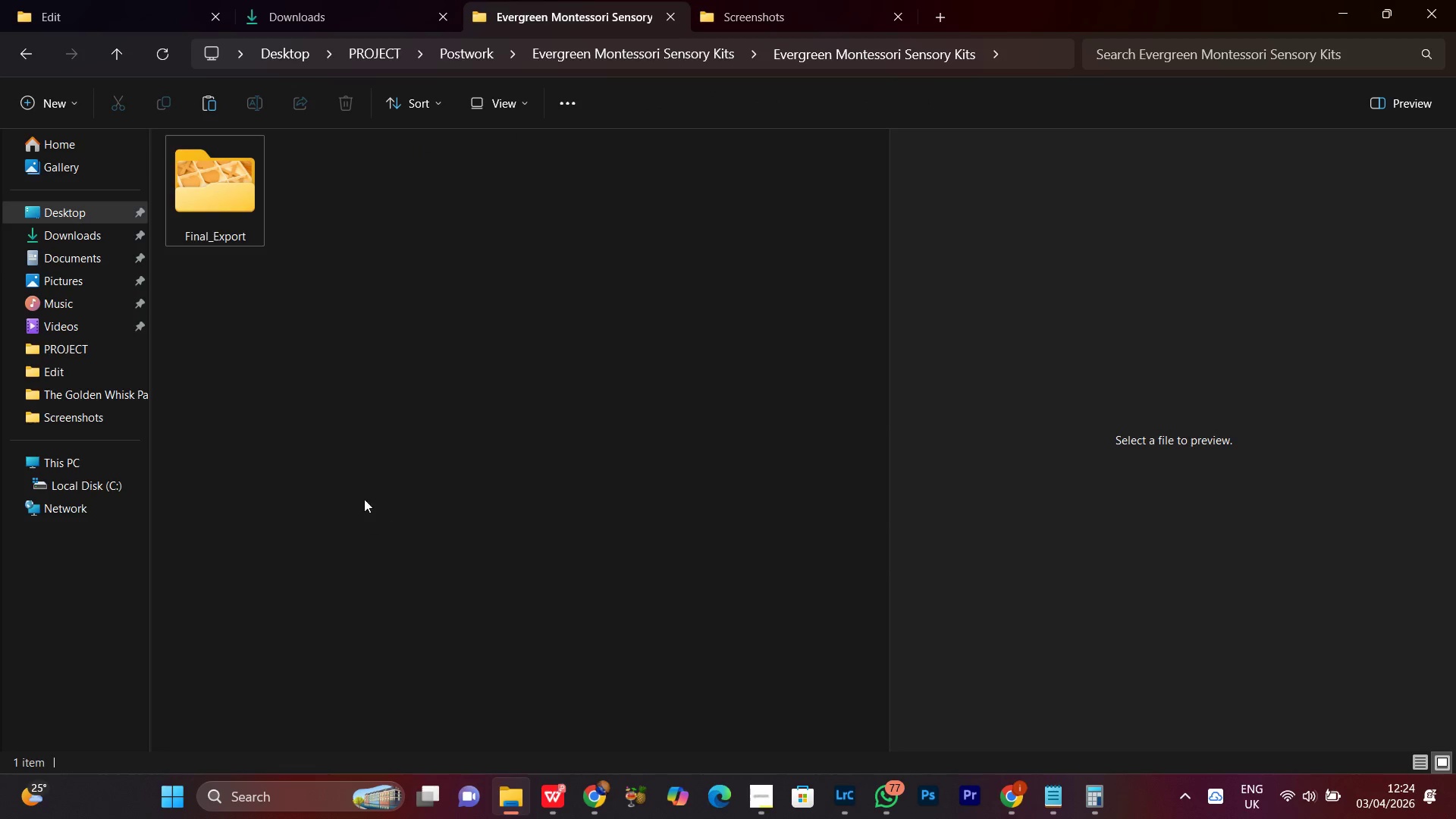 
left_click([362, 466])
 